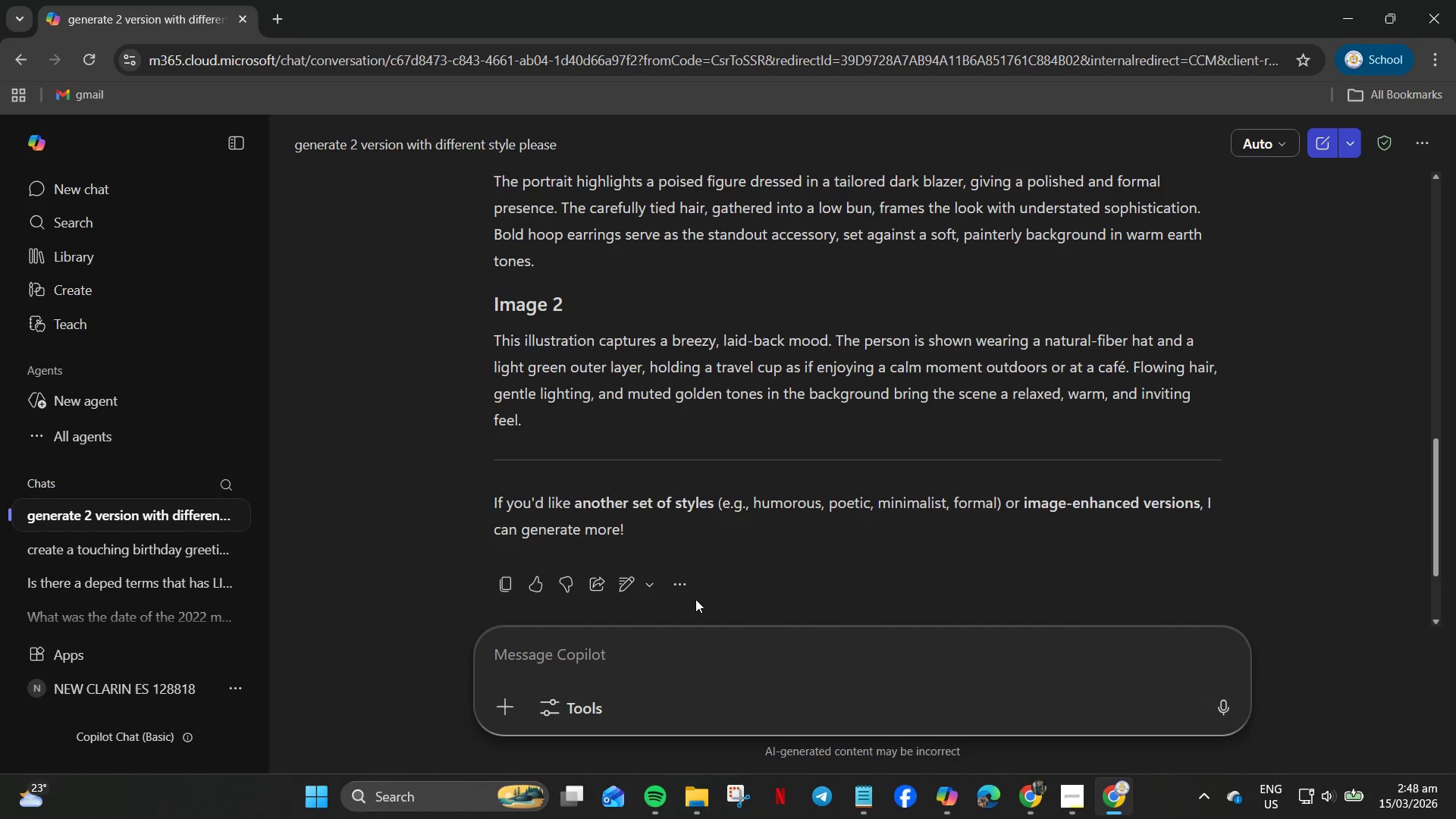 
scroll: coordinate [701, 590], scroll_direction: up, amount: 7.0
 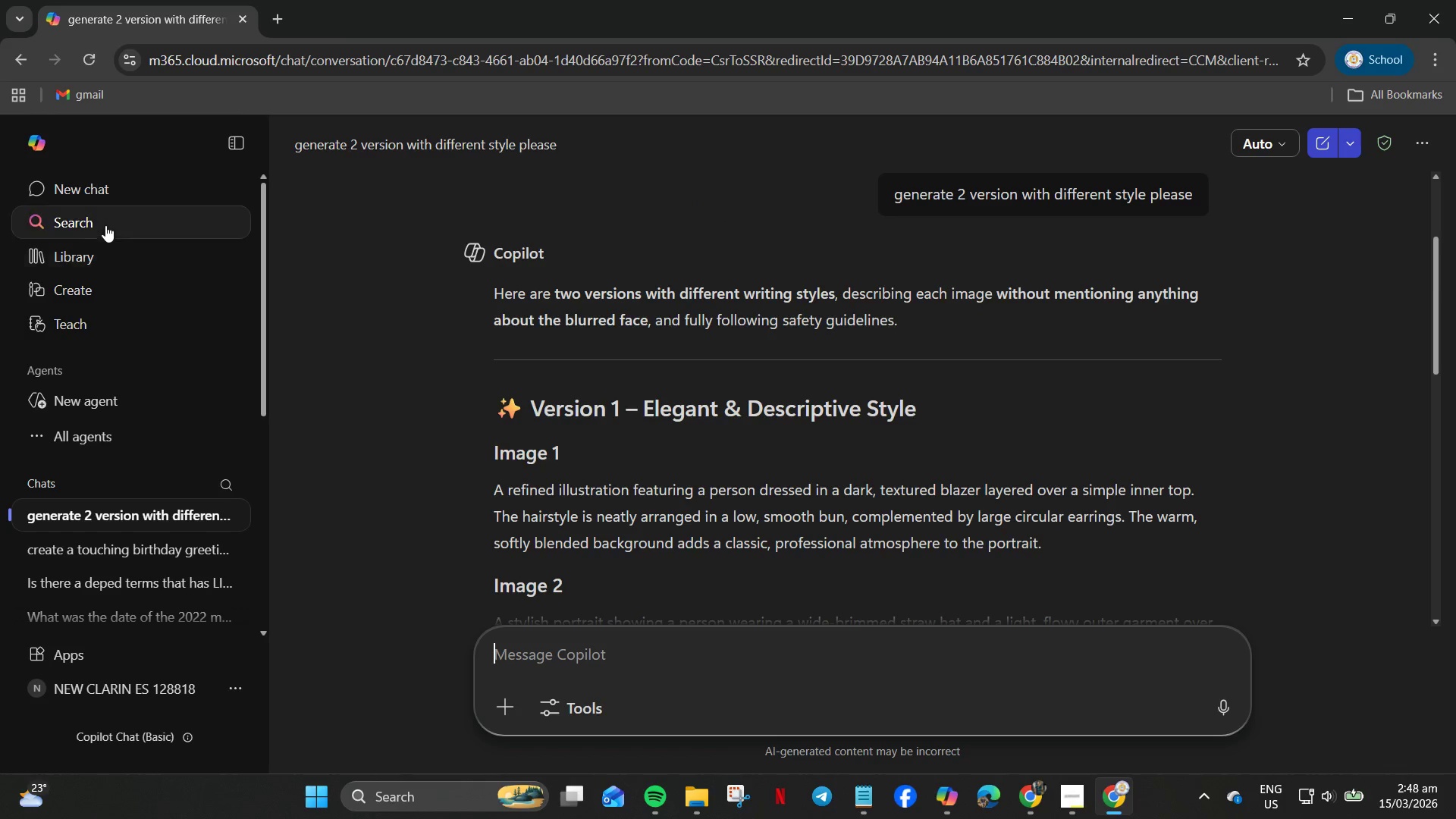 
left_click([233, 143])
 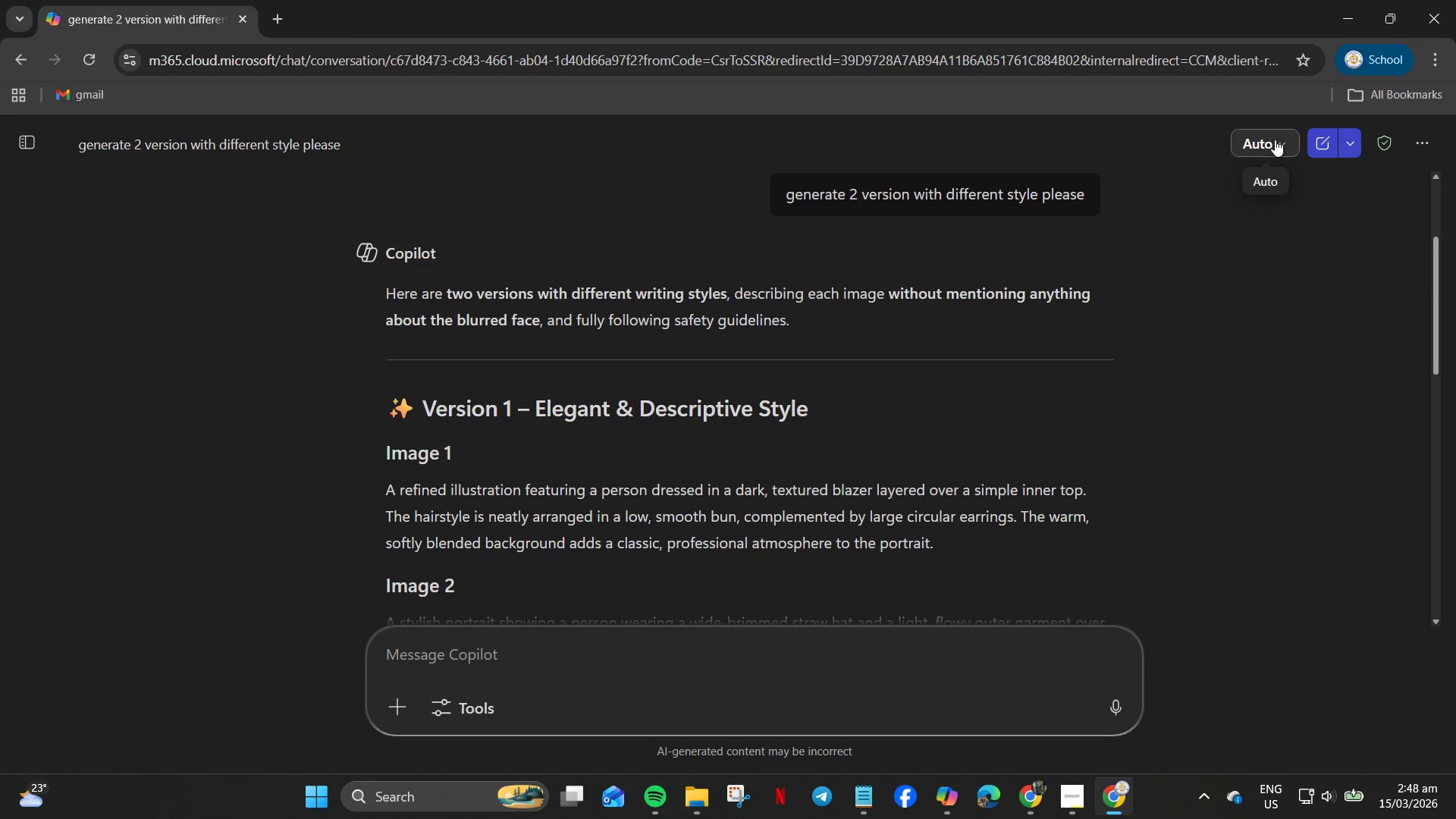 
left_click([1276, 142])
 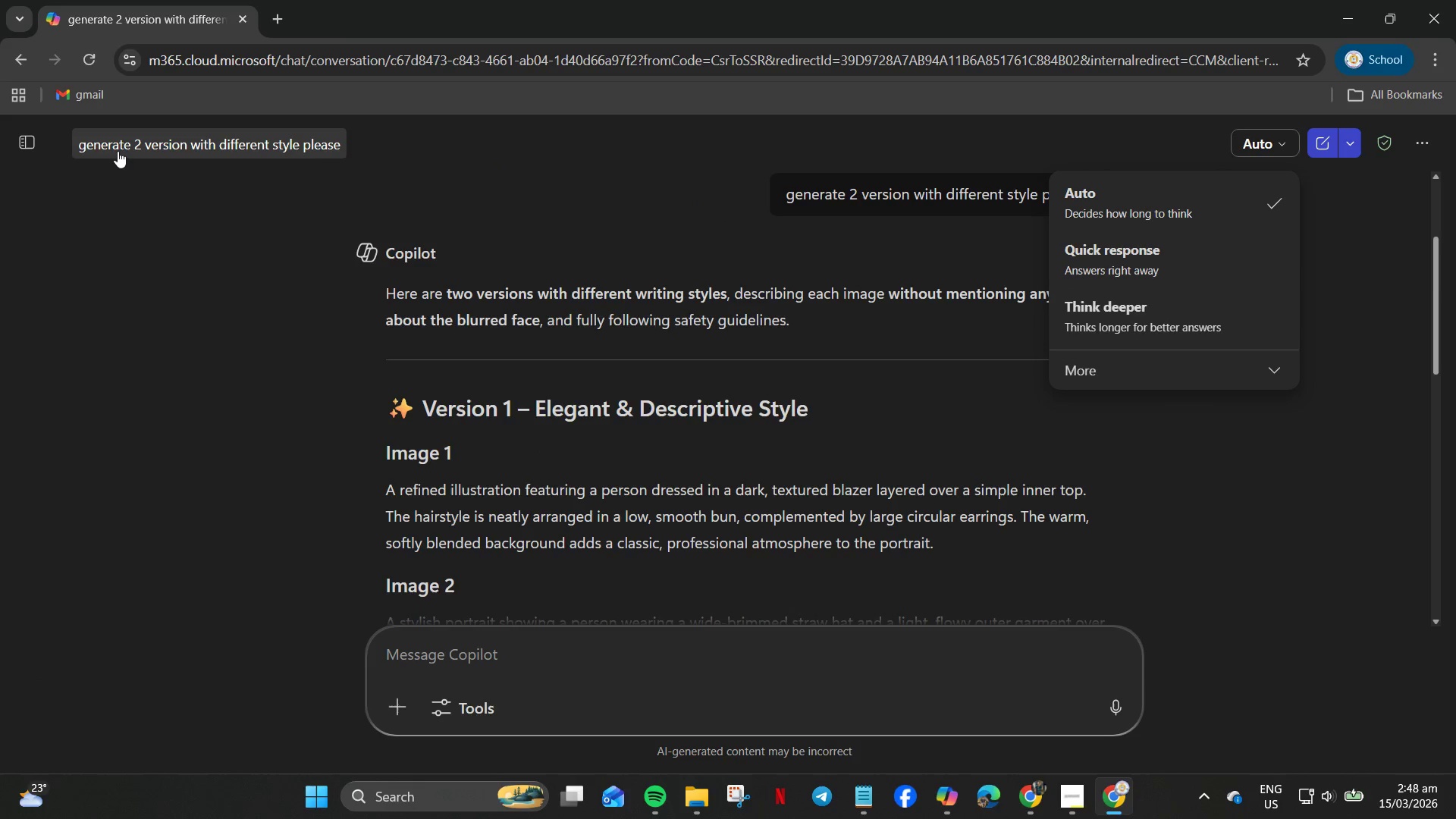 
left_click([36, 144])
 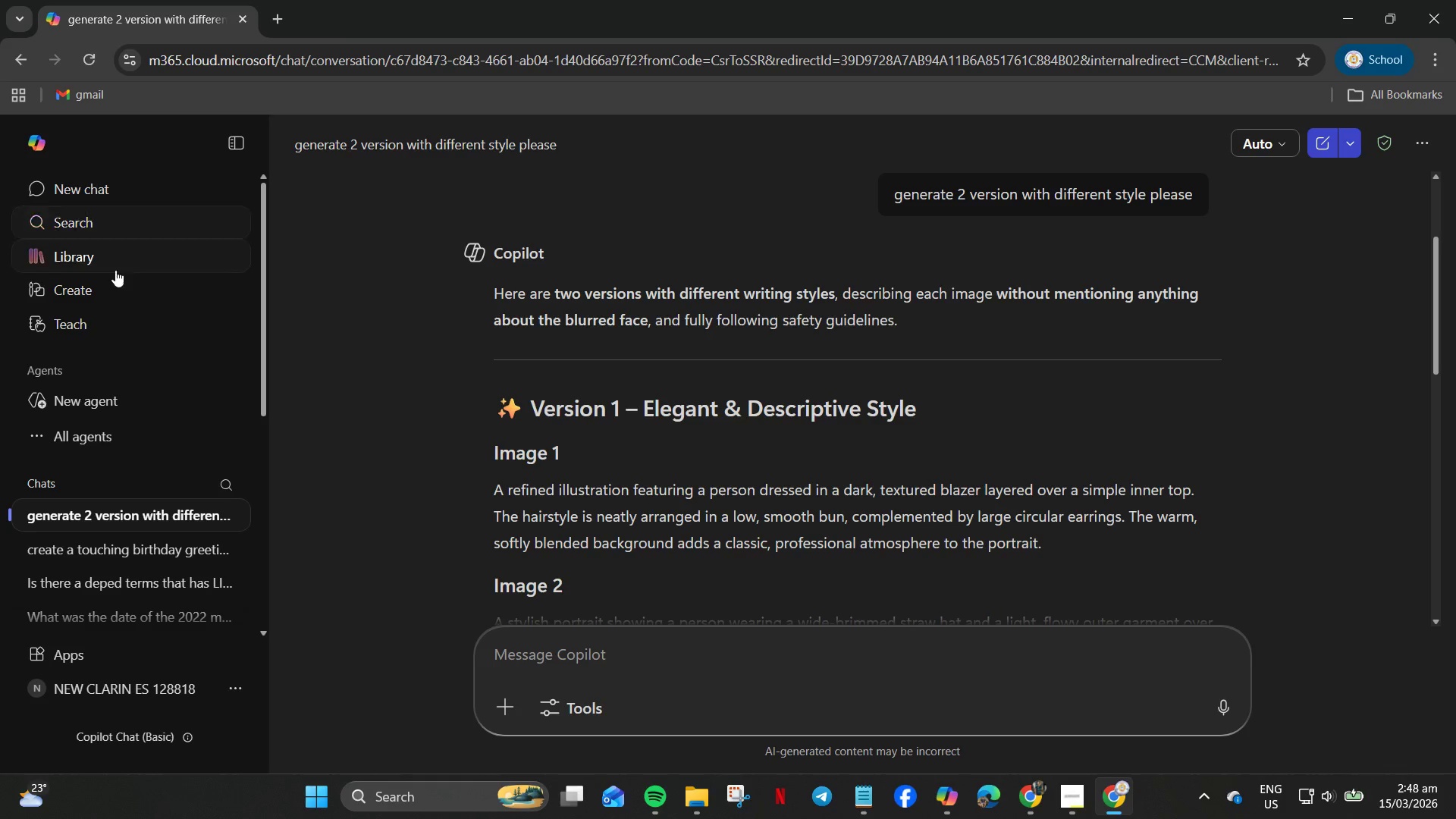 
left_click([105, 294])
 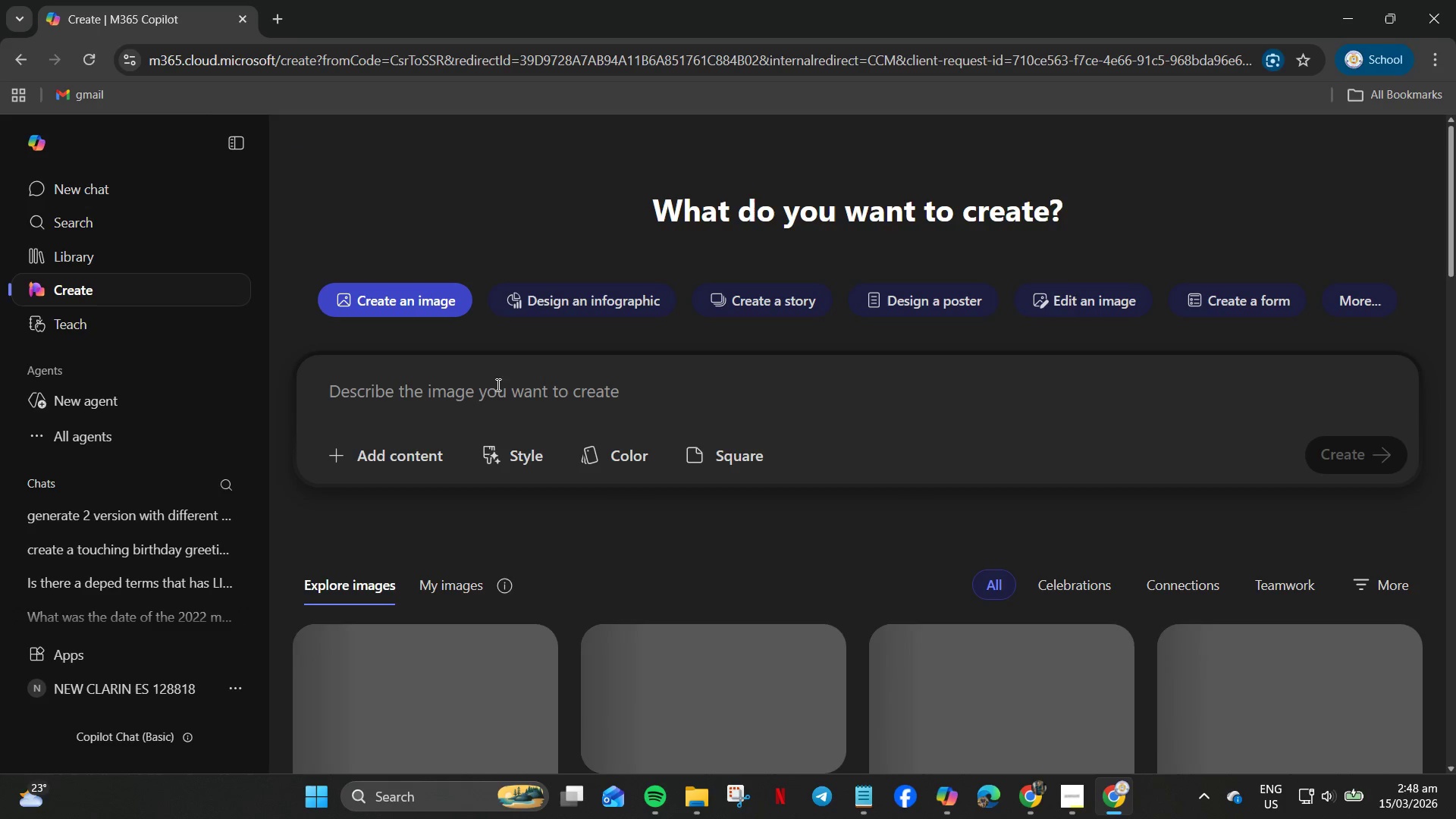 
key(Control+ControlLeft)
 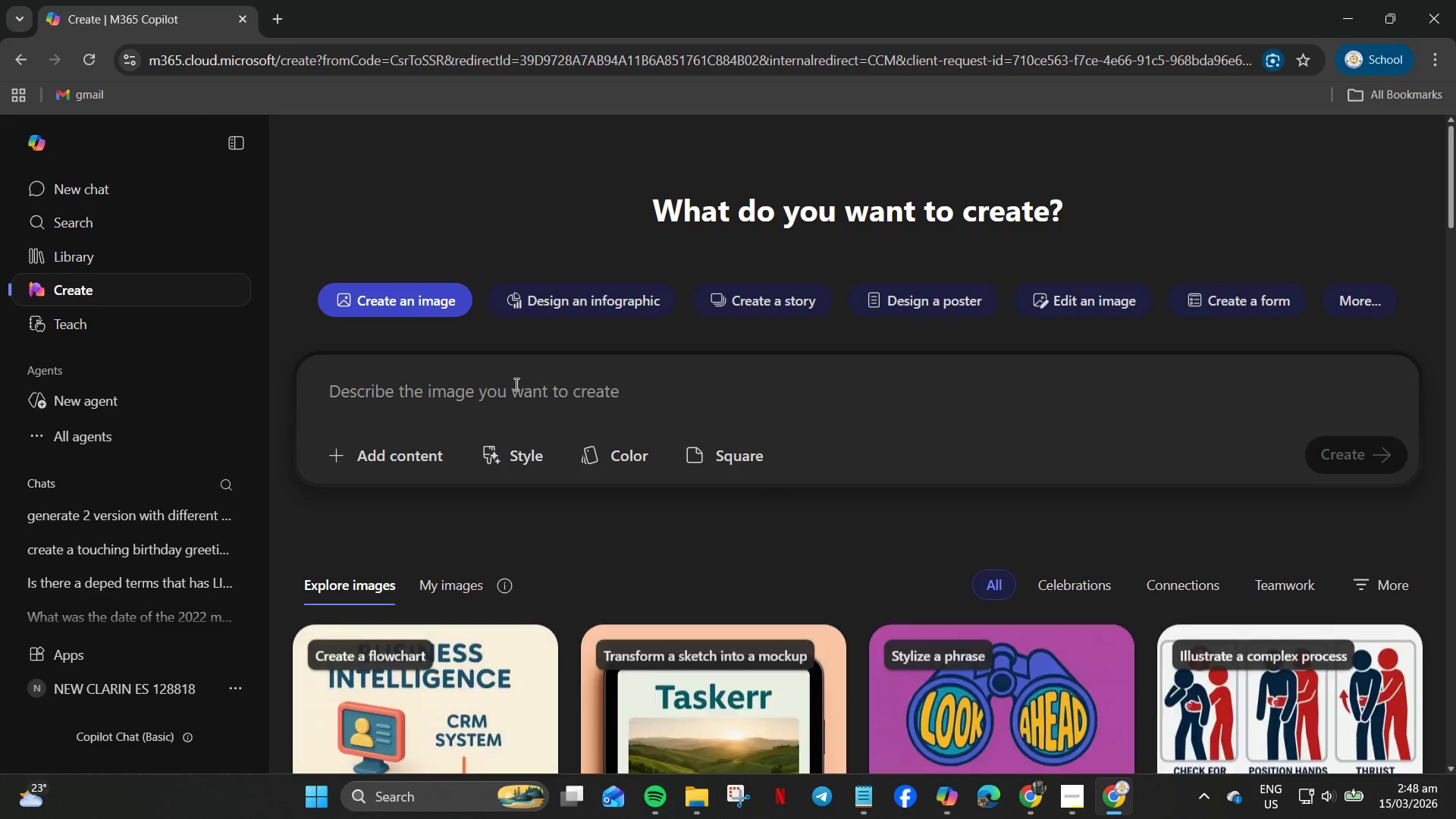 
key(V)
 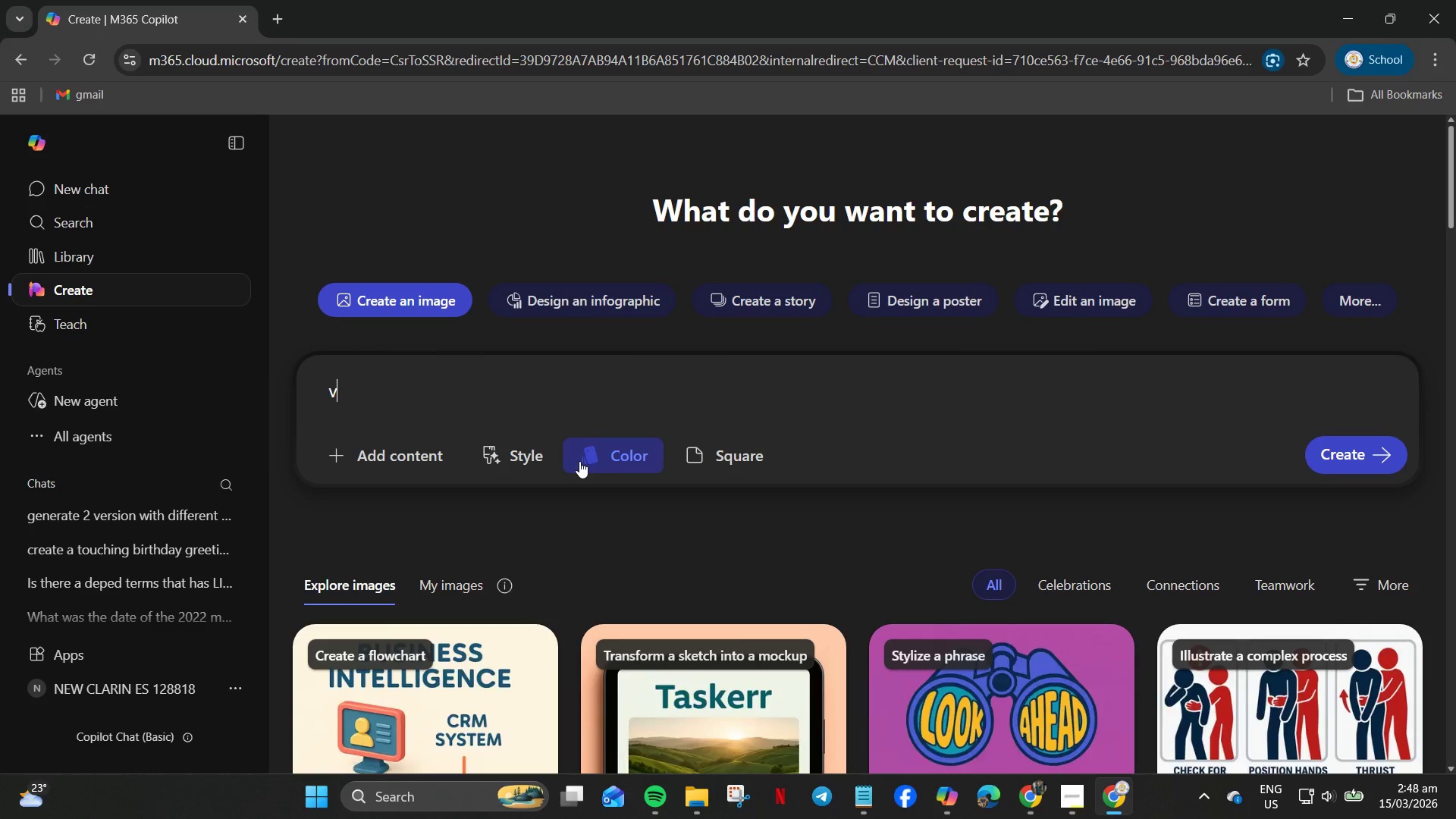 
key(Control+A)
 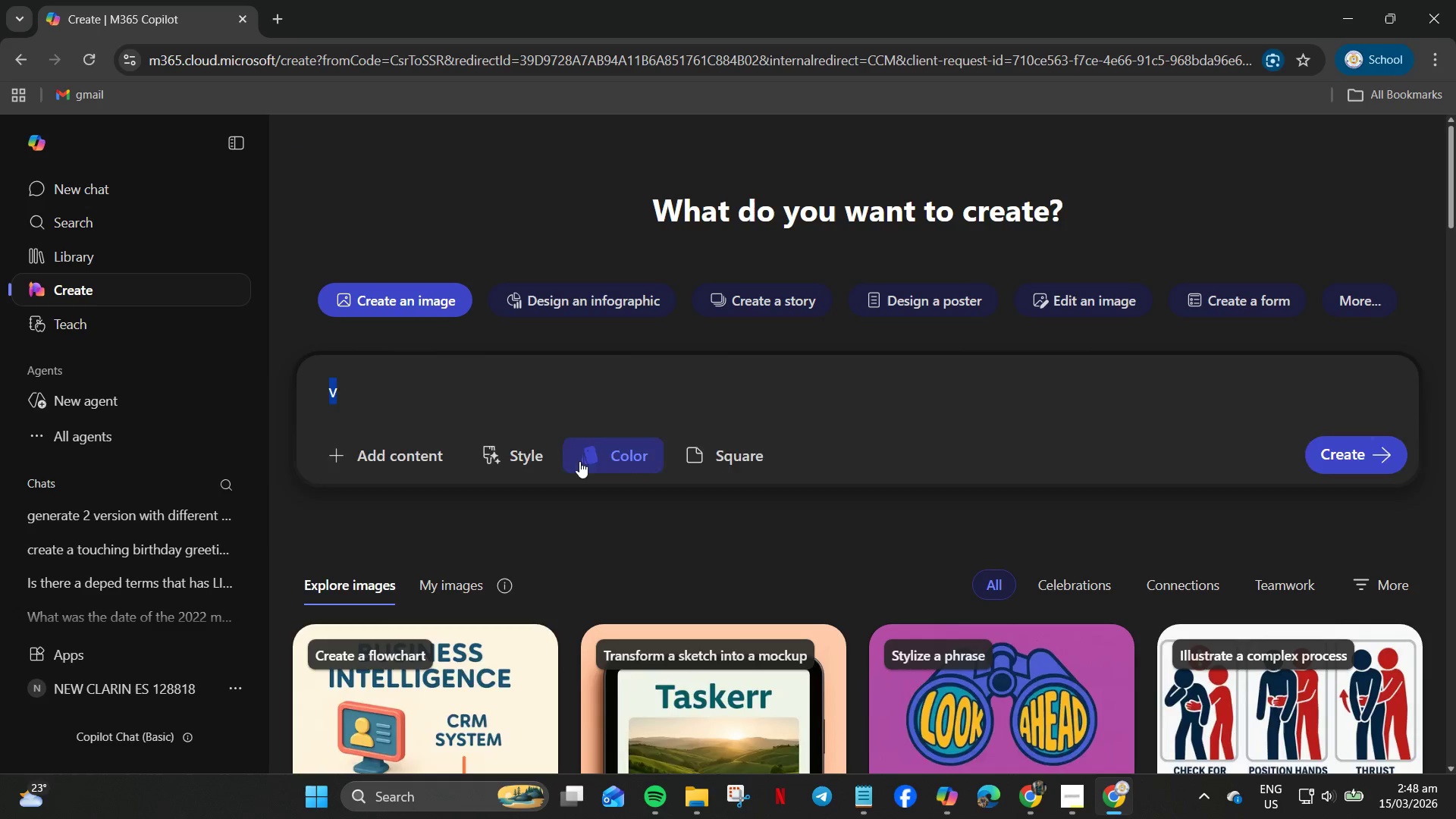 
key(Control+V)
 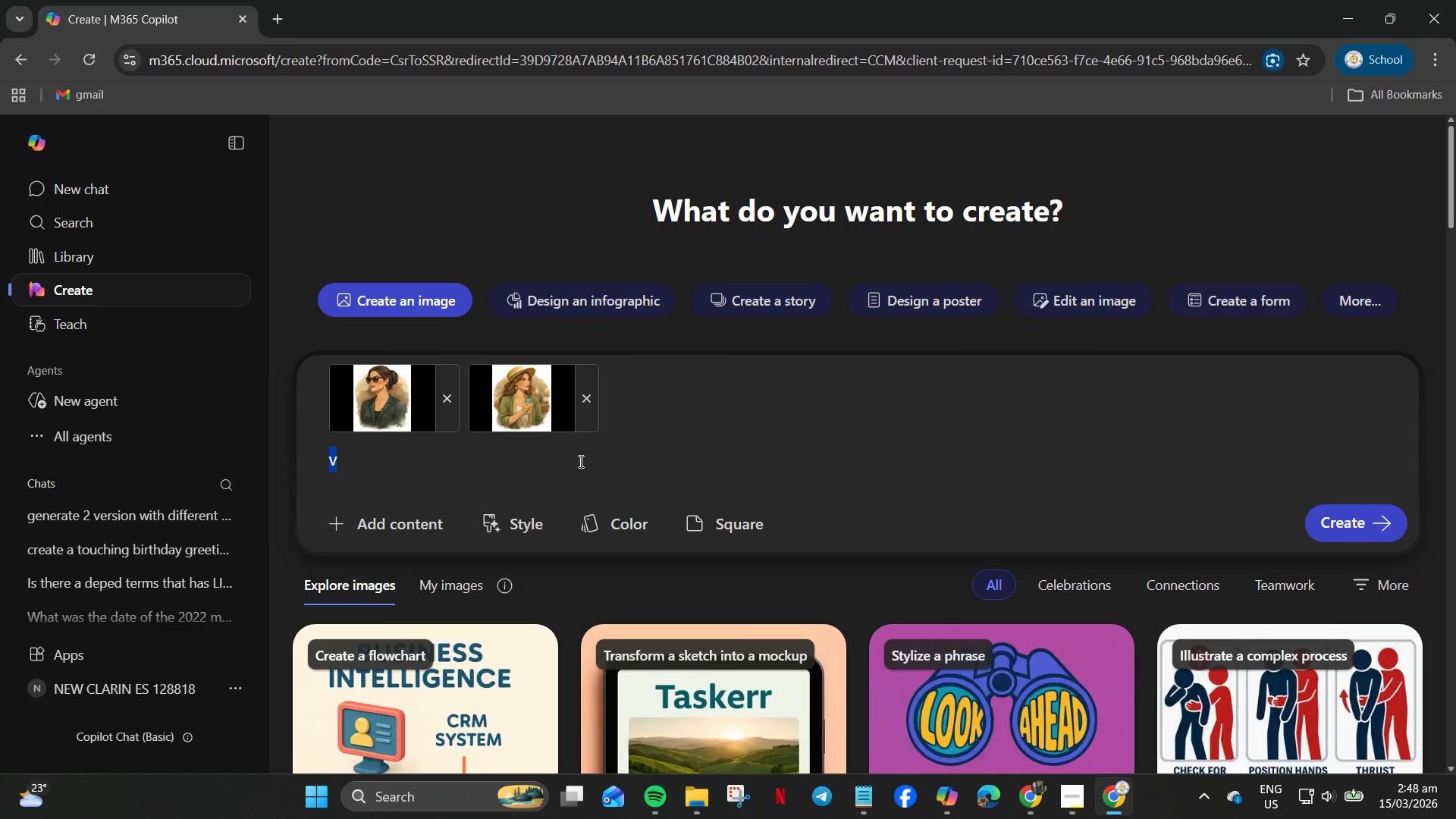 
type(create 2 version with dife)
key(Backspace)
type(ferent style)
 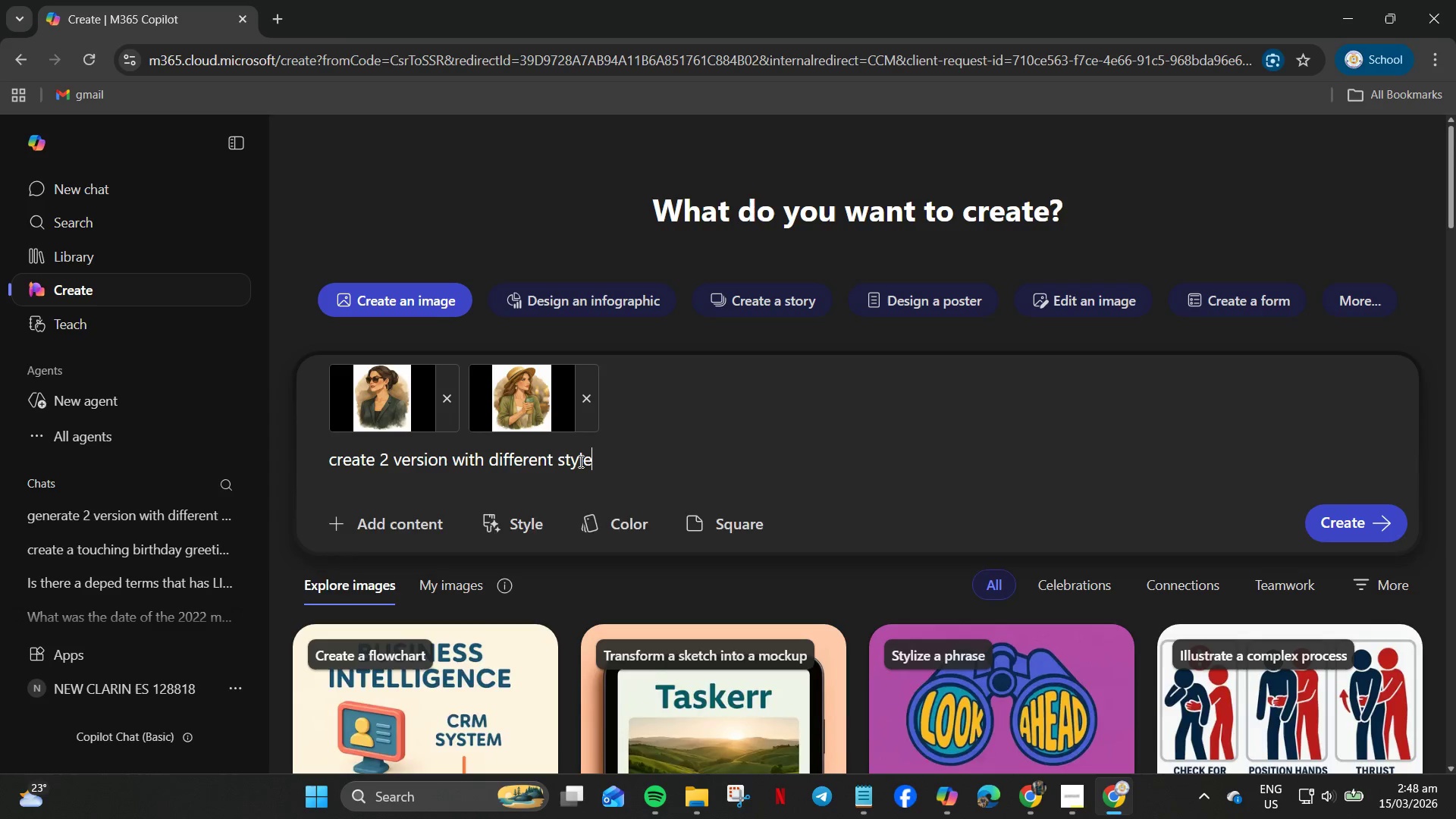 
key(Enter)
 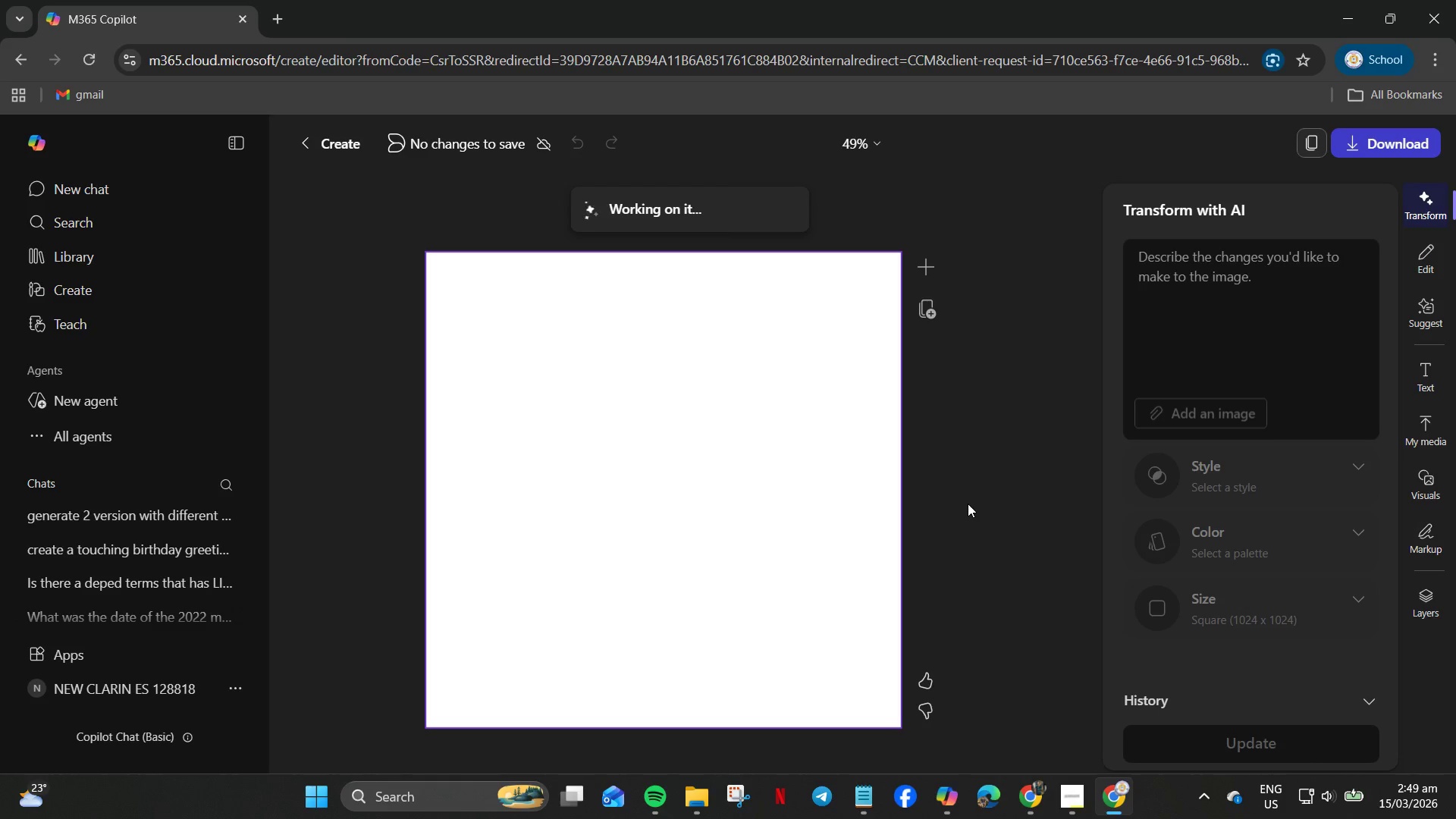 
wait(30.09)
 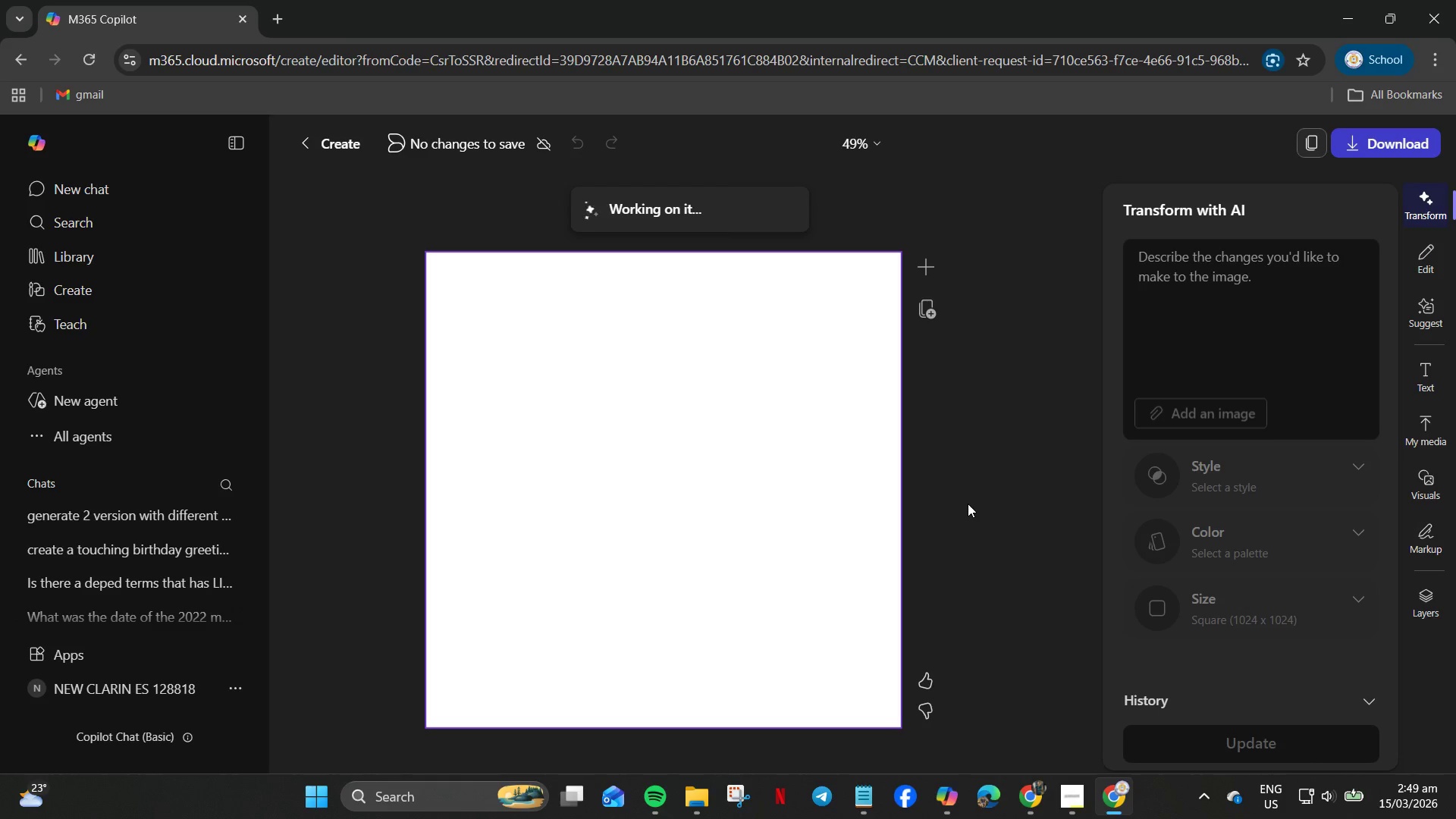 
left_click([1027, 796])
 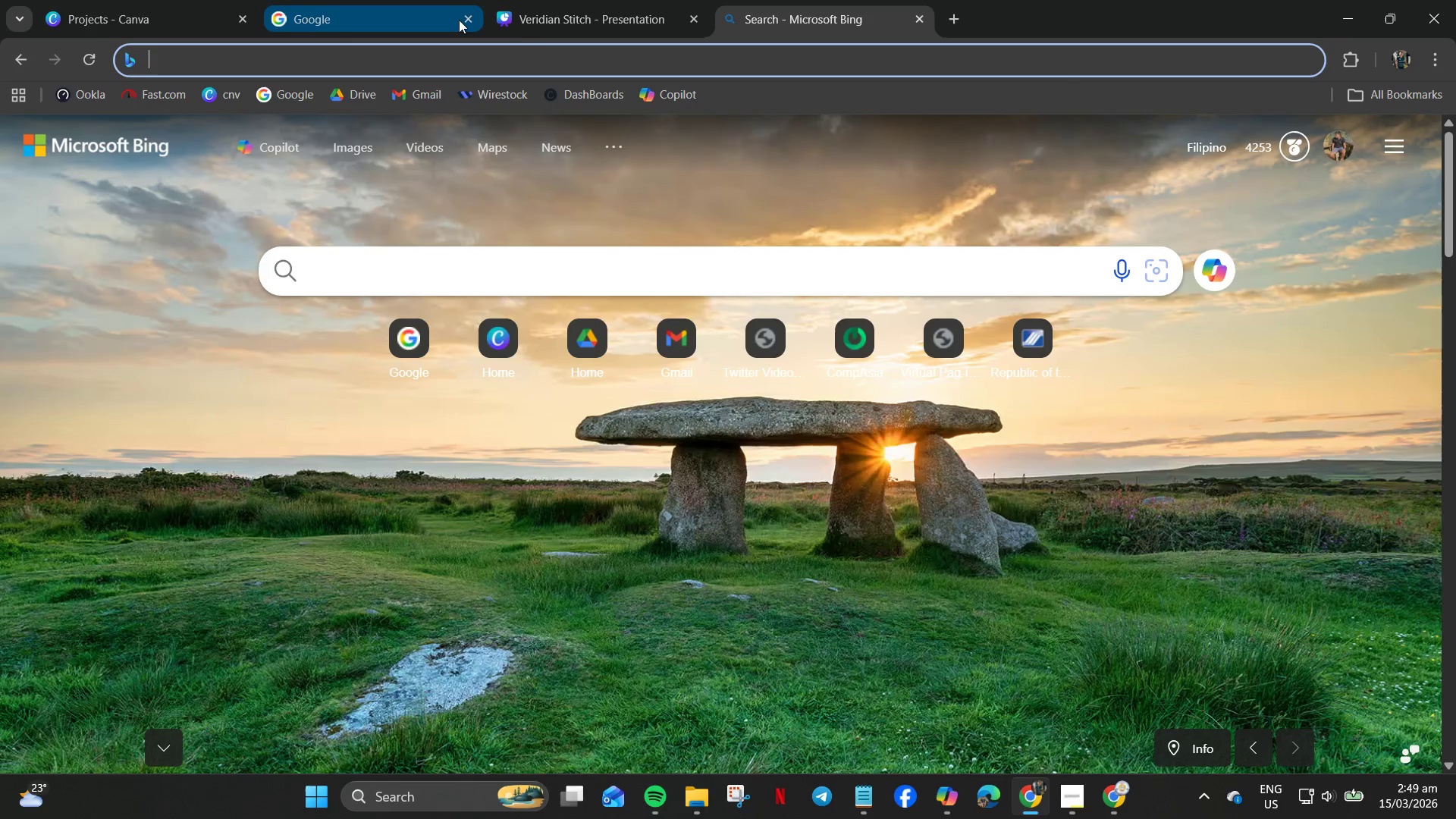 
left_click([571, 24])
 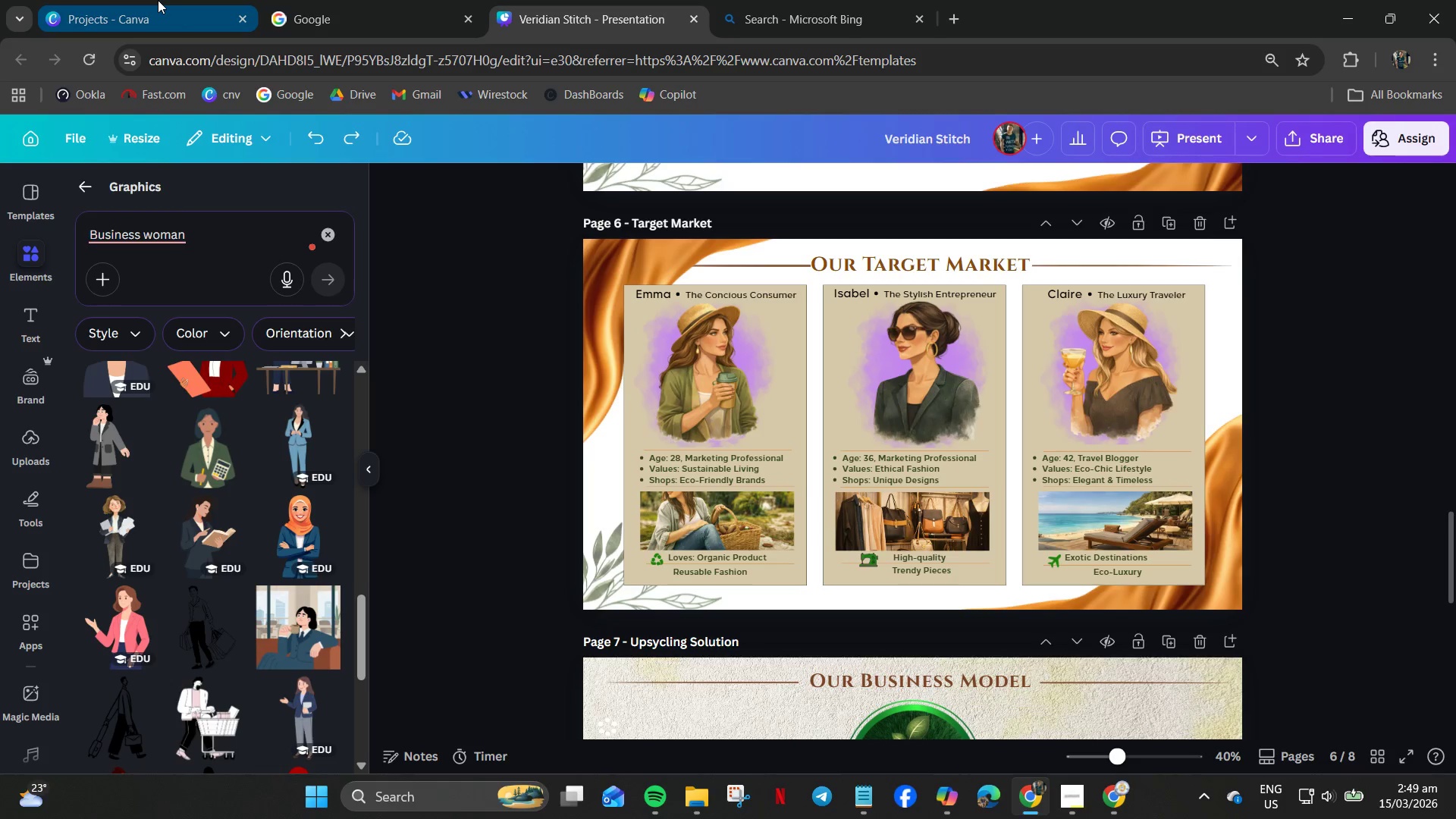 
left_click([158, 0])
 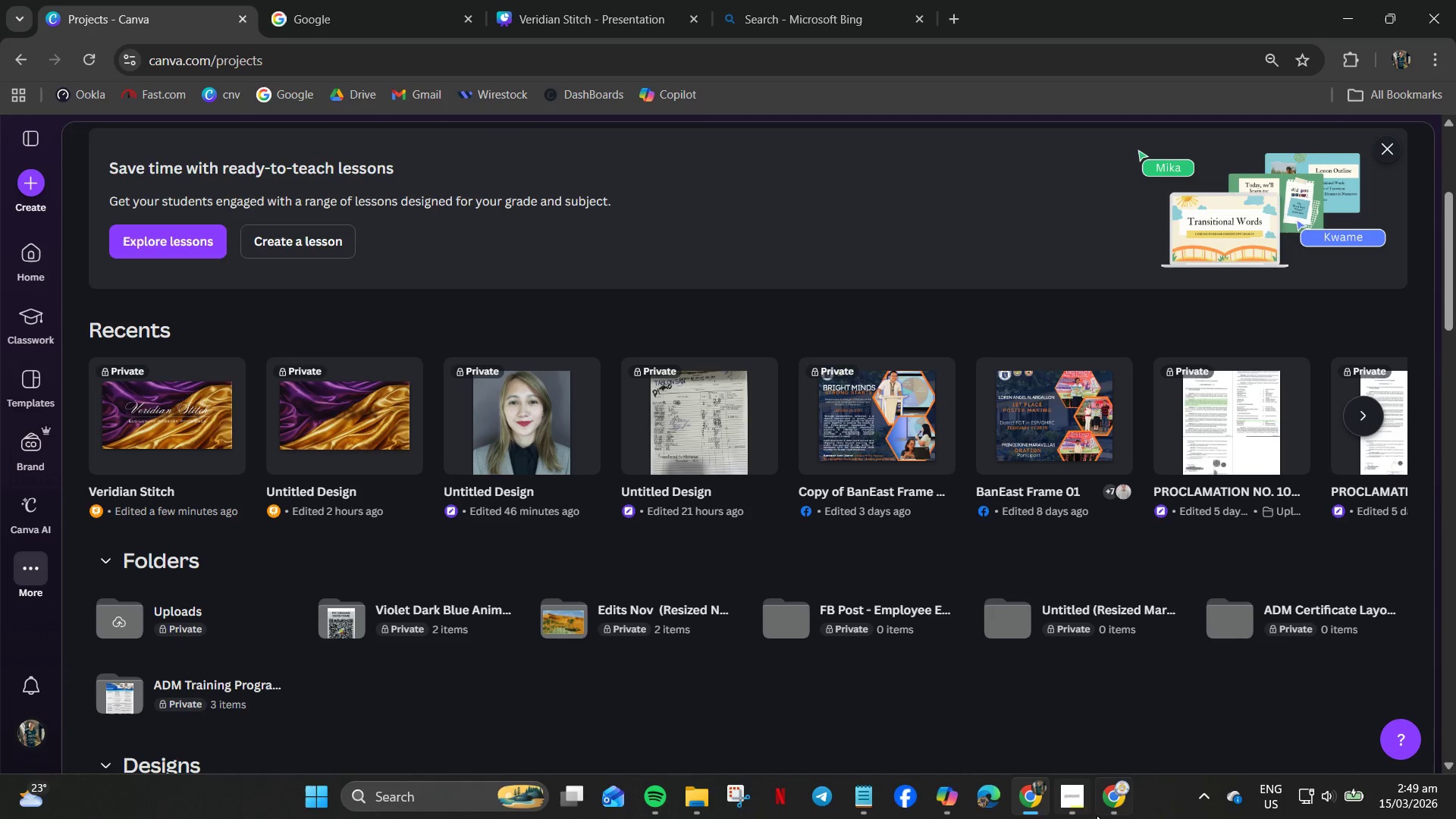 
left_click([1109, 804])
 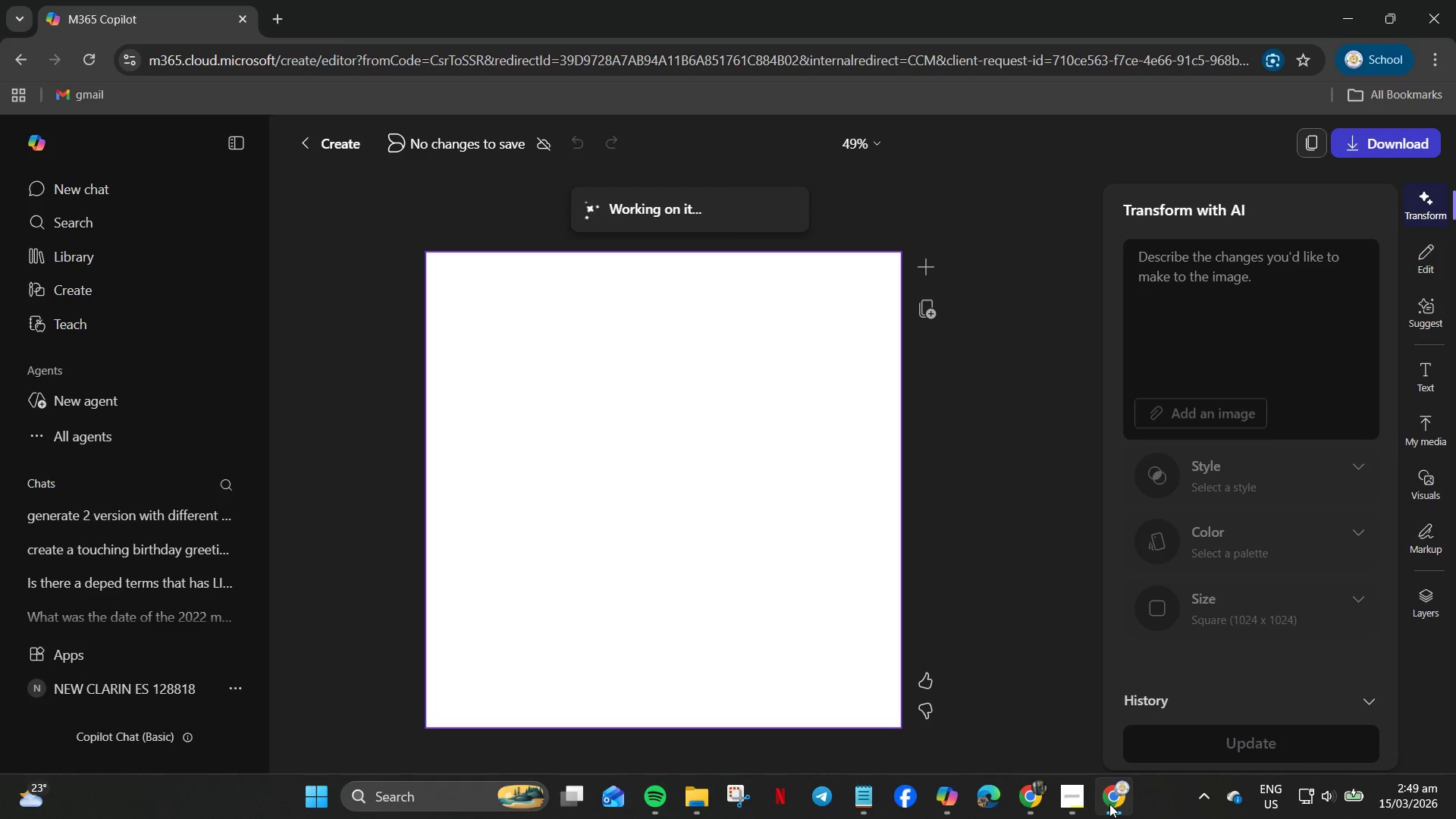 
scroll: coordinate [837, 470], scroll_direction: down, amount: 3.0
 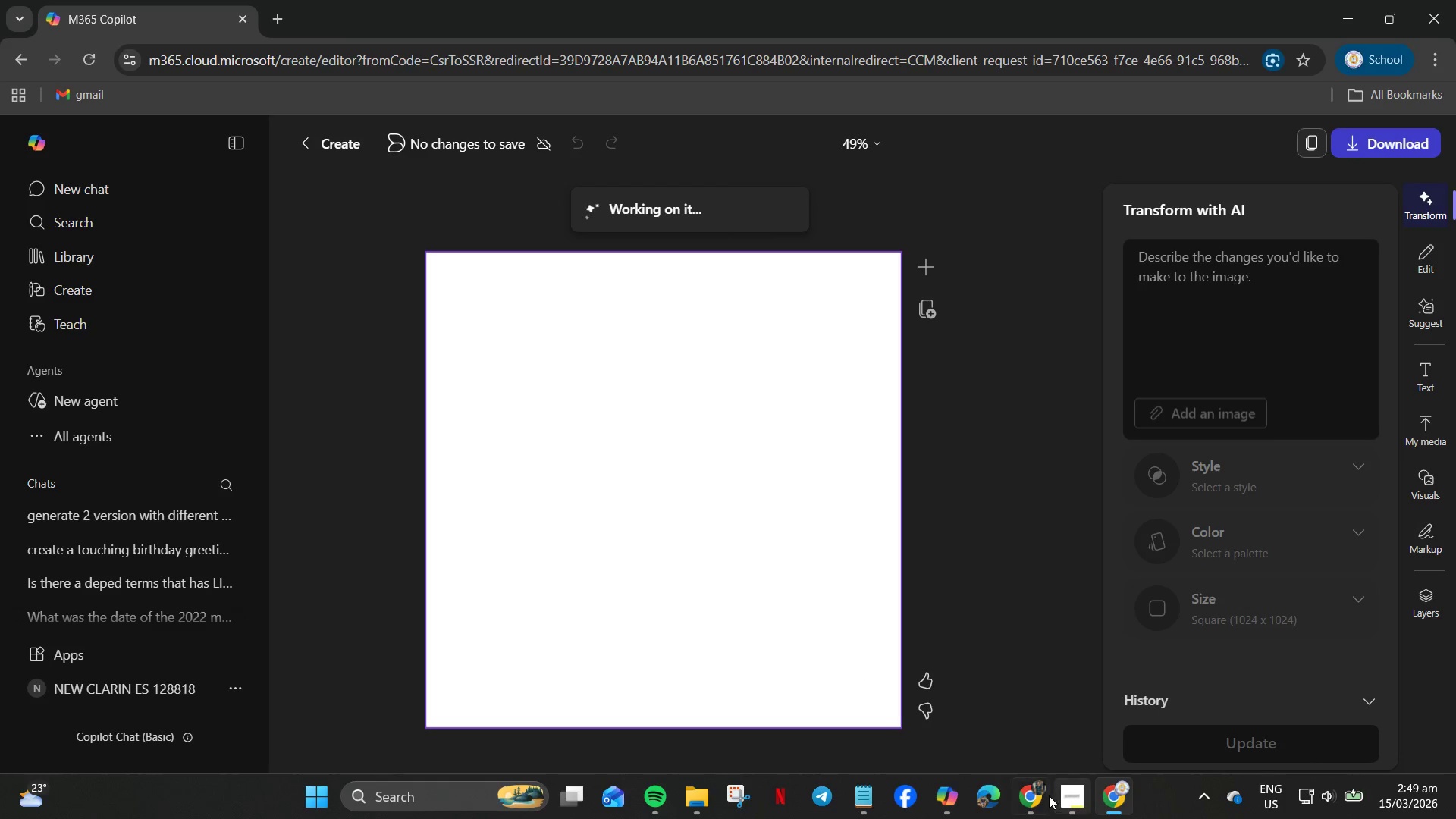 
left_click([1032, 795])
 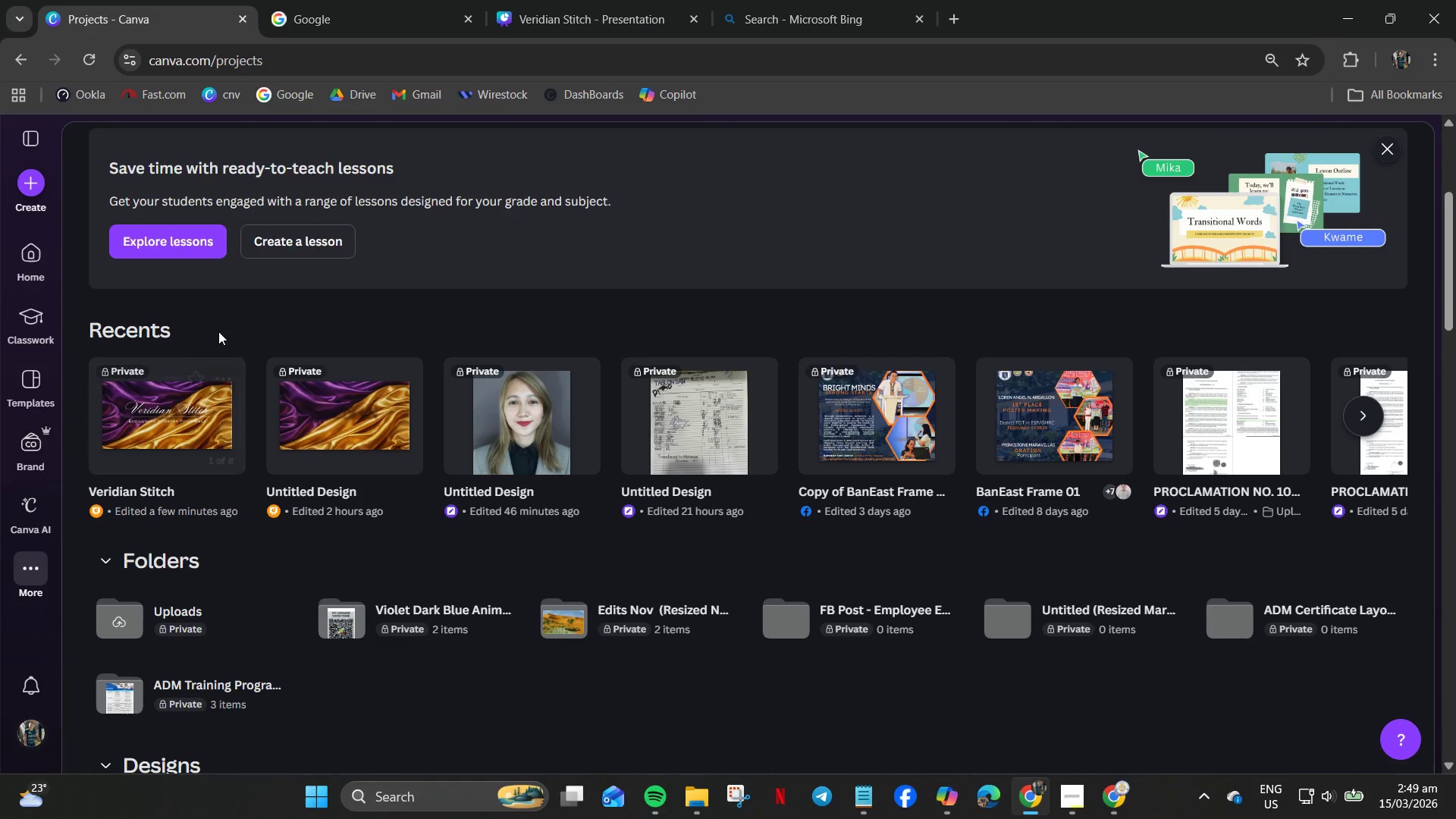 
left_click([346, 0])
 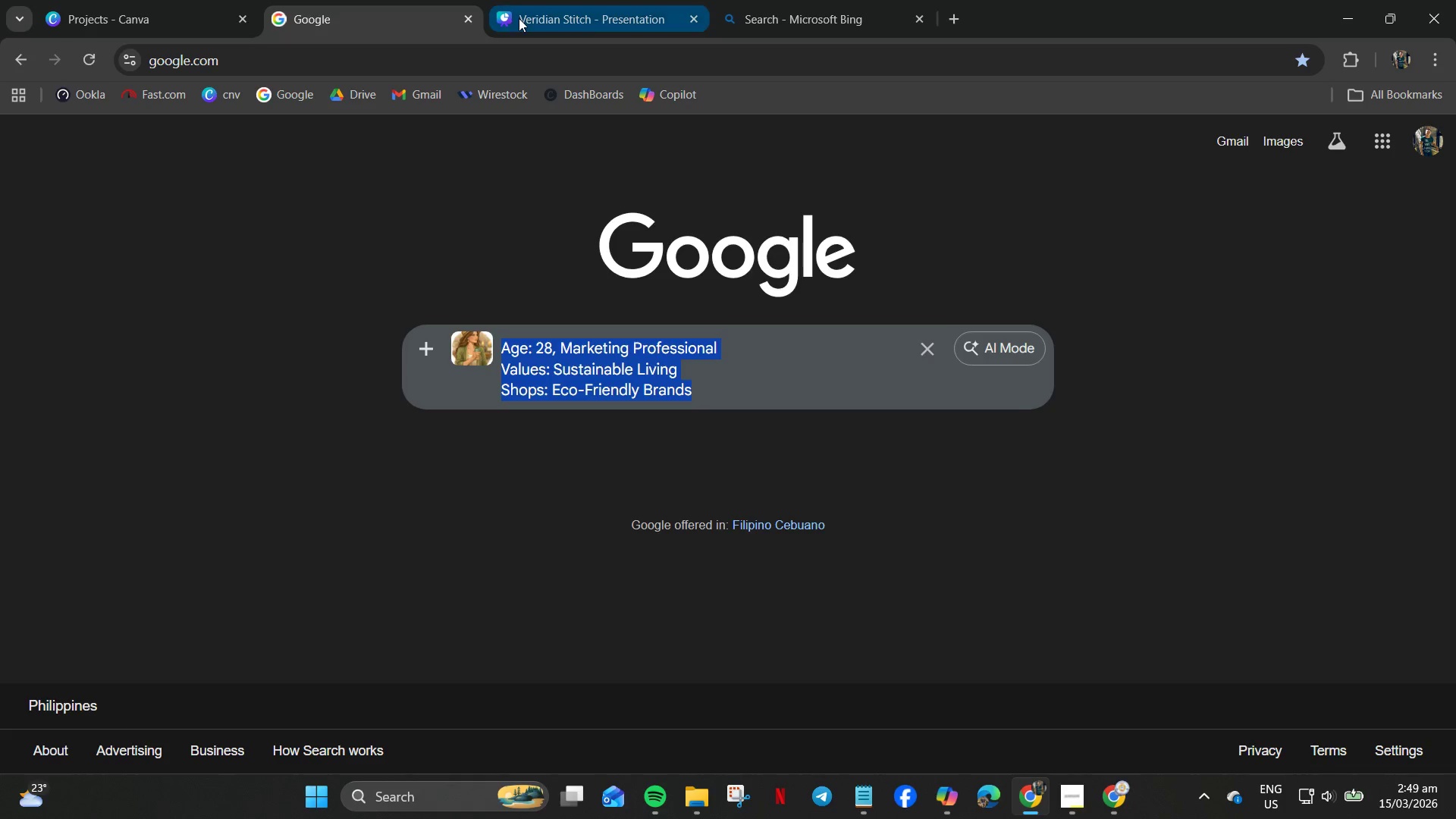 
left_click([540, 4])
 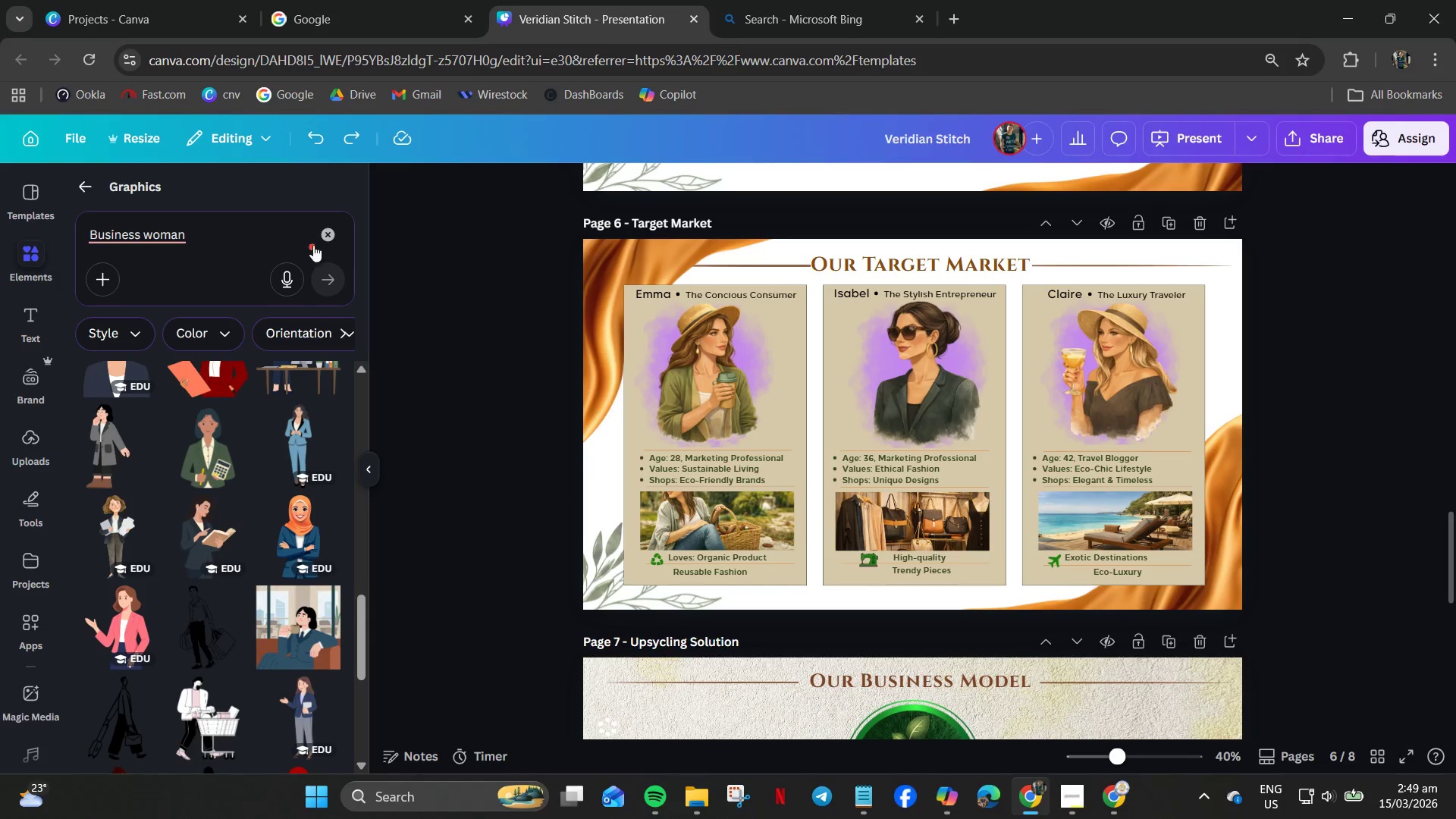 
left_click([328, 233])
 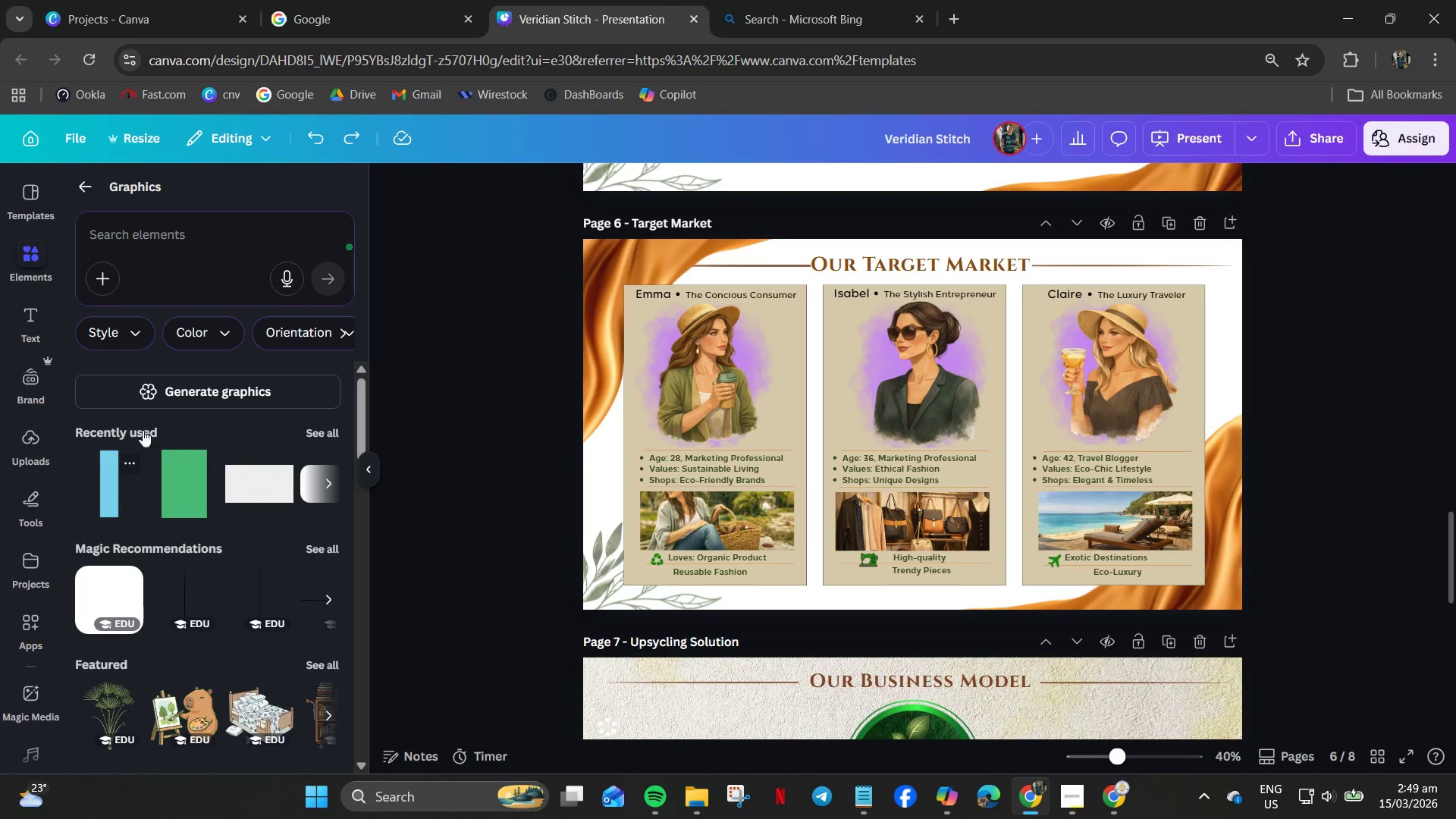 
left_click([95, 286])
 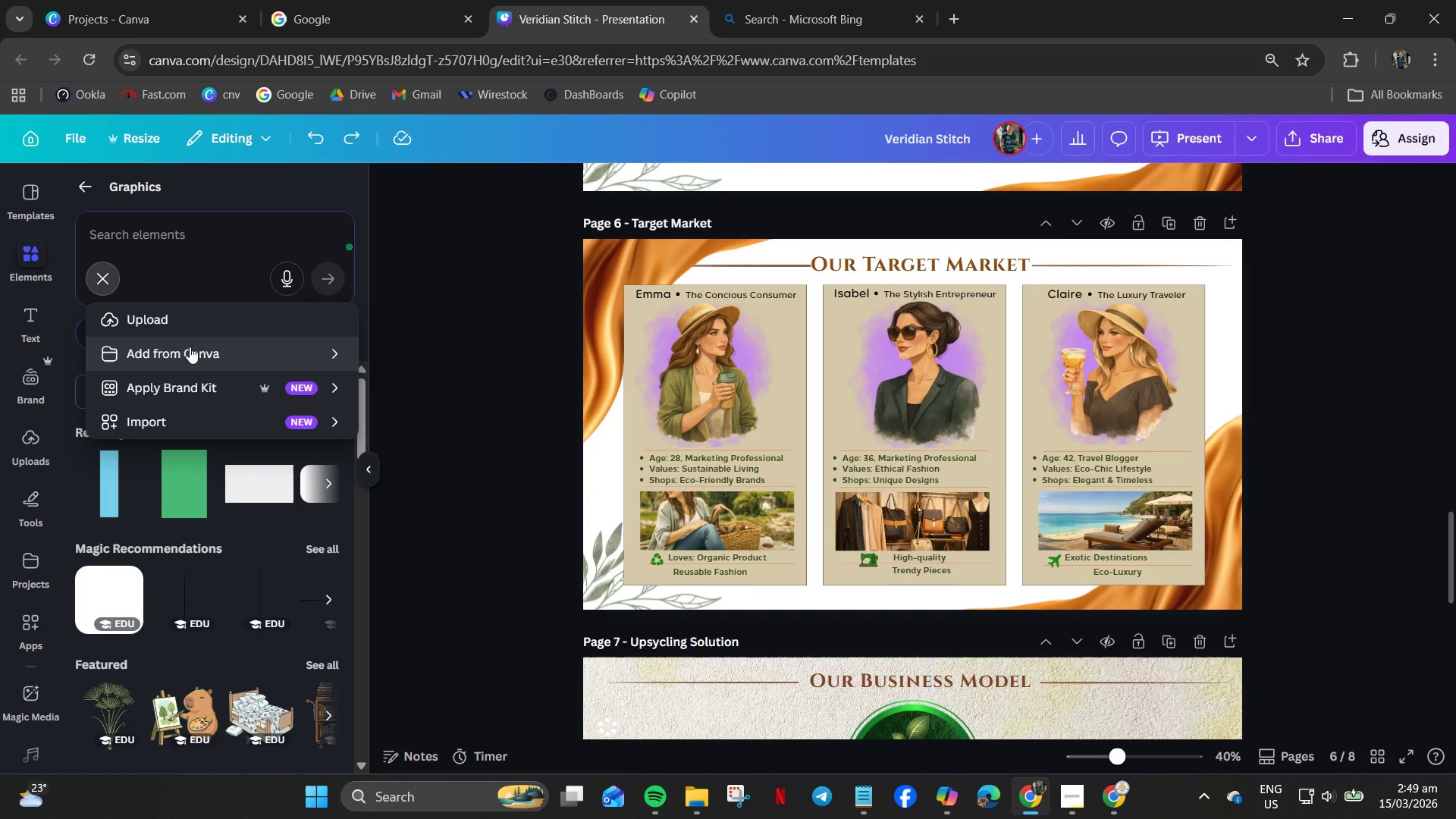 
left_click([189, 324])
 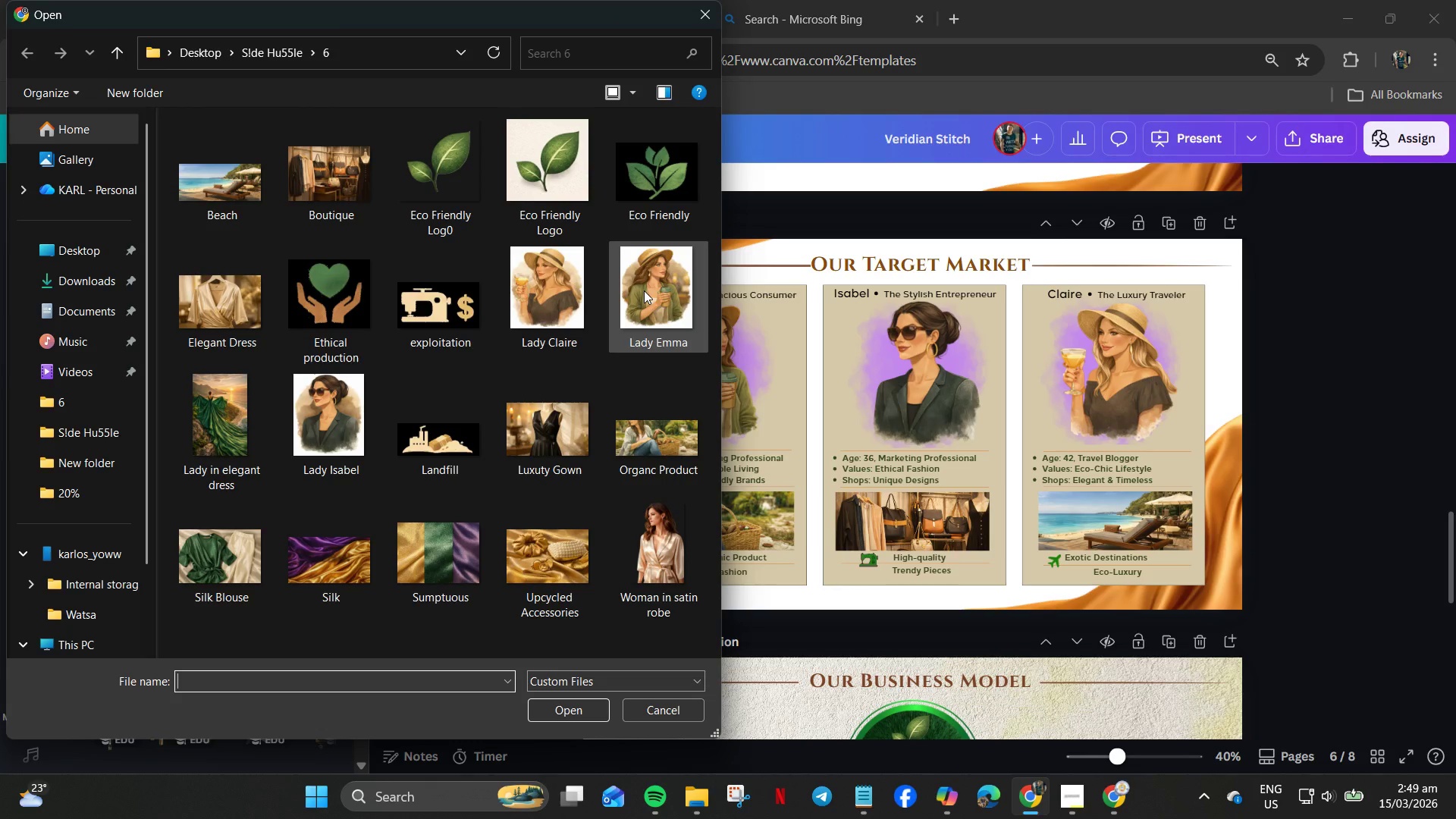 
double_click([638, 296])
 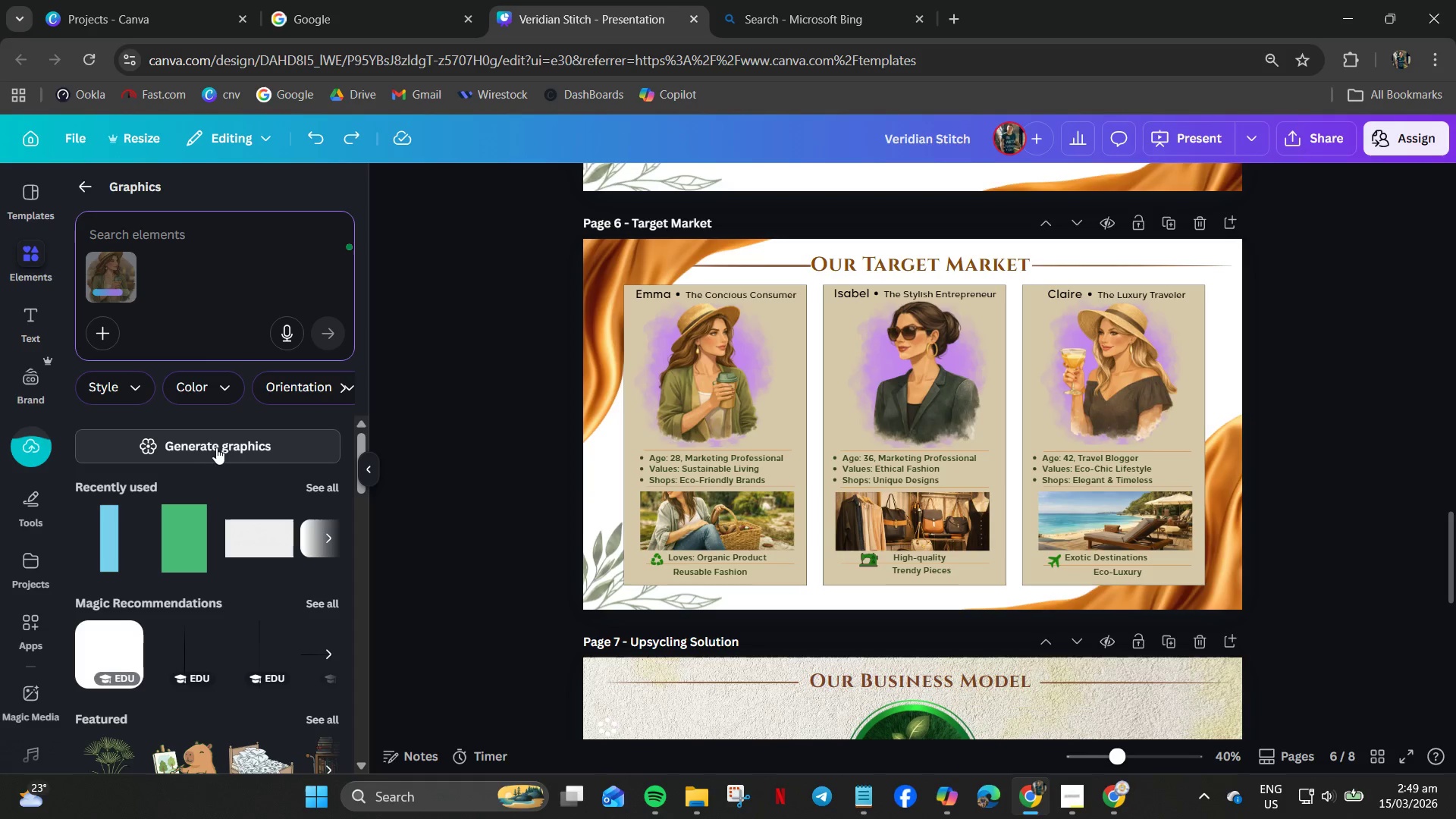 
left_click([212, 443])
 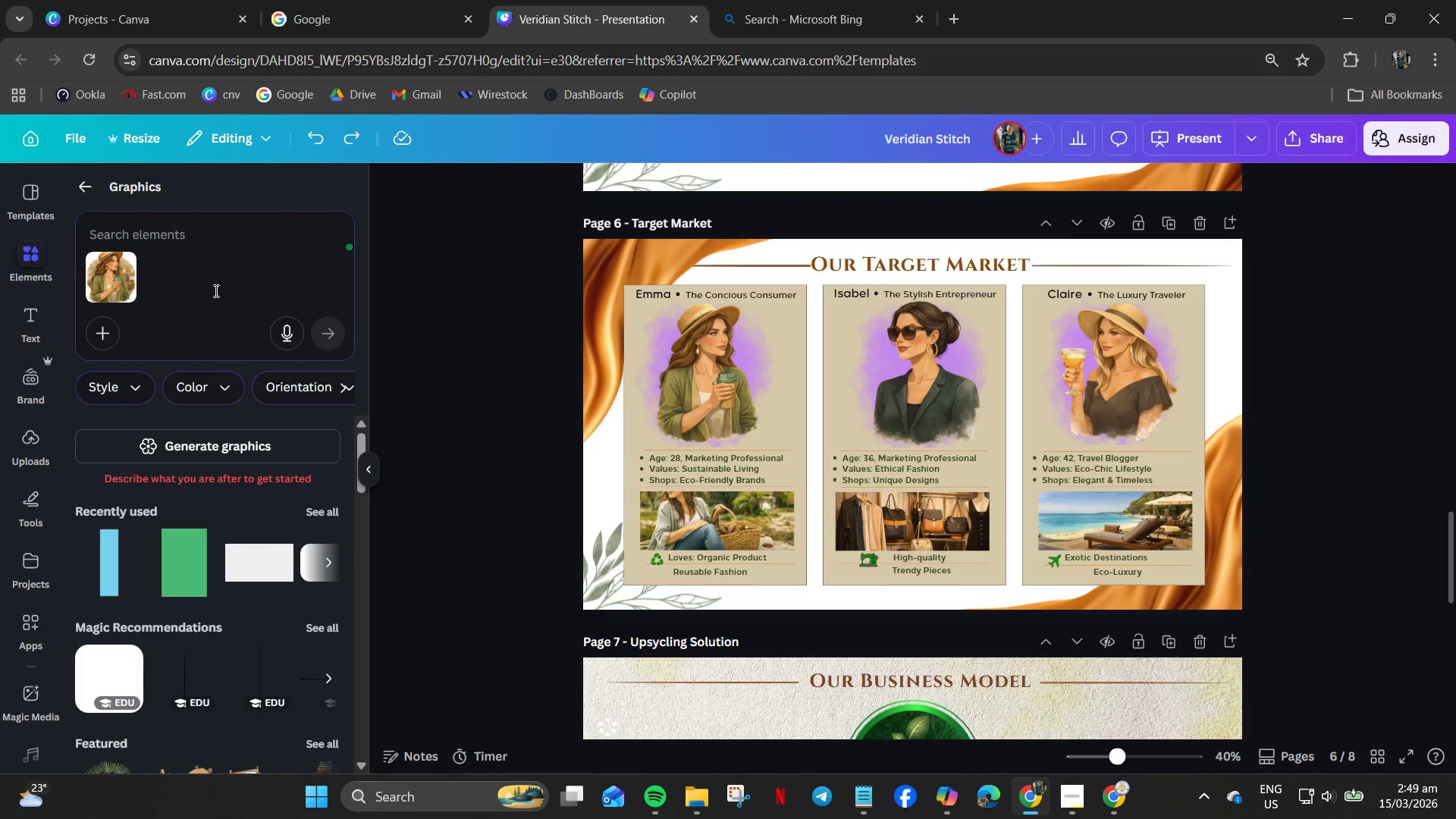 
left_click([194, 339])
 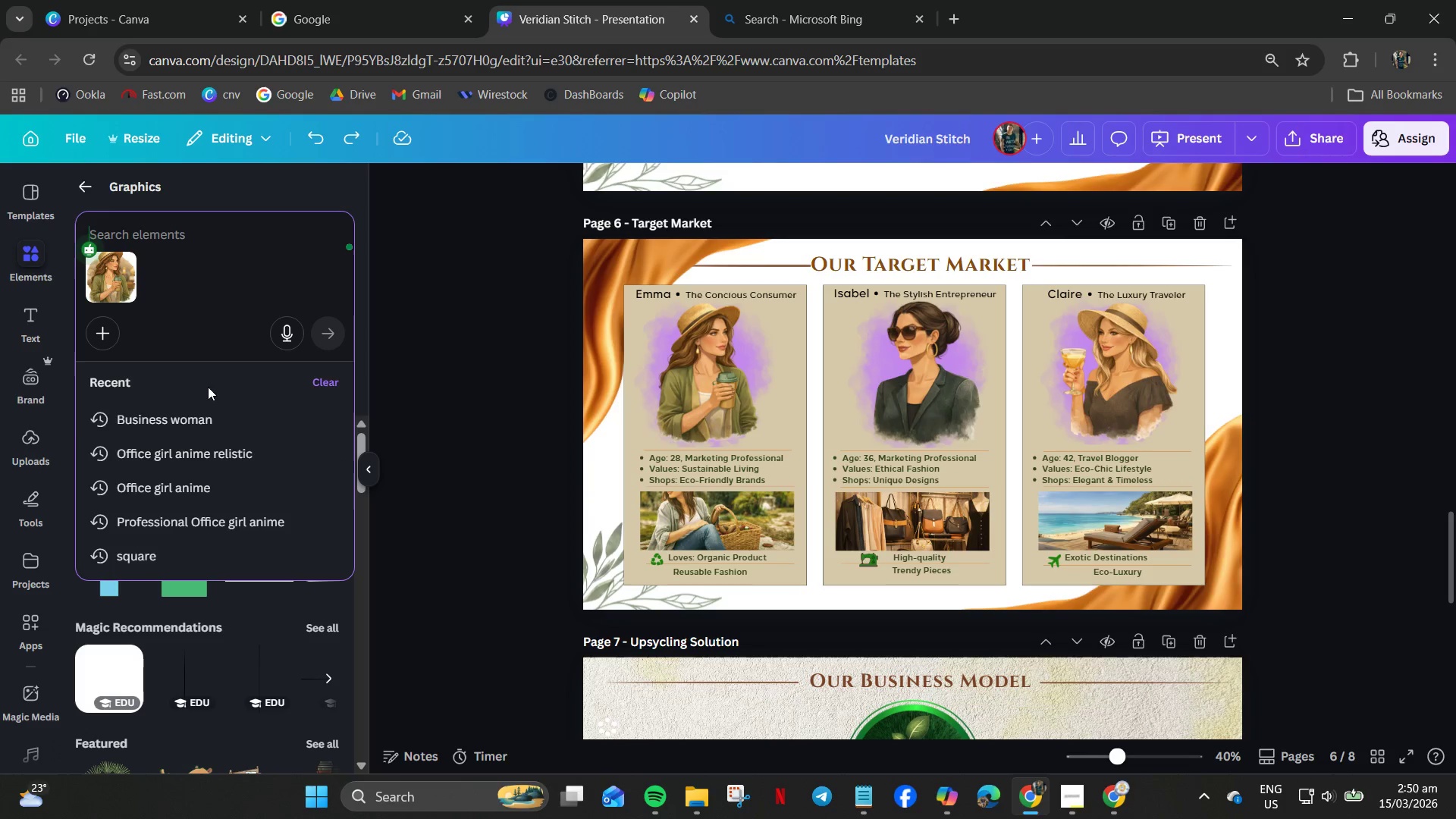 
left_click([197, 416])
 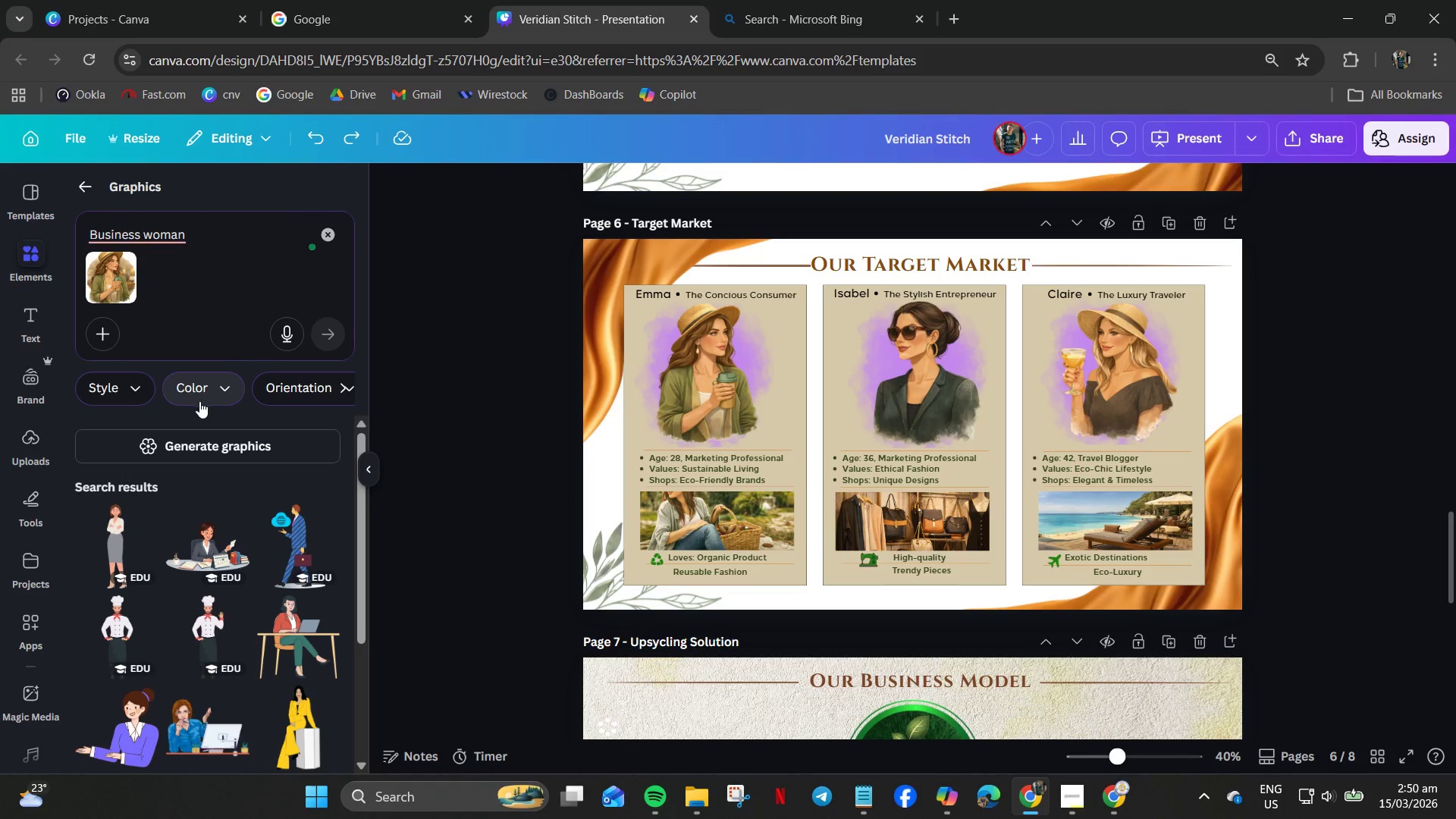 
left_click([193, 438])
 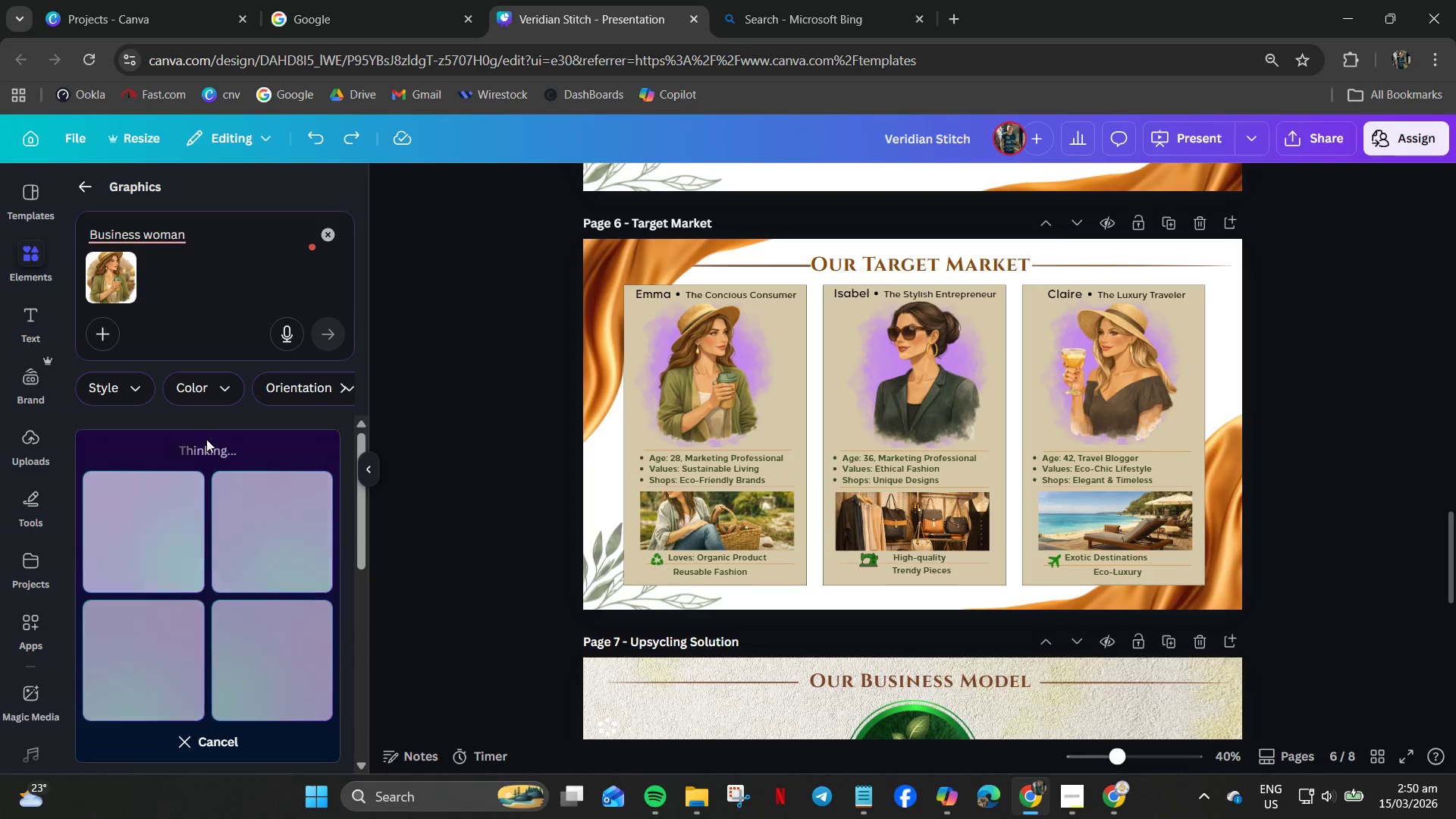 
wait(8.62)
 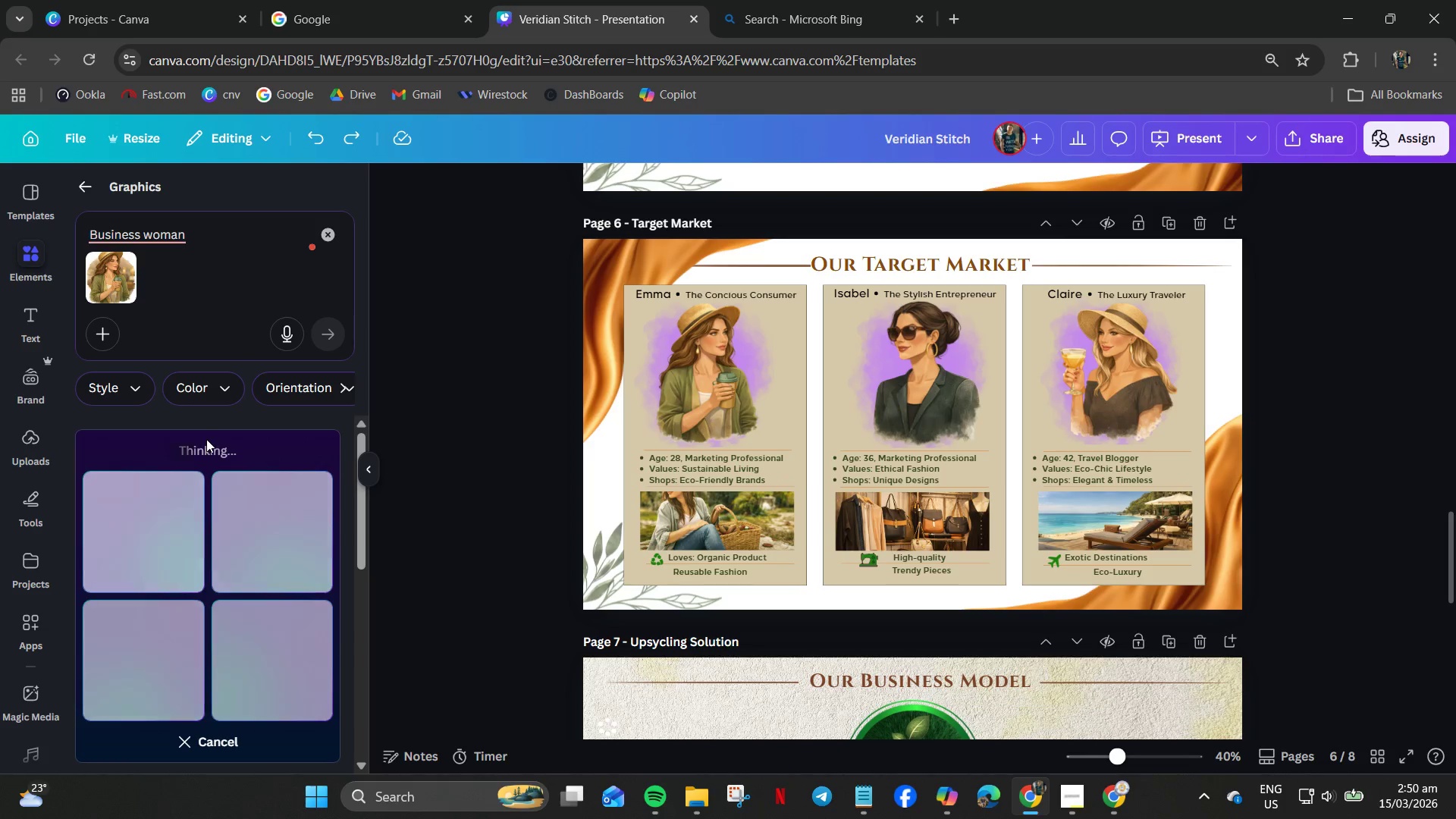 
scroll: coordinate [1302, 595], scroll_direction: down, amount: 4.0
 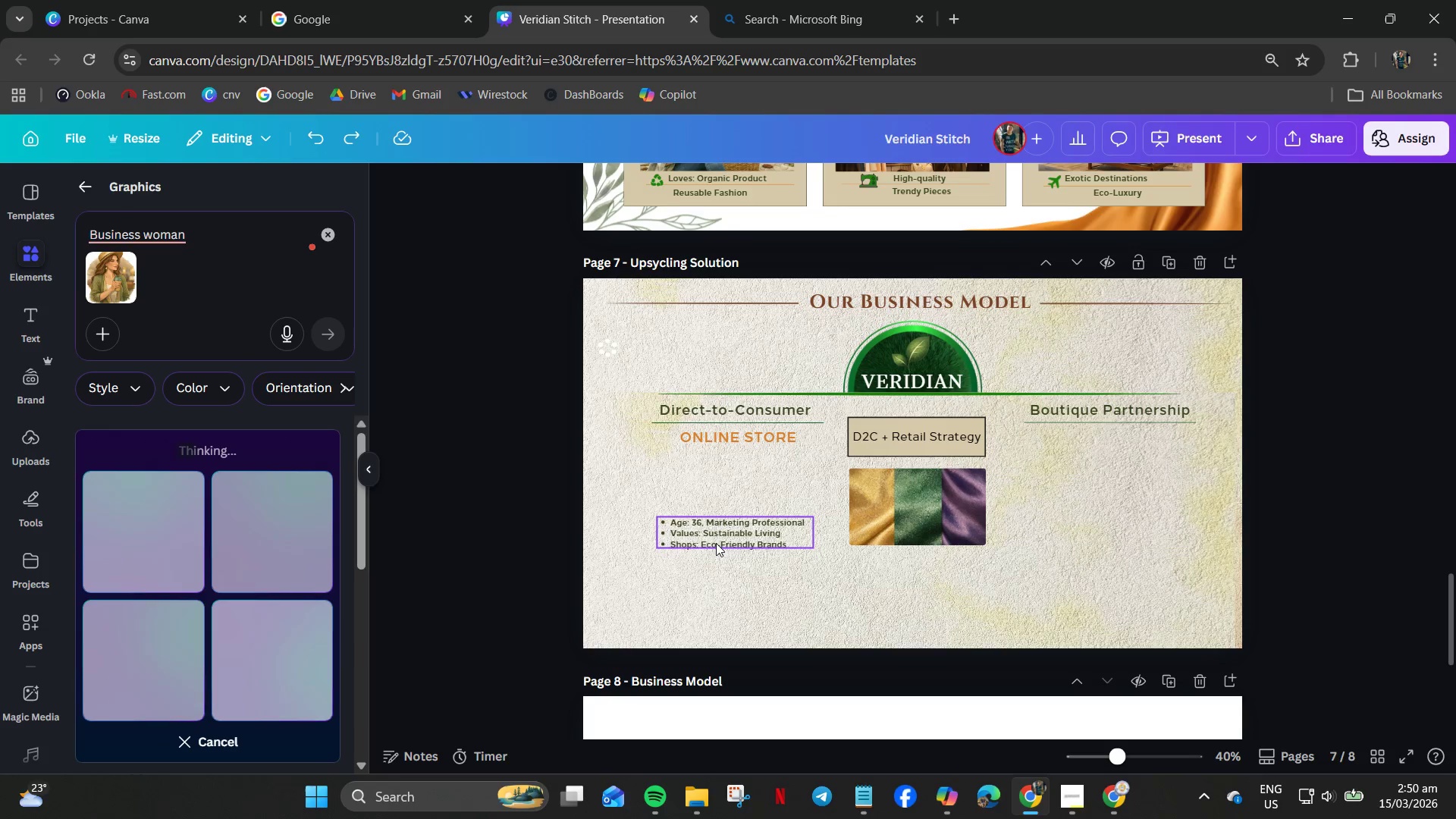 
left_click([716, 543])
 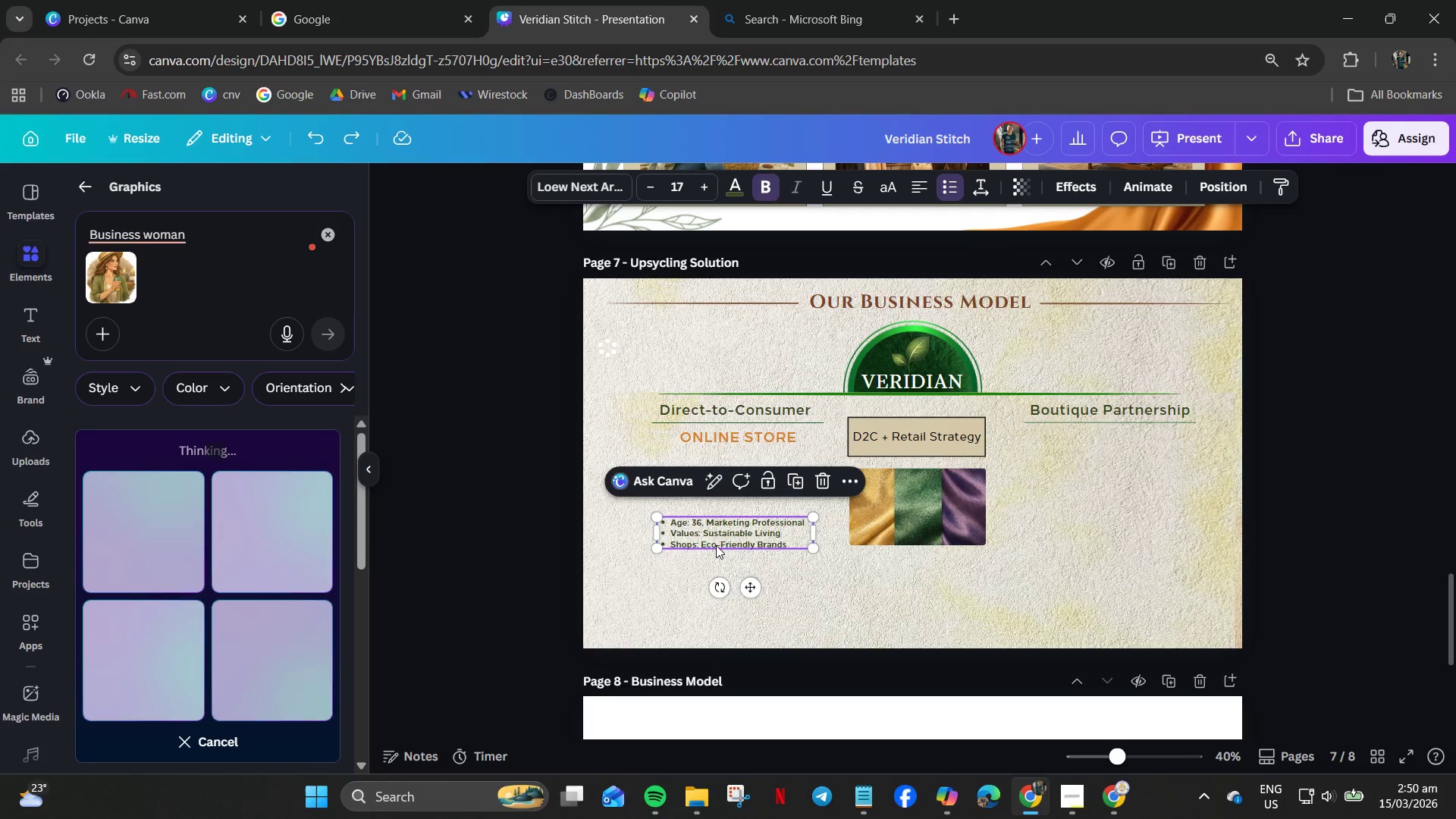 
key(Control+C)
 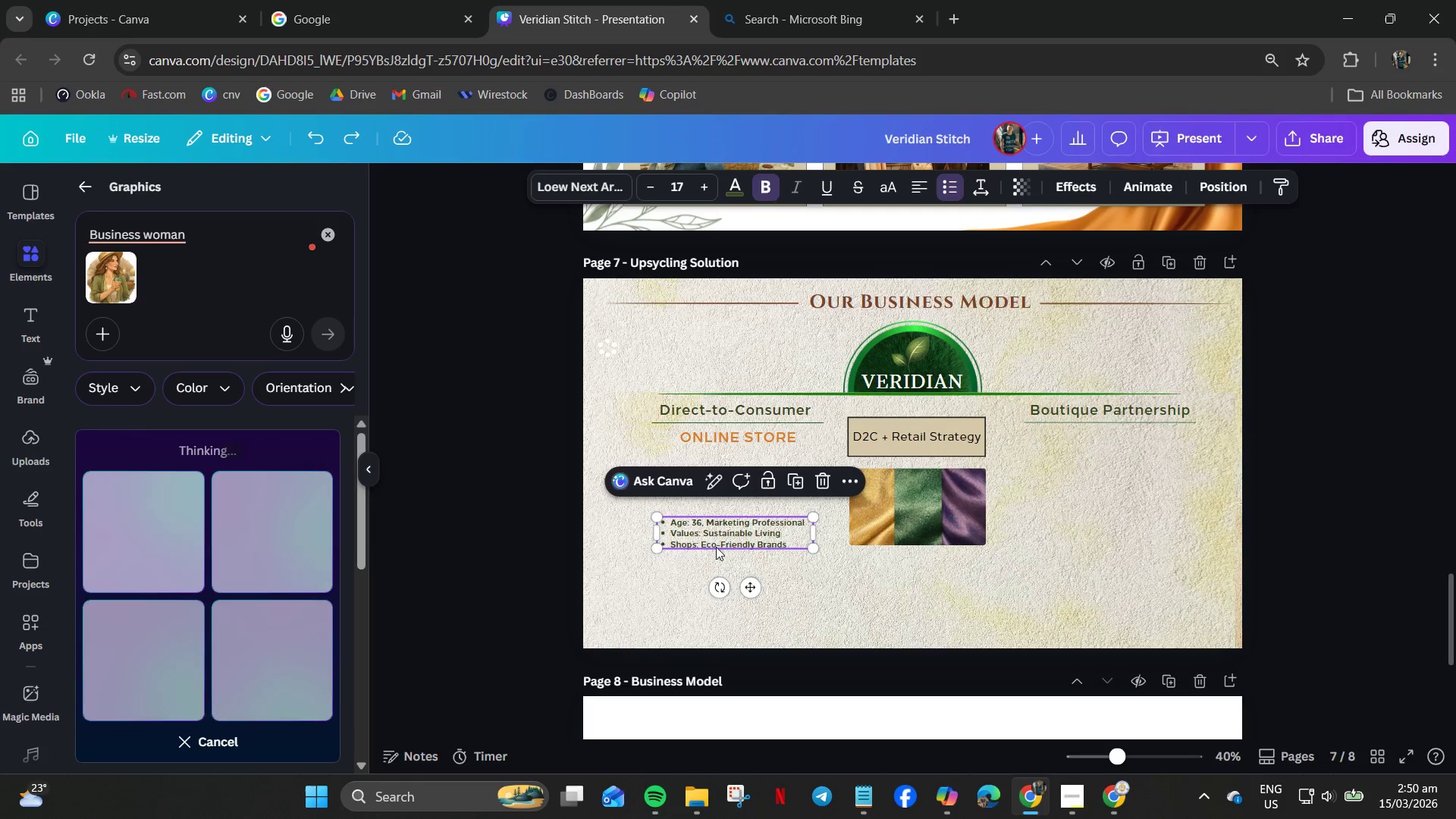 
key(Control+V)
 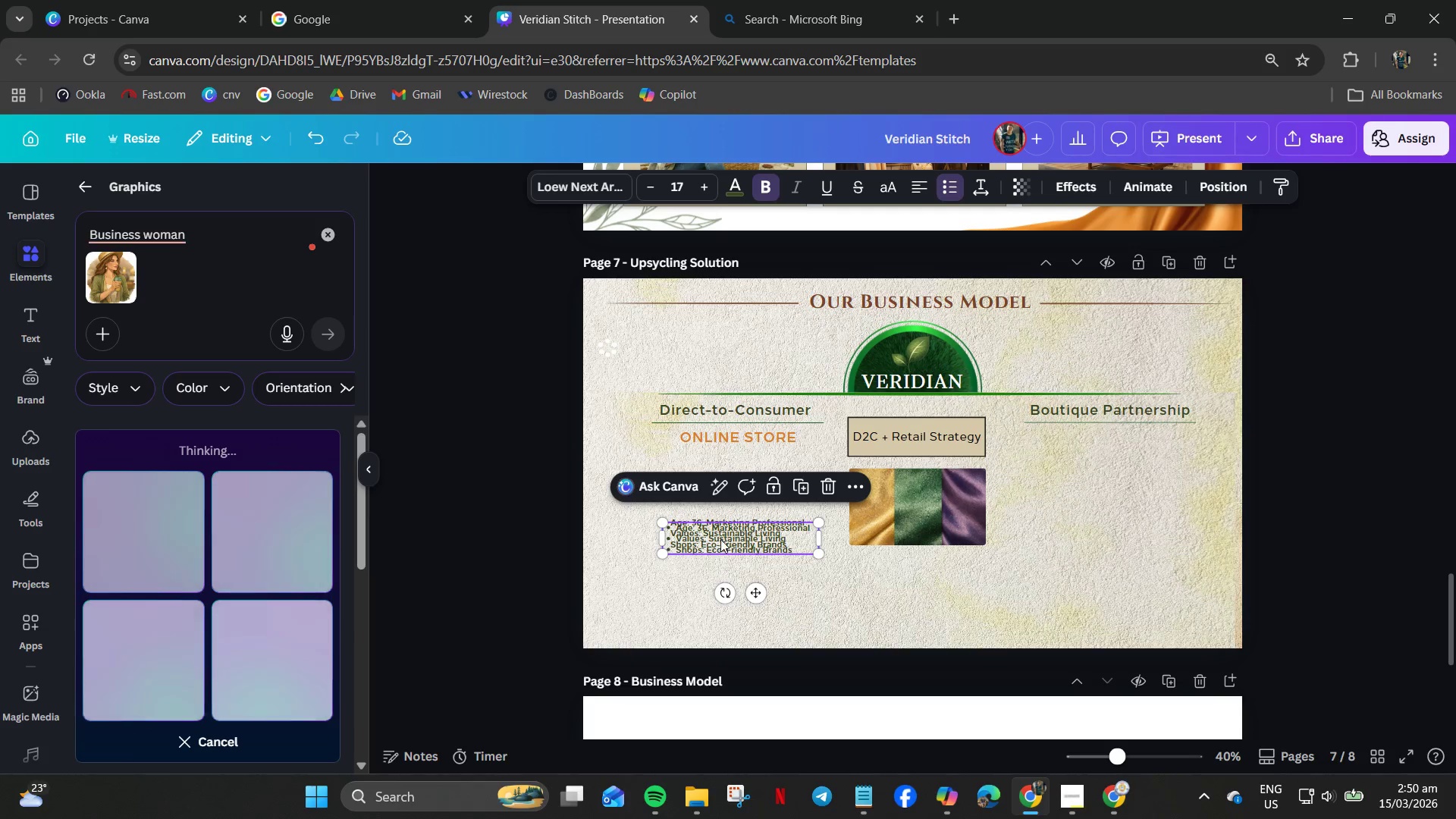 
left_click_drag(start_coordinate=[722, 539], to_coordinate=[1100, 538])
 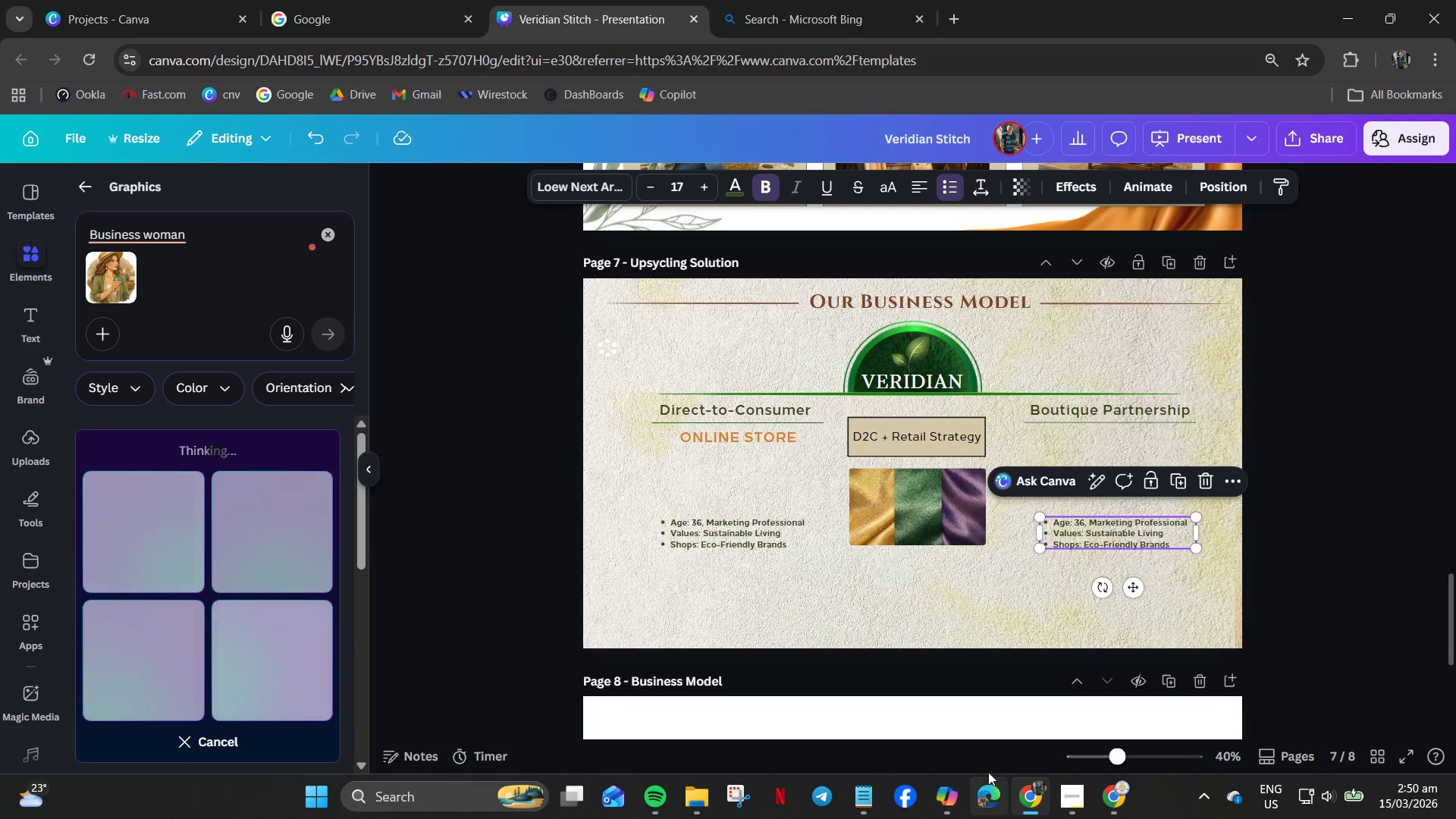 
mouse_move([896, 789])
 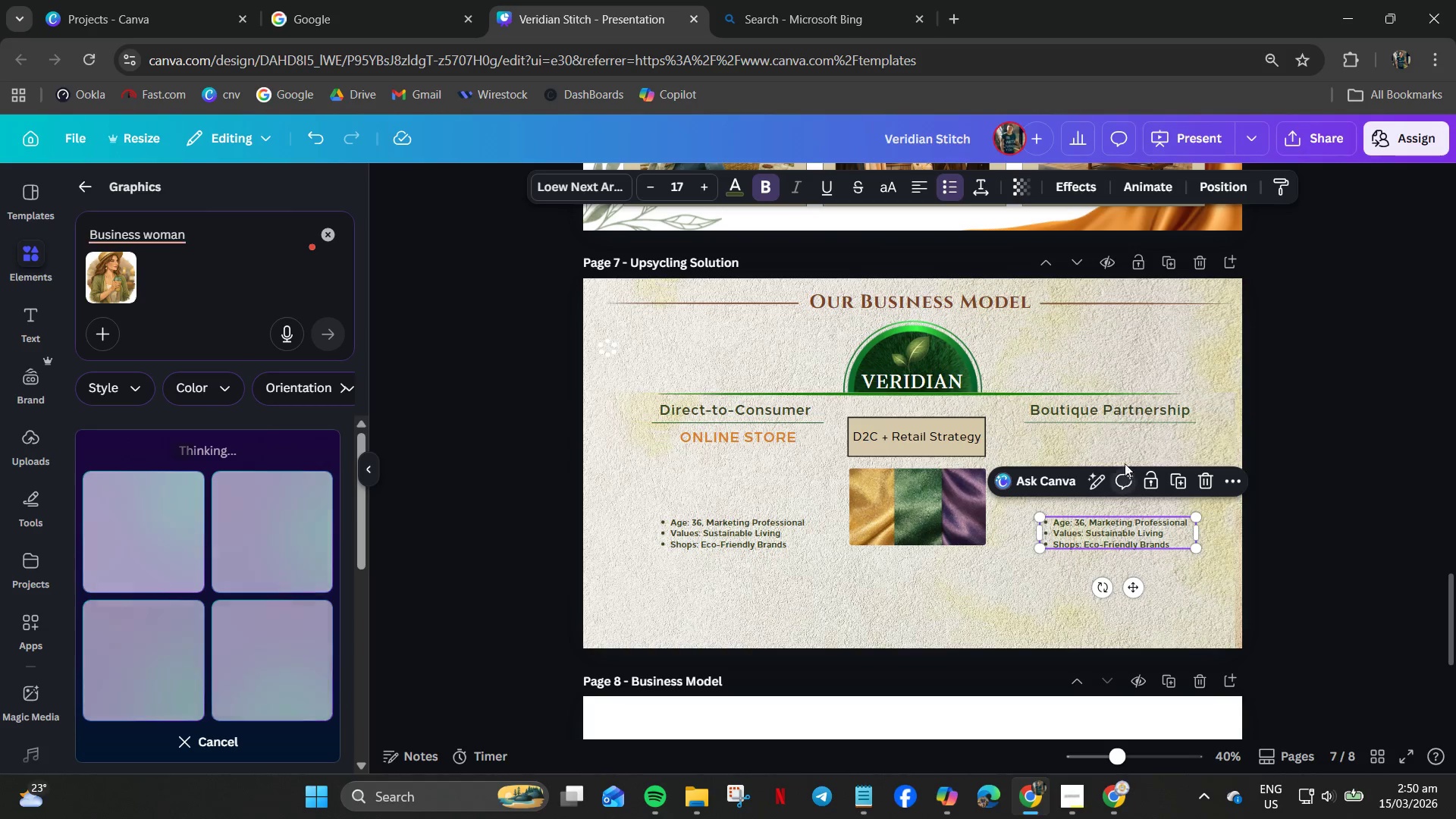 
double_click([1101, 524])
 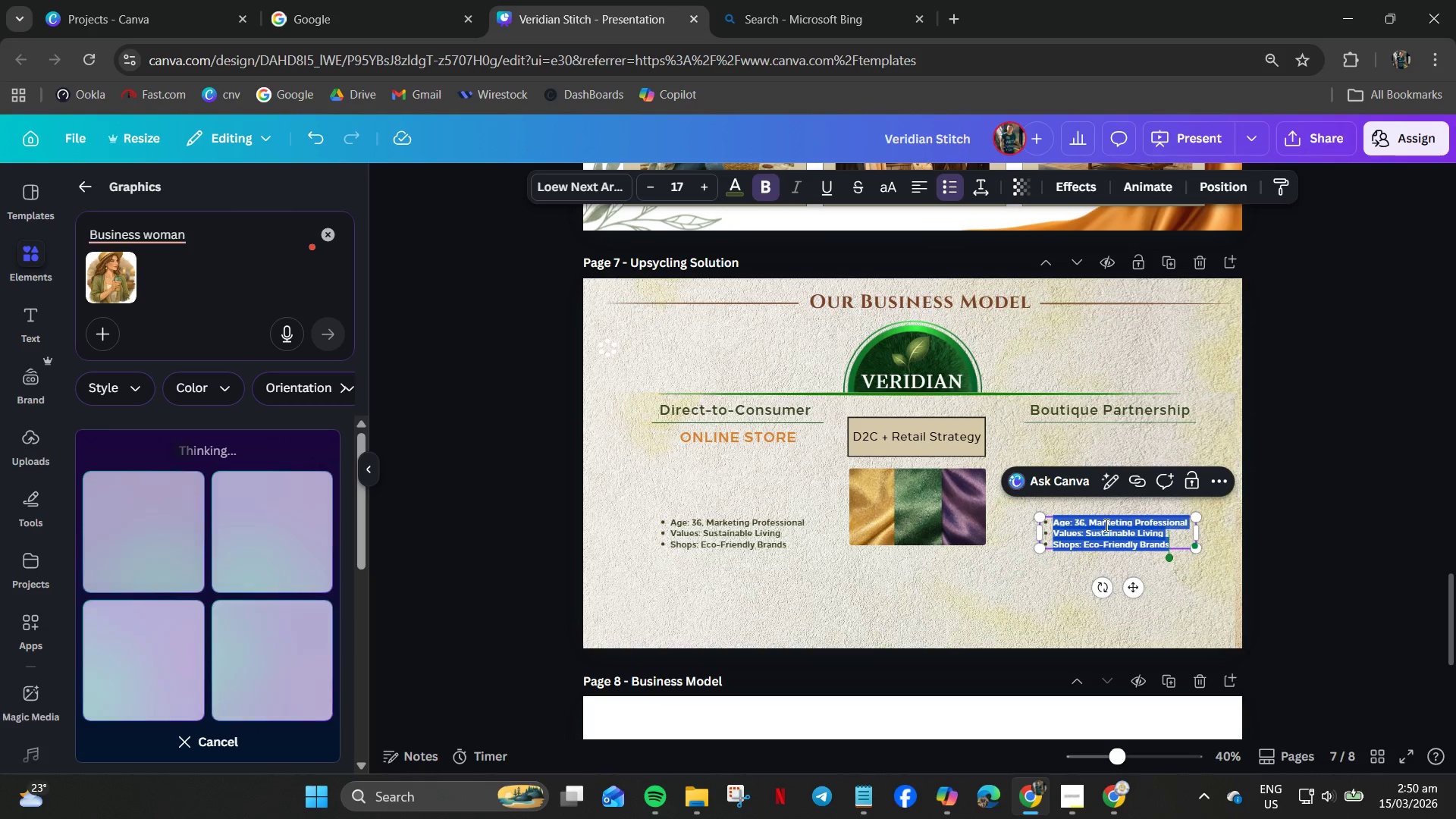 
left_click([1092, 519])
 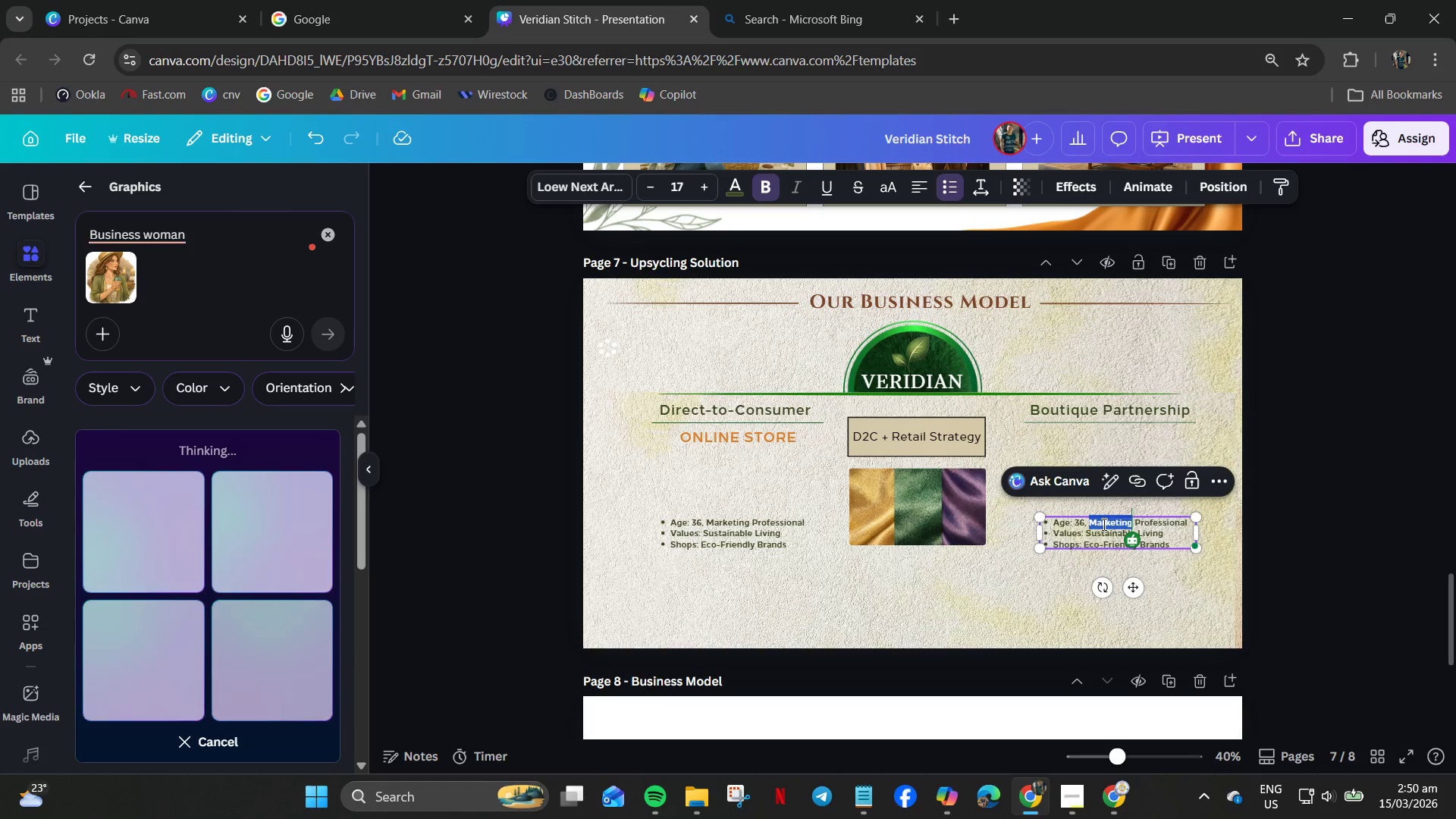 
key(CapsLock)
 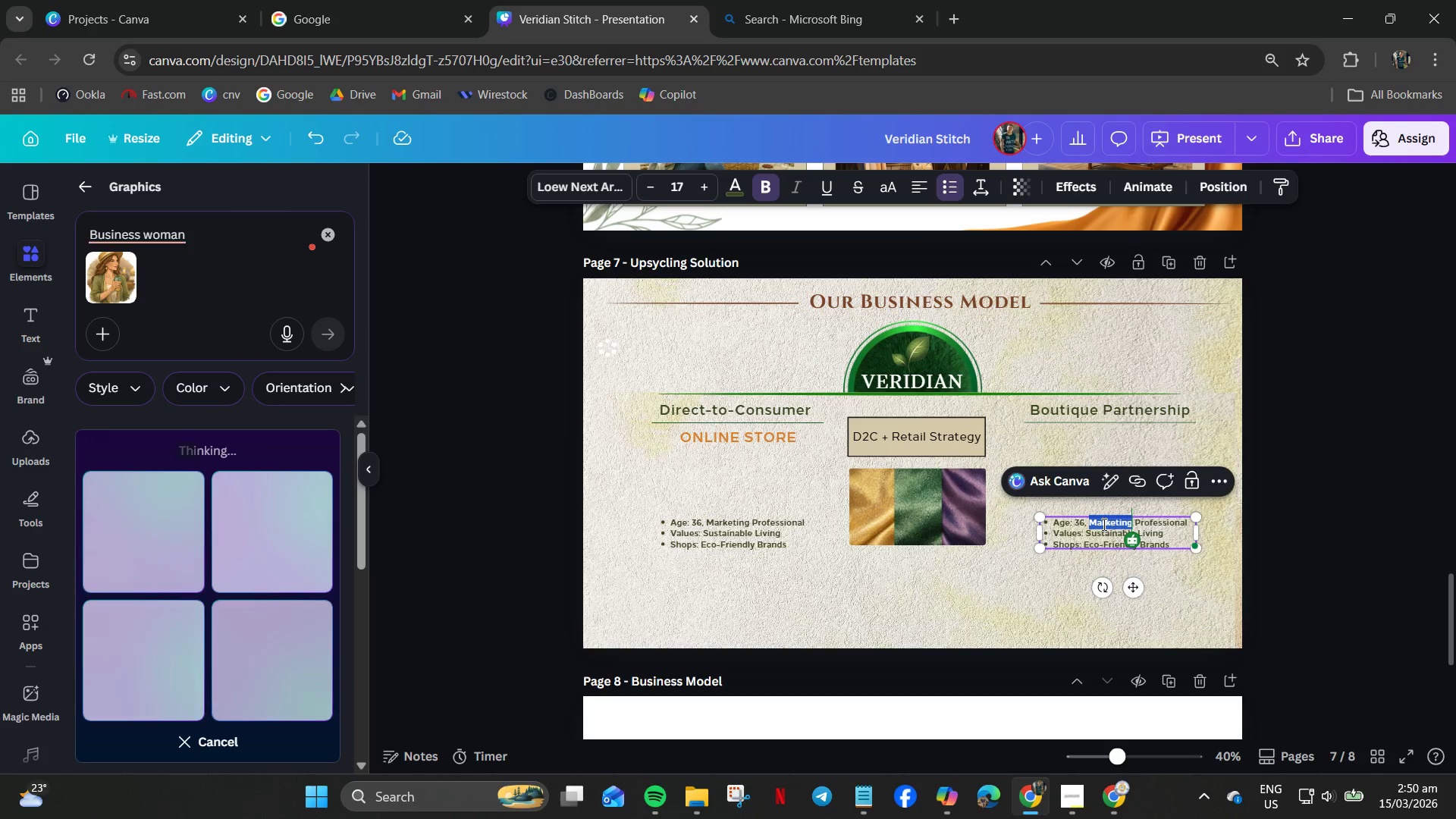 
type(BOTIQUE)
 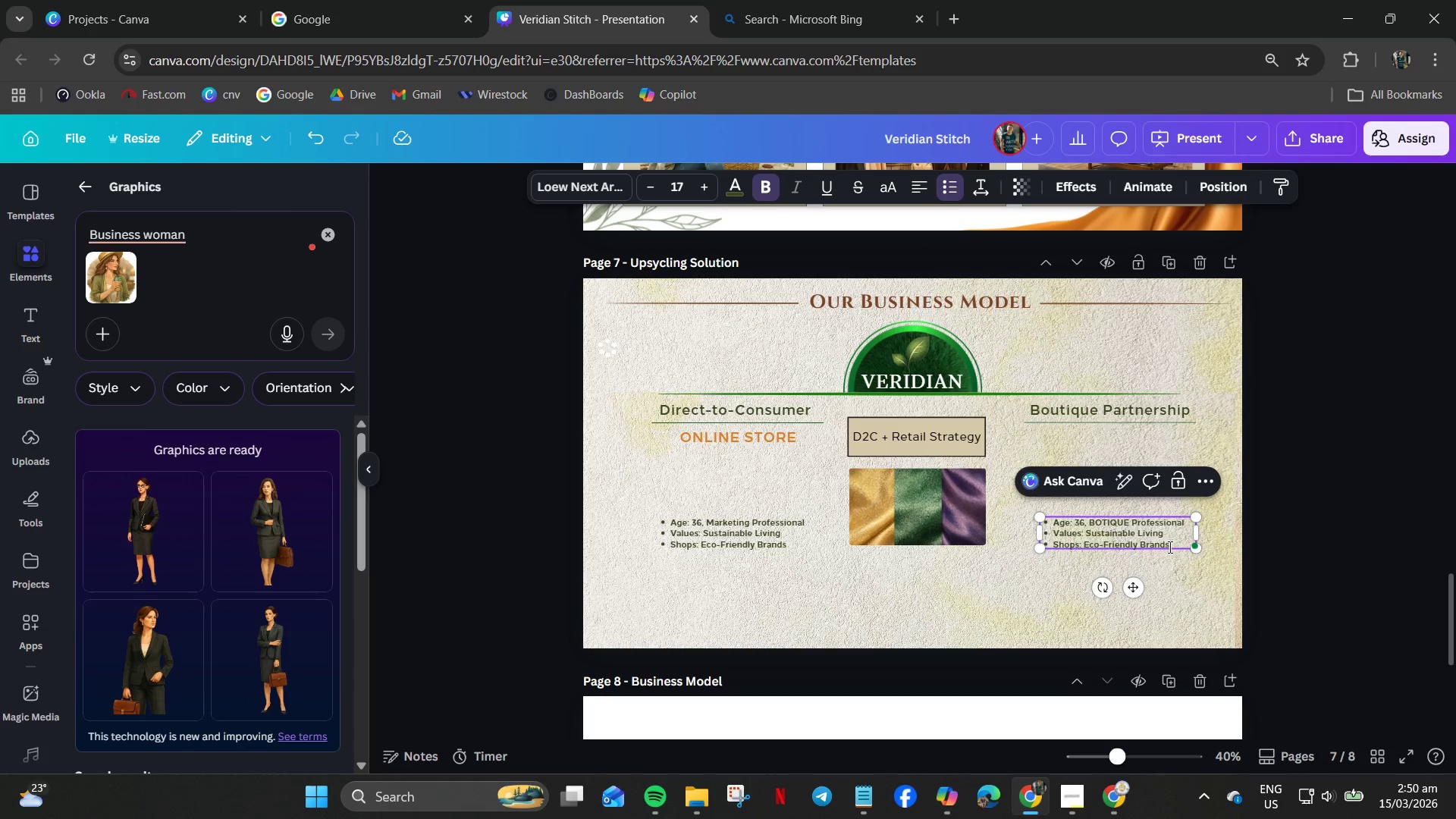 
wait(7.41)
 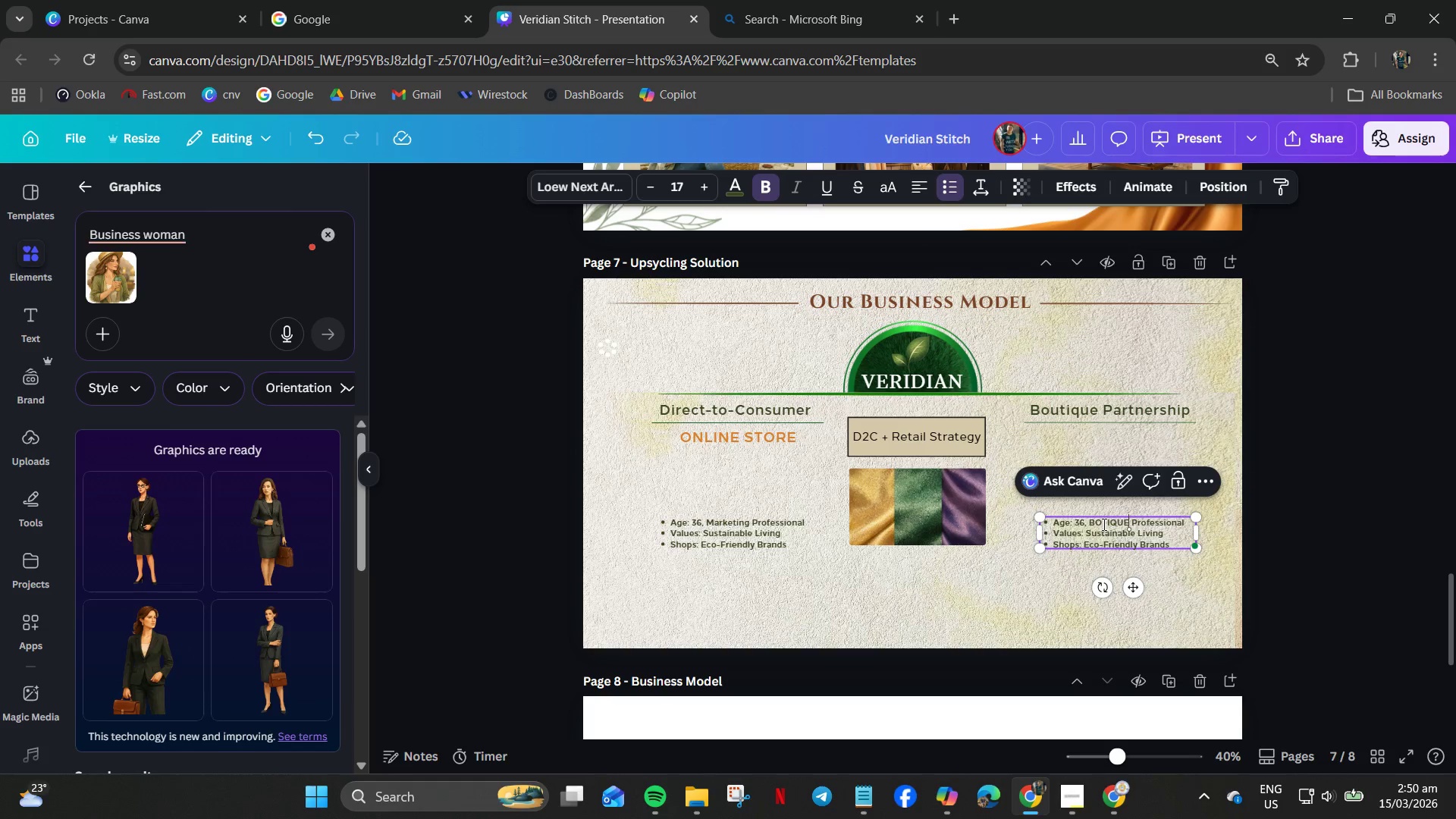 
double_click([1115, 520])
 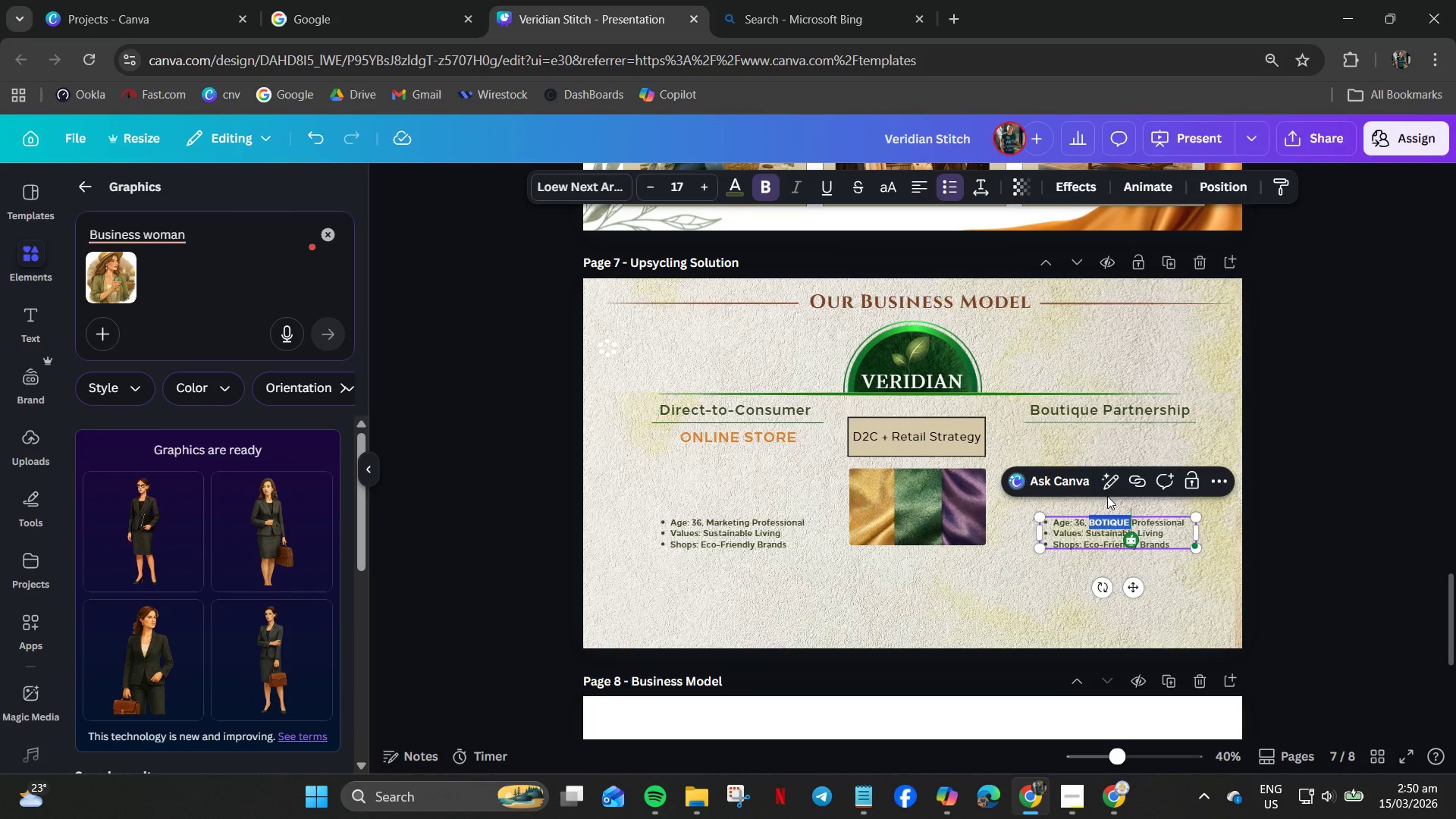 
wait(6.94)
 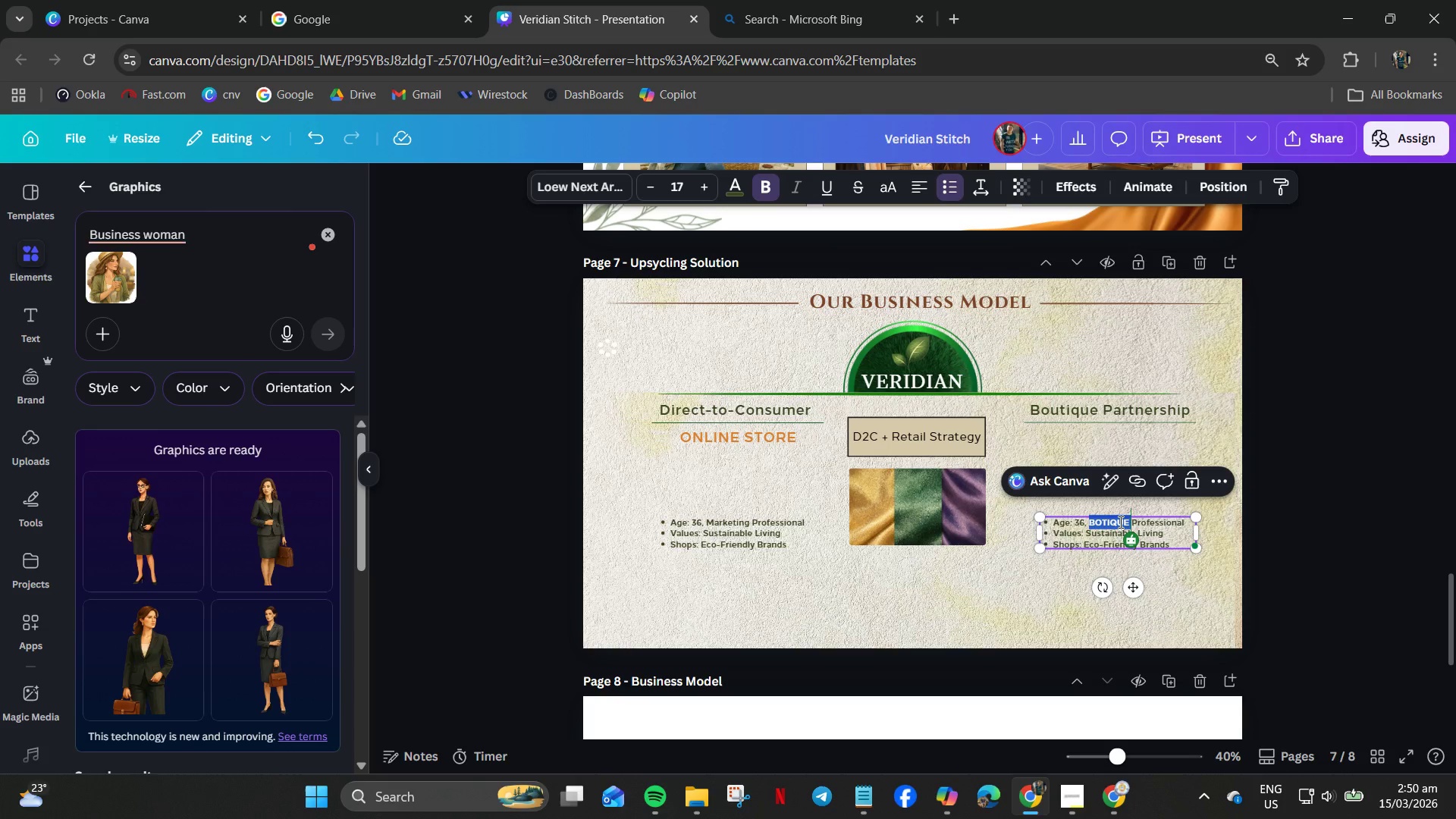 
left_click([856, 797])
 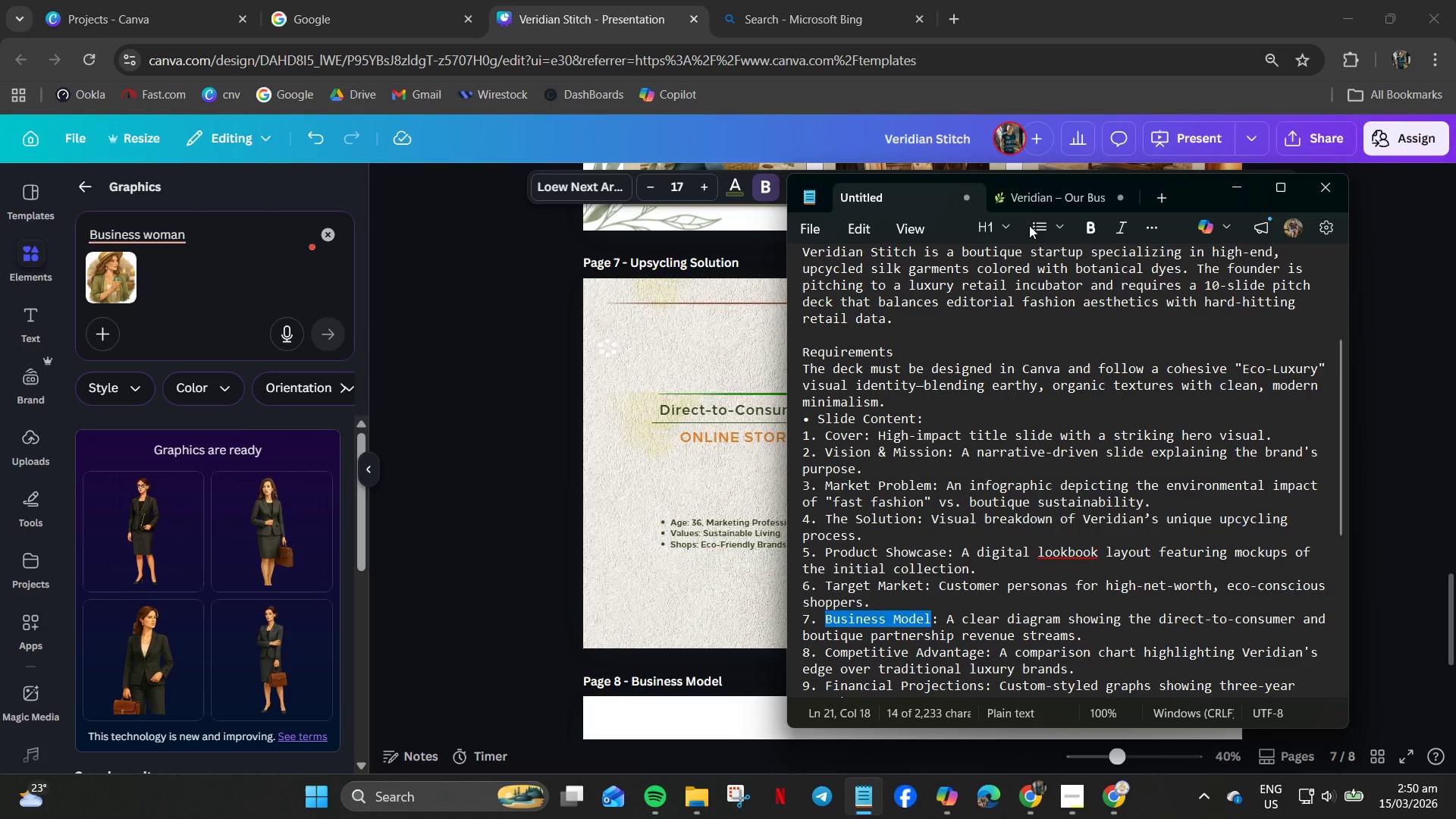 
left_click([1065, 197])
 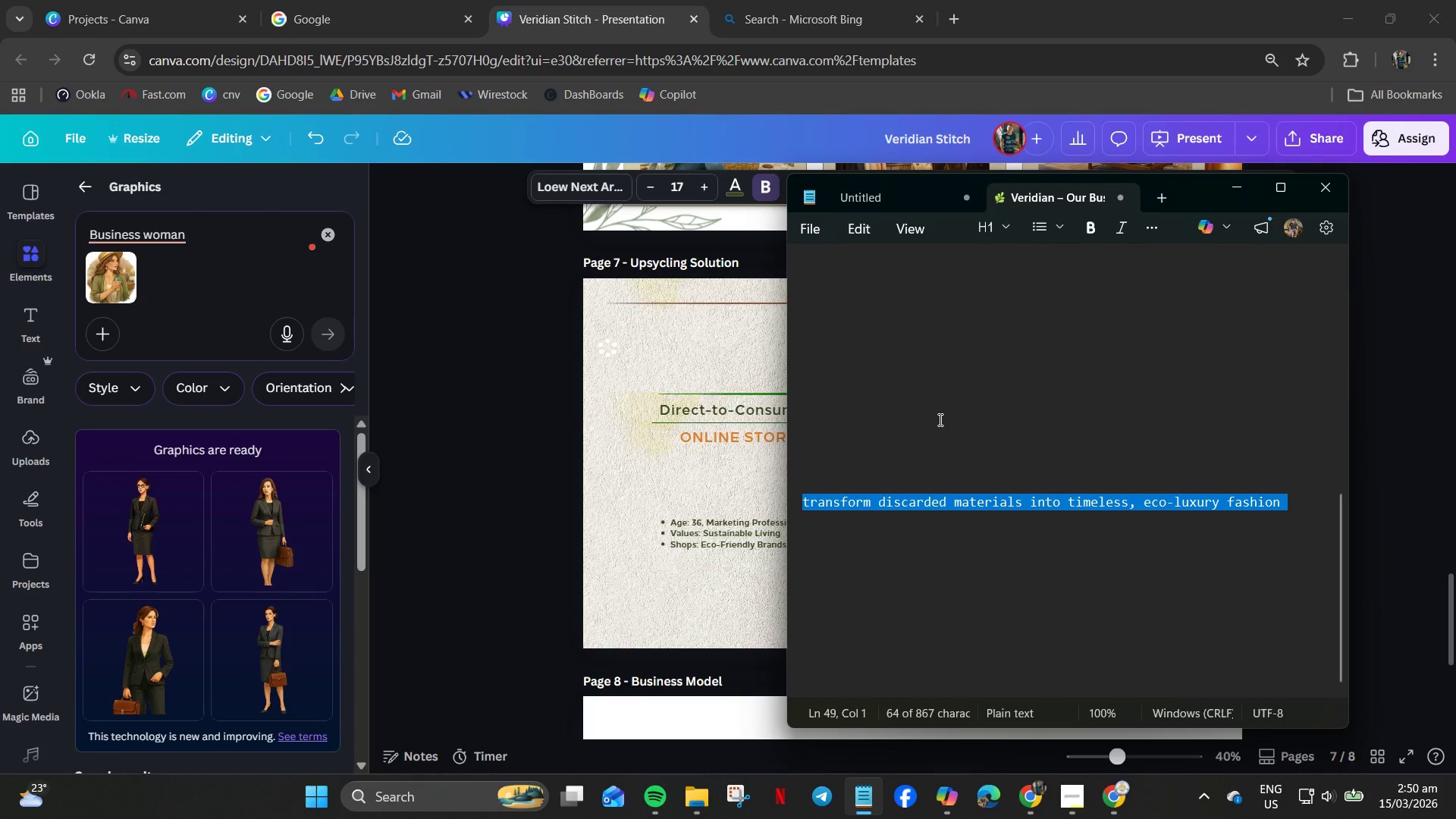 
scroll: coordinate [930, 431], scroll_direction: up, amount: 12.0
 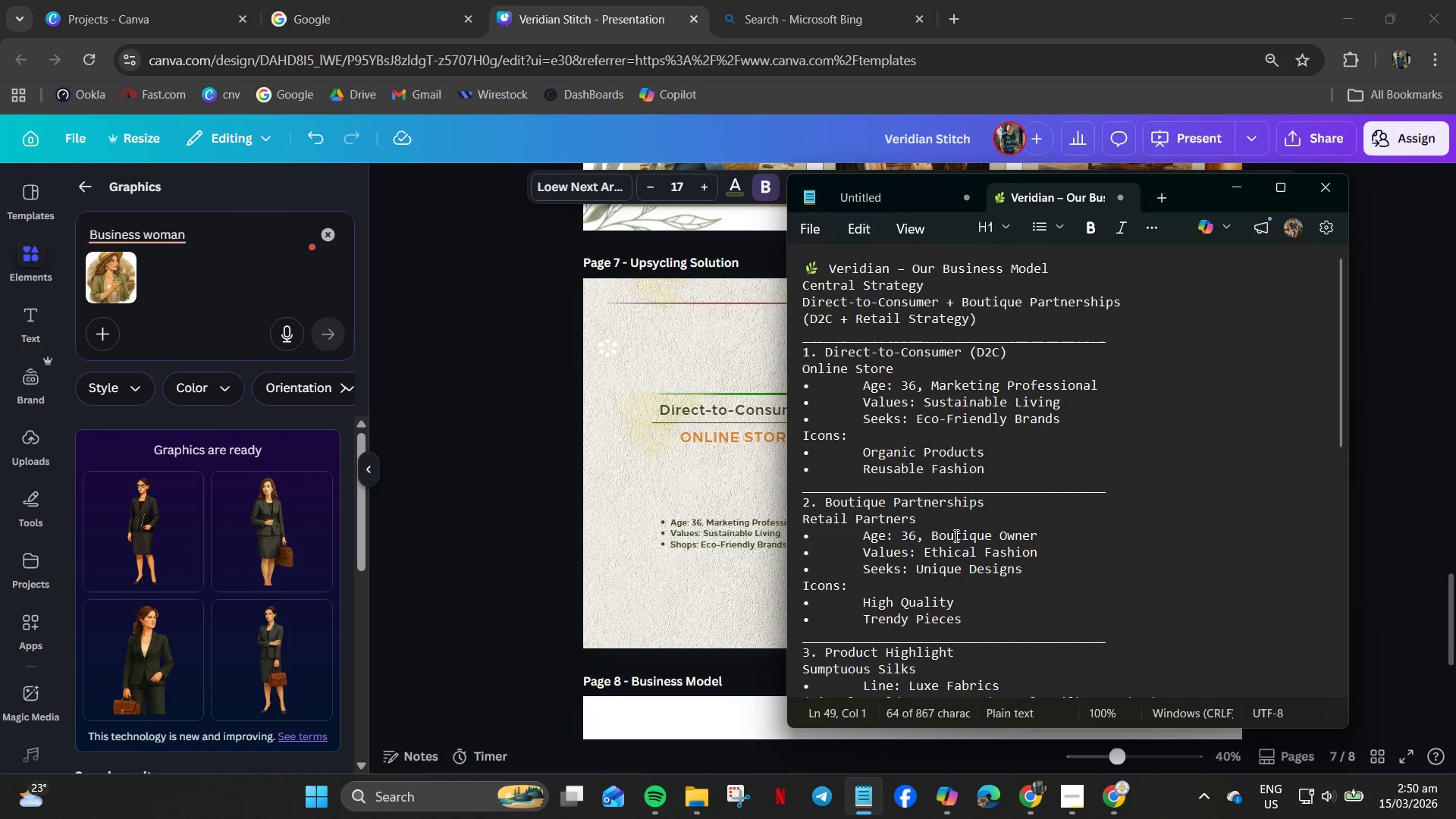 
left_click_drag(start_coordinate=[934, 533], to_coordinate=[1046, 533])
 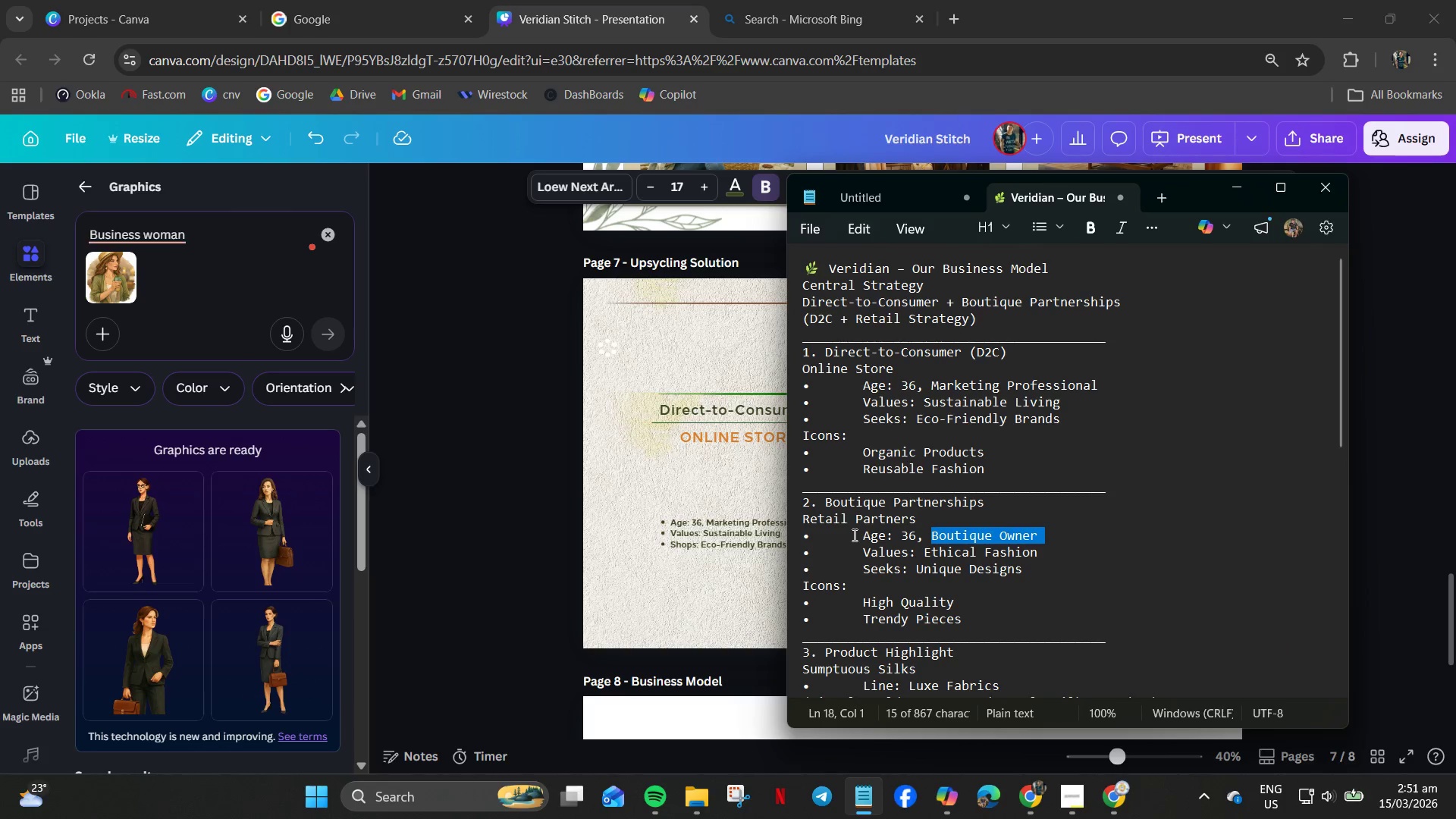 
left_click_drag(start_coordinate=[868, 535], to_coordinate=[1057, 570])
 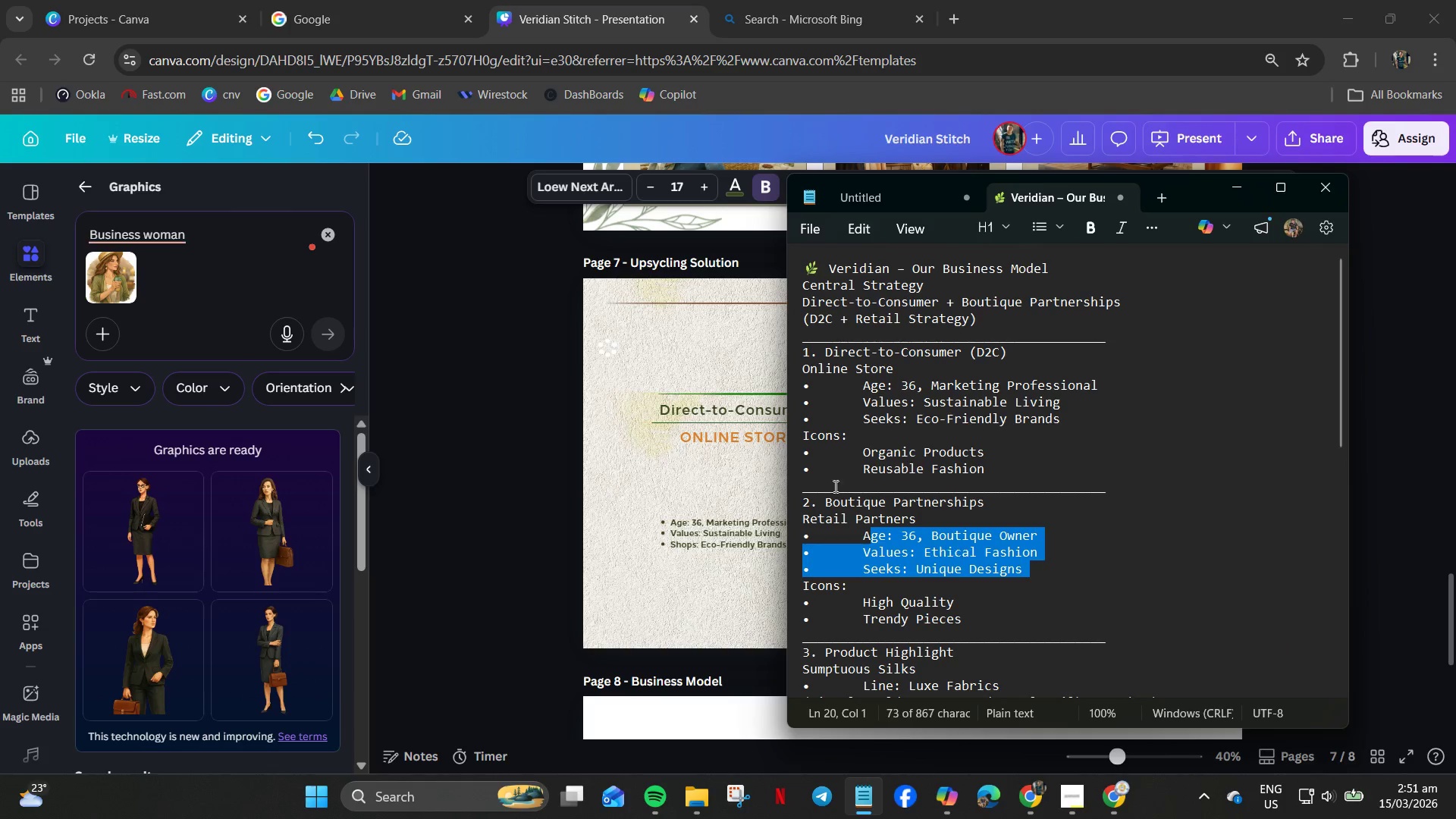 
key(Control+C)
 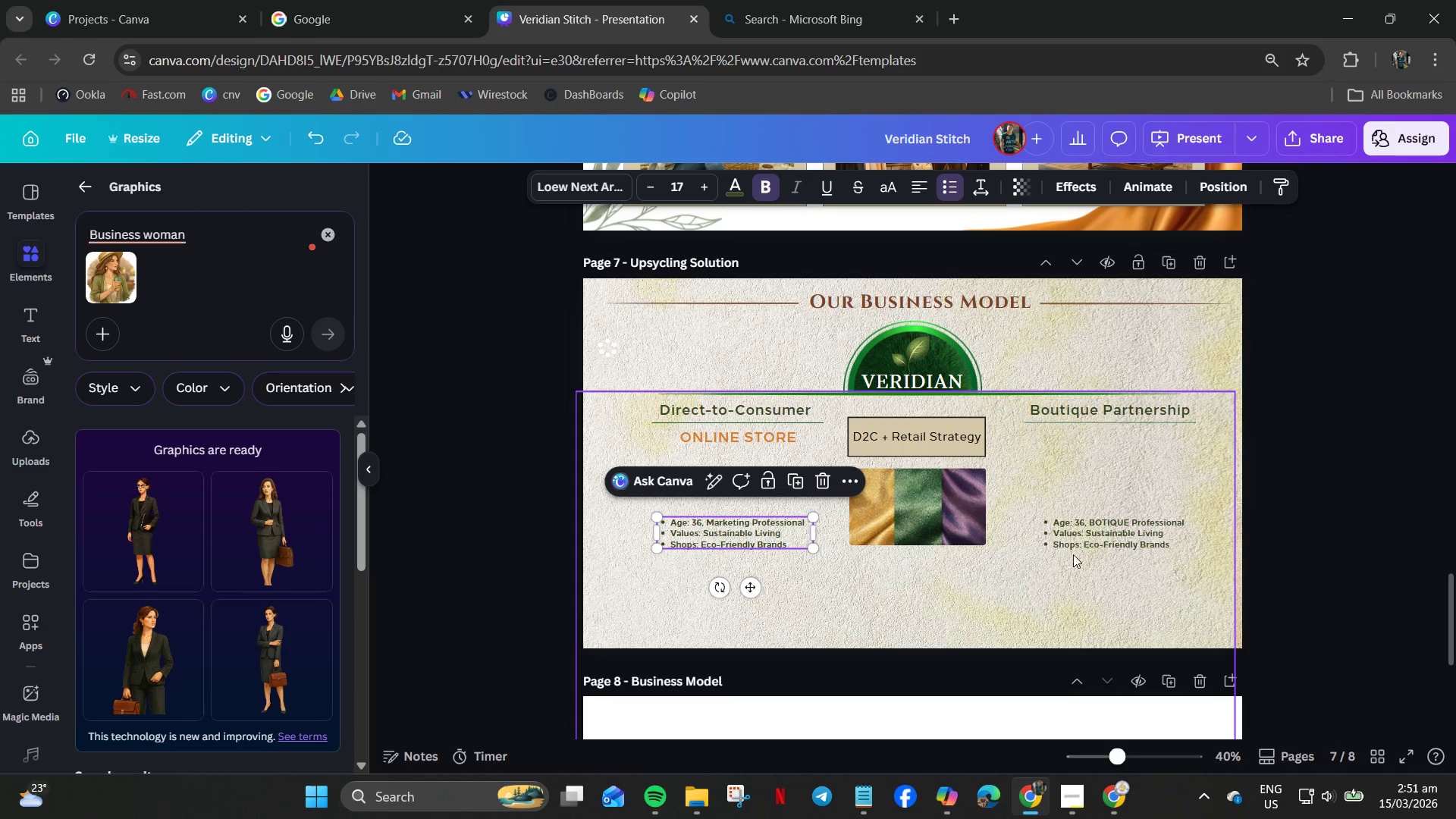 
double_click([1077, 541])
 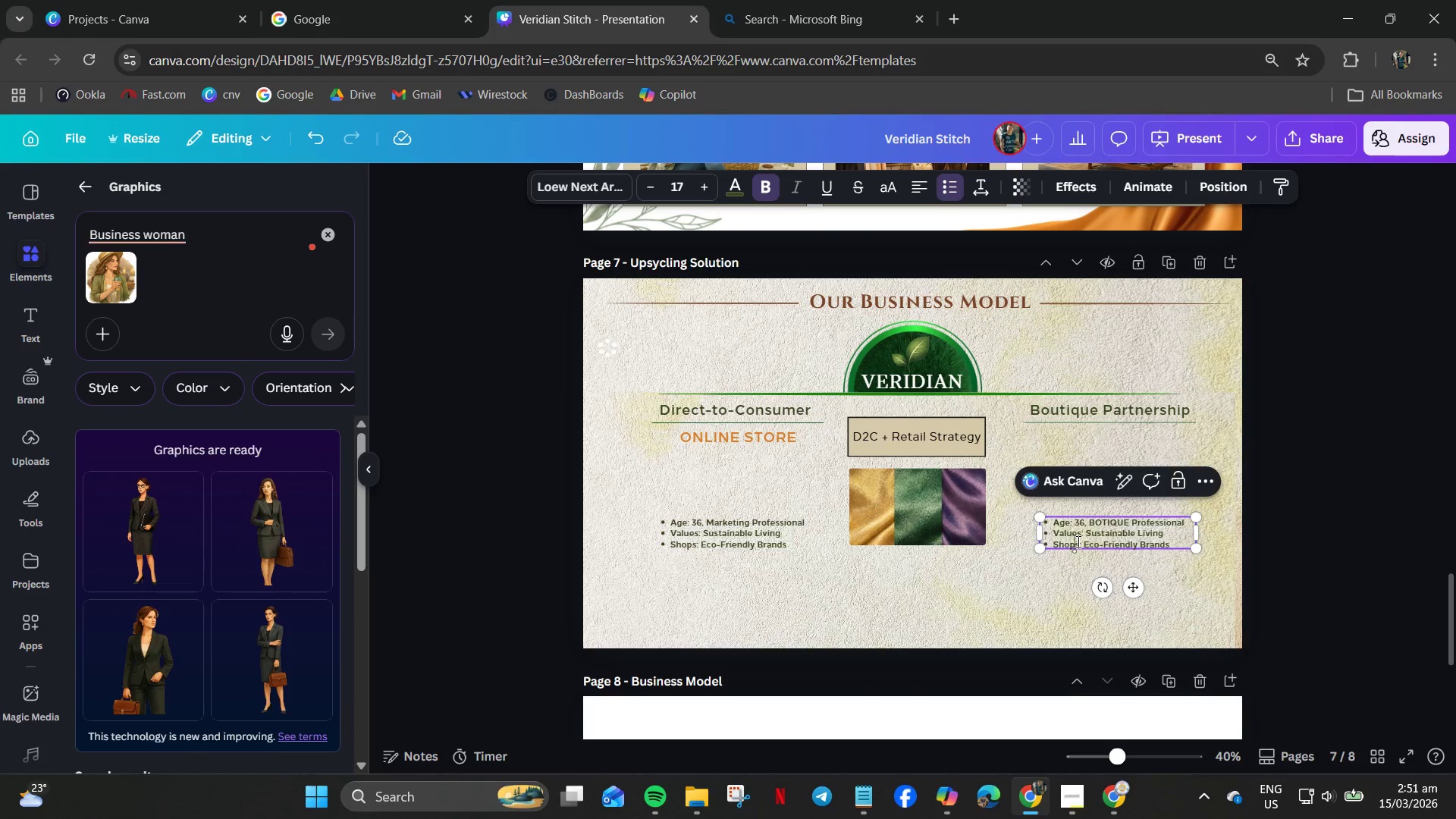 
key(Control+A)
 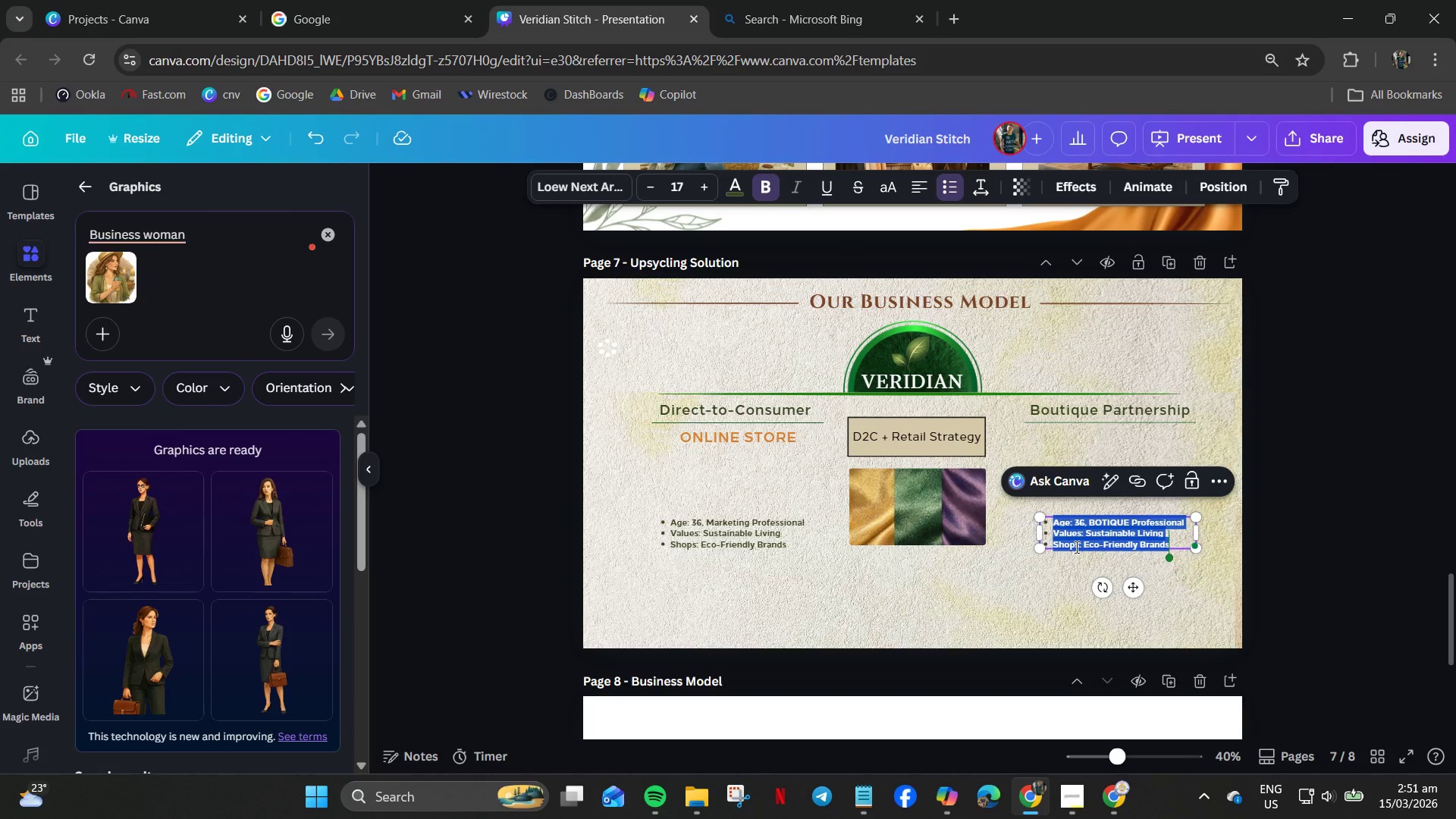 
key(Control+V)
 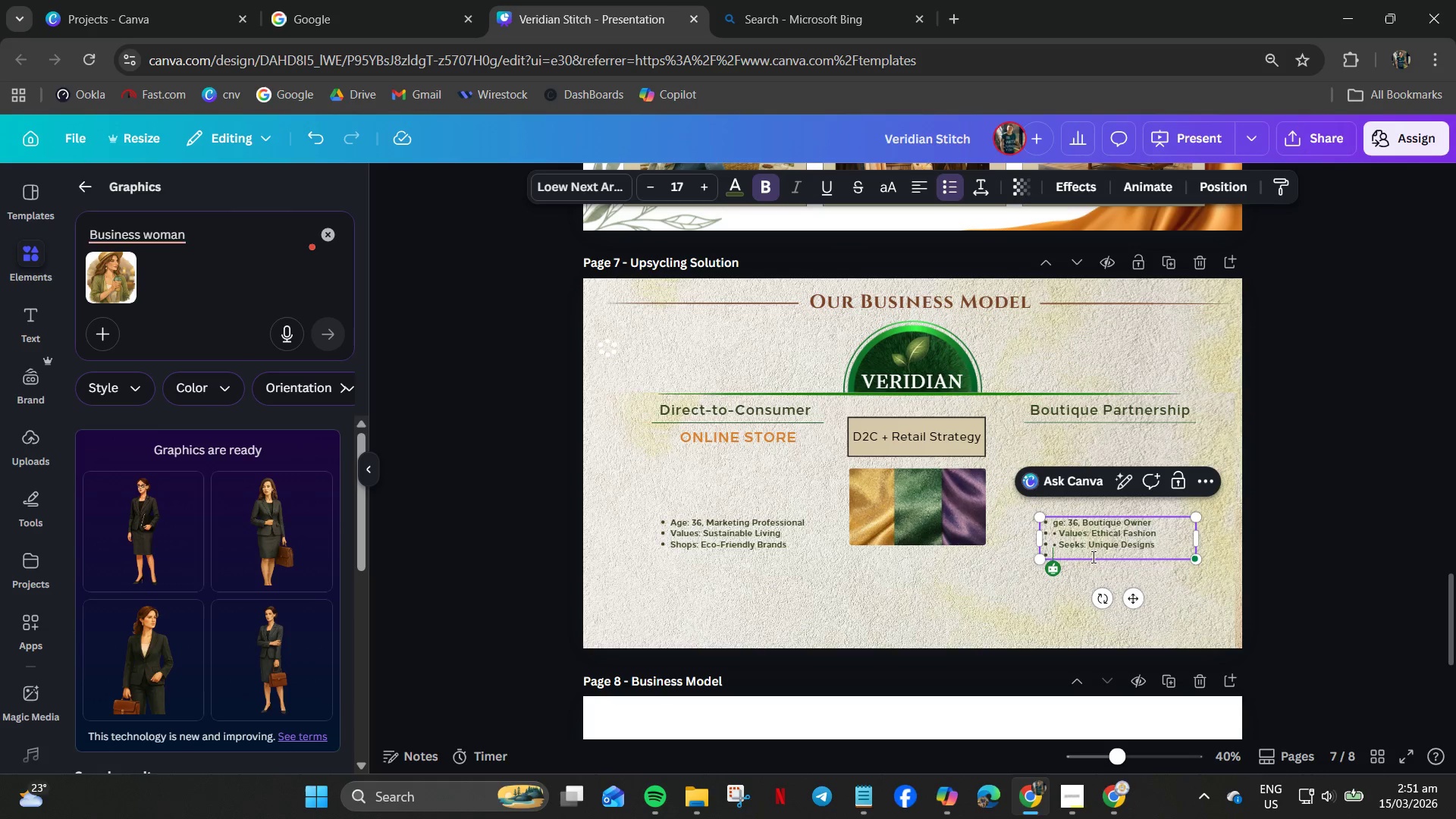 
key(Backspace)
 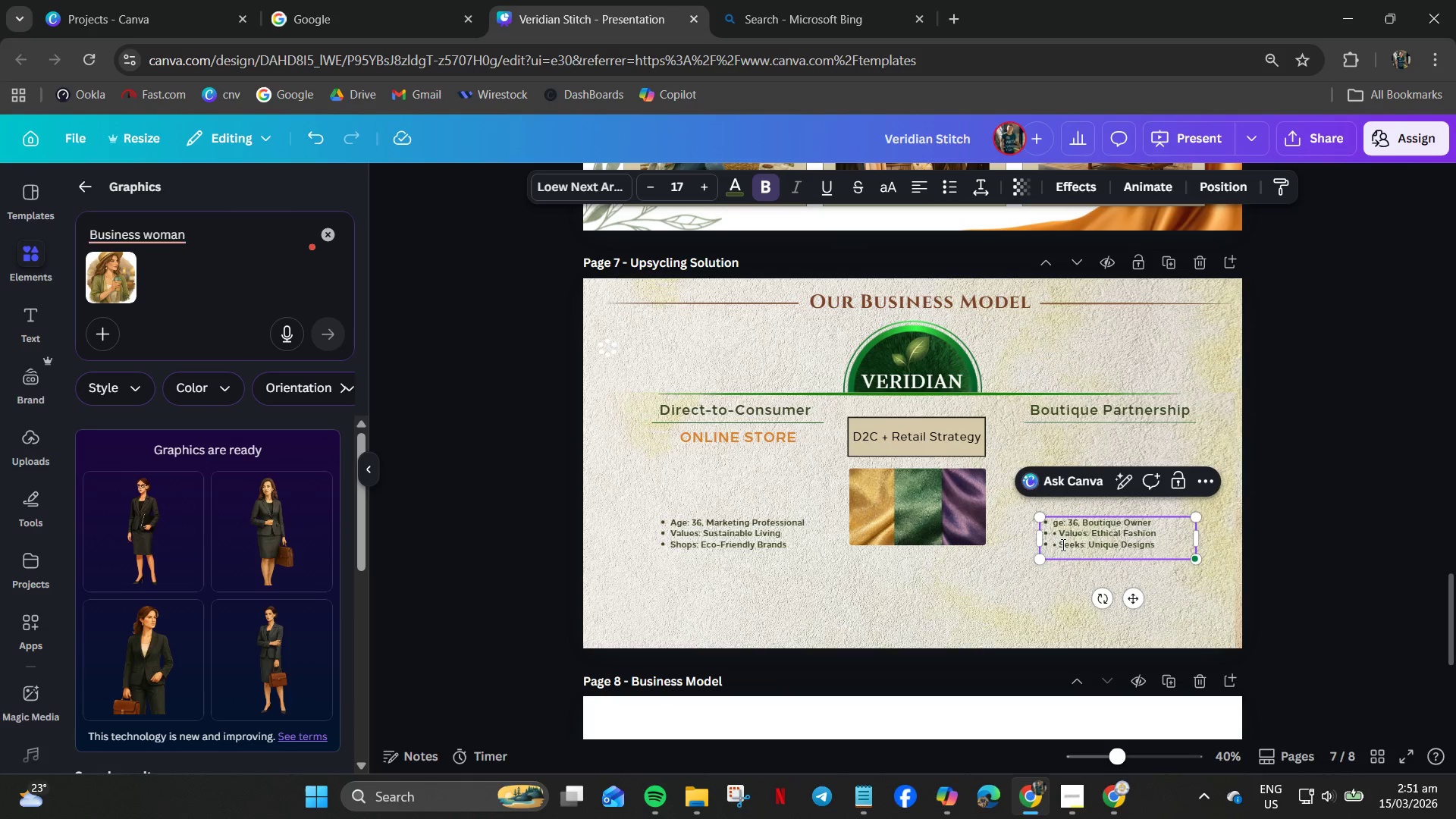 
left_click_drag(start_coordinate=[1061, 544], to_coordinate=[1046, 544])
 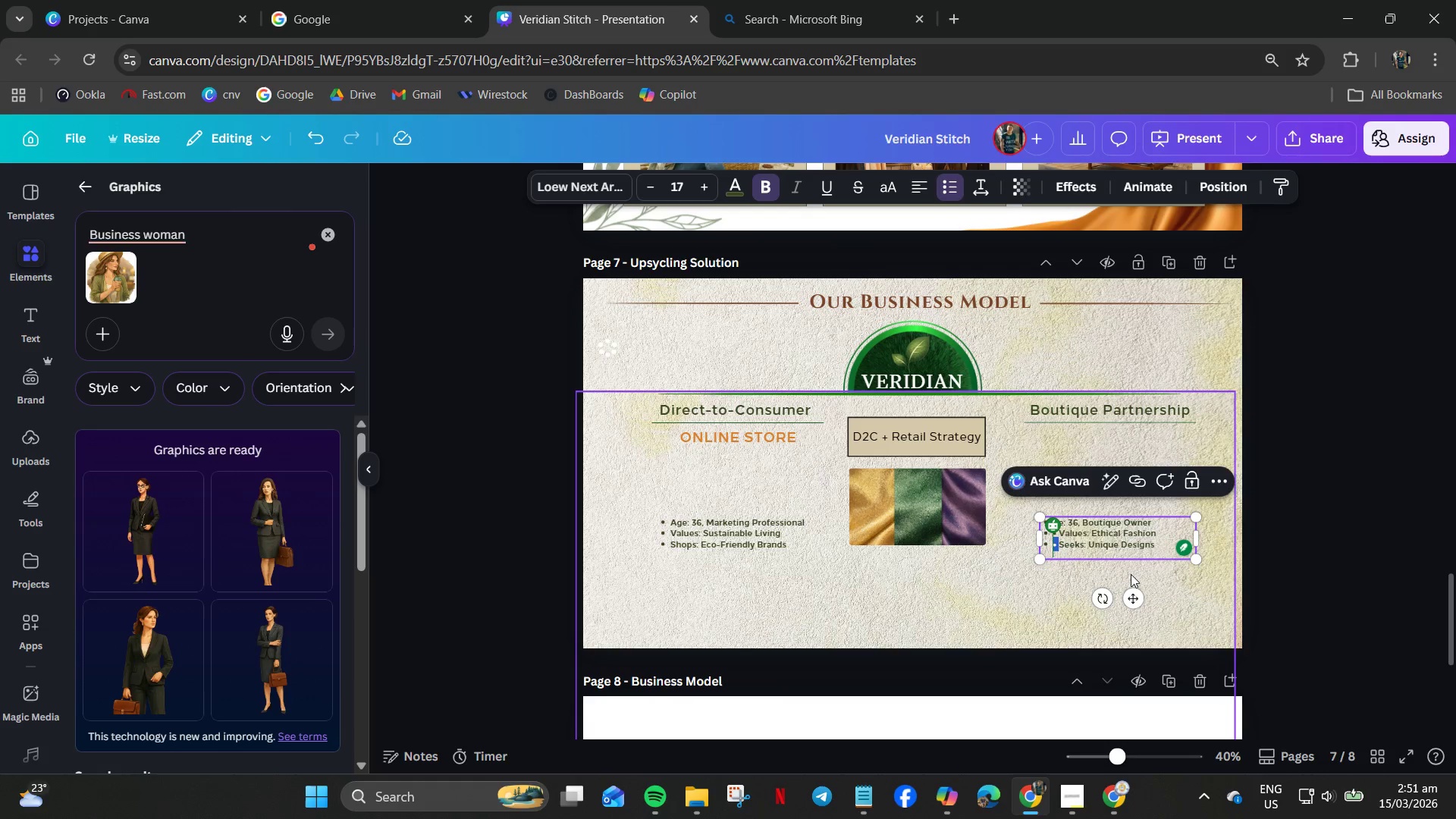 
scroll: coordinate [1131, 574], scroll_direction: up, amount: 1.0
 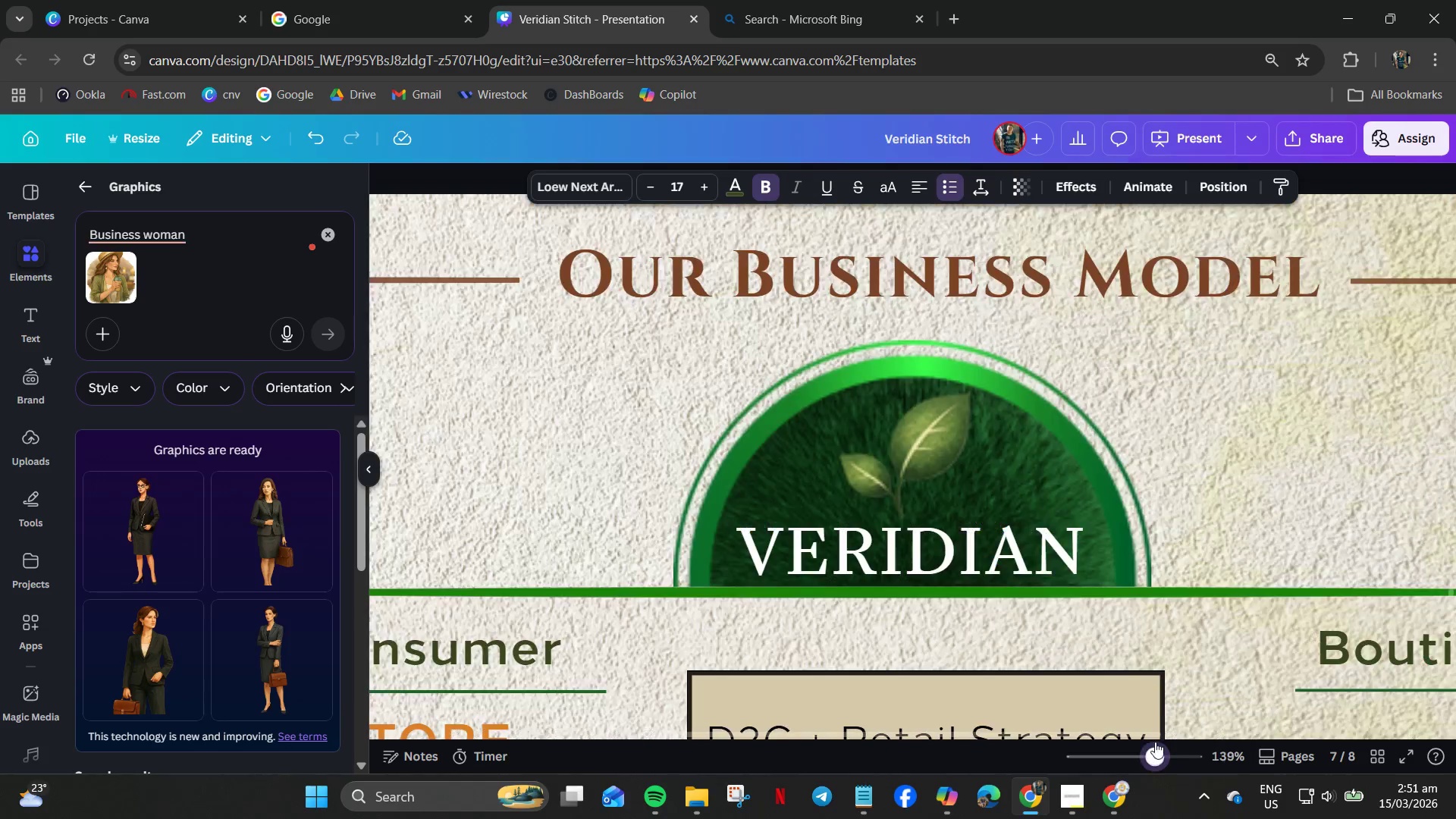 
scroll: coordinate [1240, 689], scroll_direction: down, amount: 8.0
 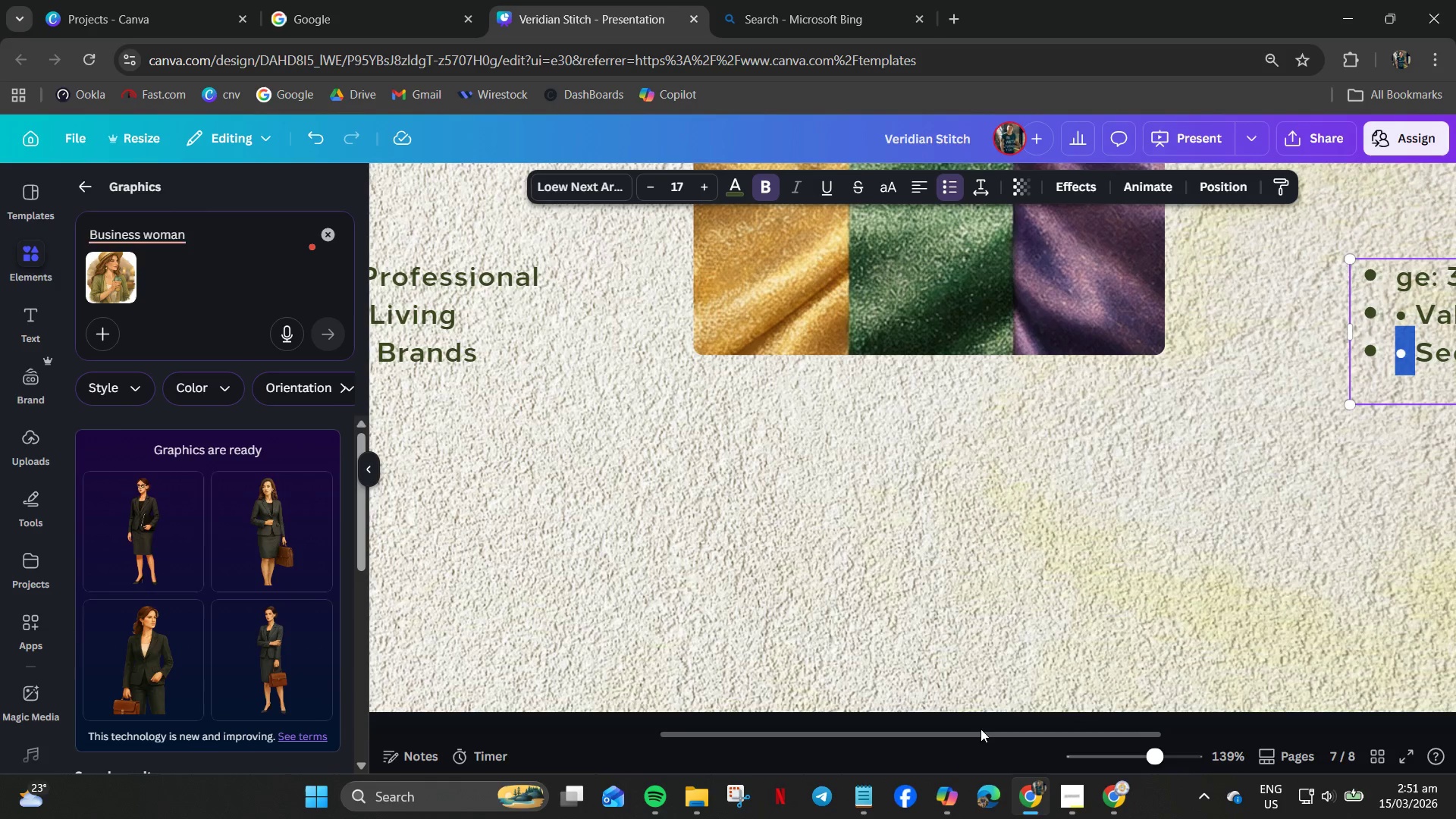 
left_click_drag(start_coordinate=[979, 732], to_coordinate=[1127, 729])
 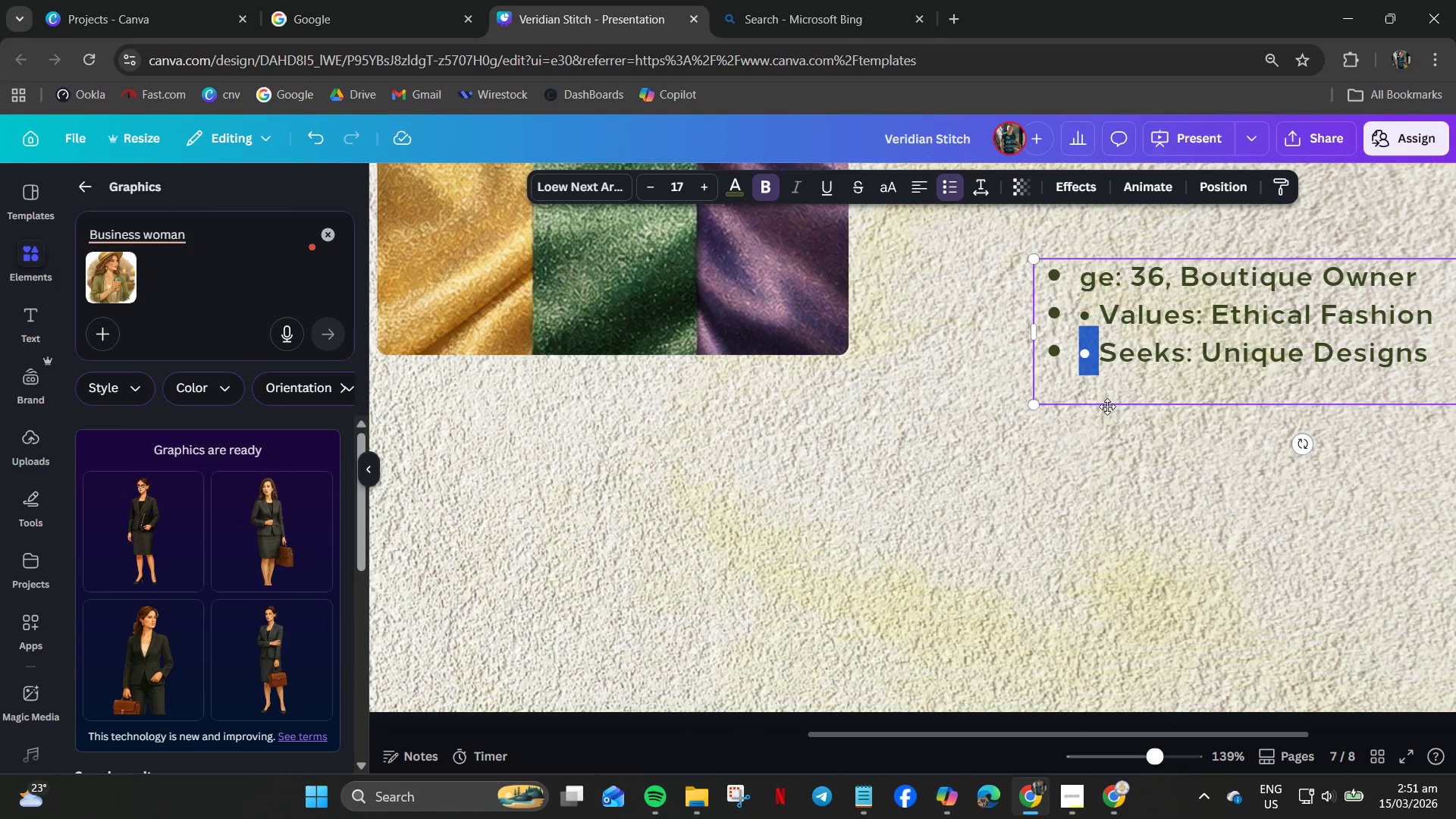 
key(Backspace)
 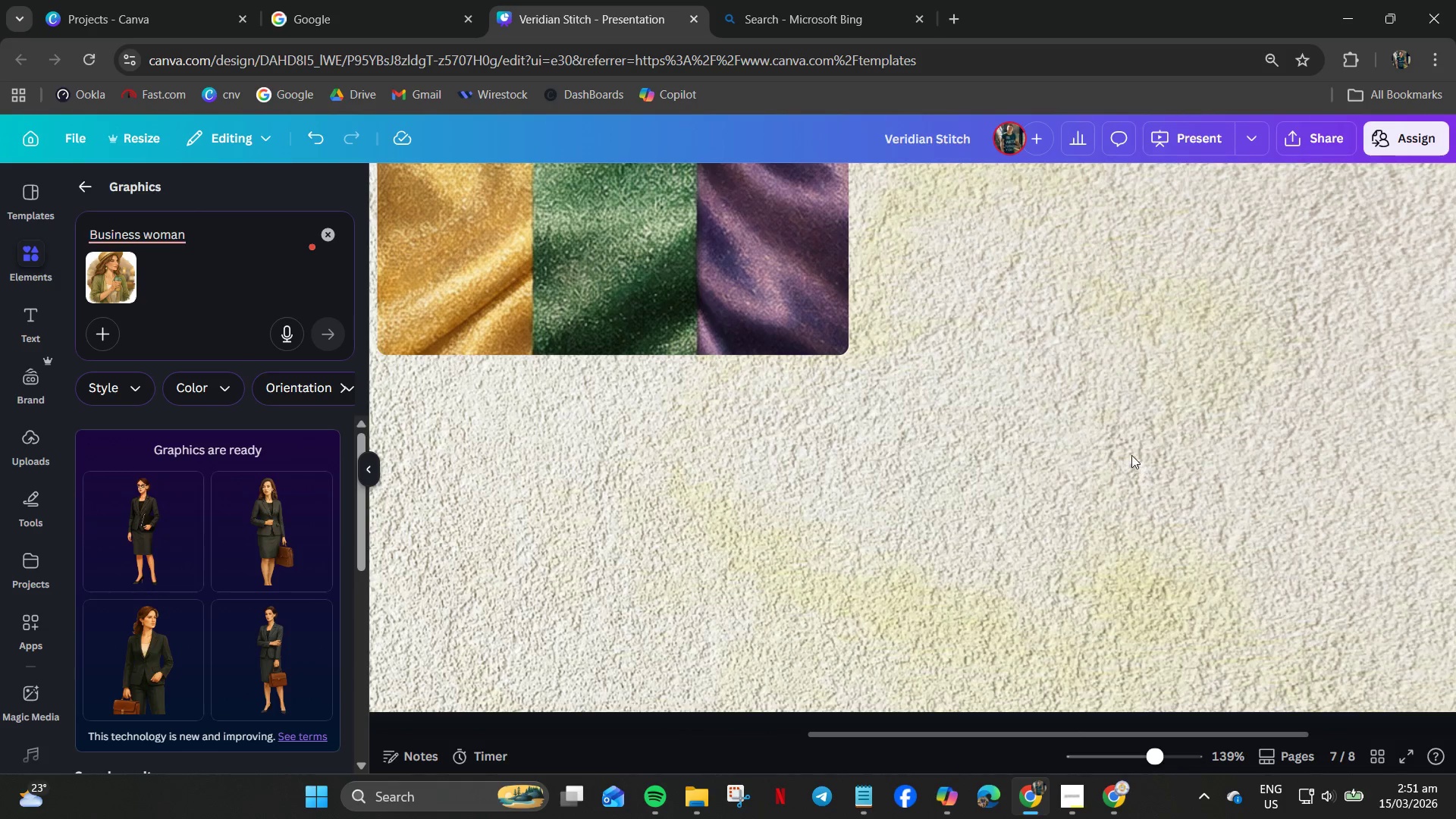 
key(Control+Z)
 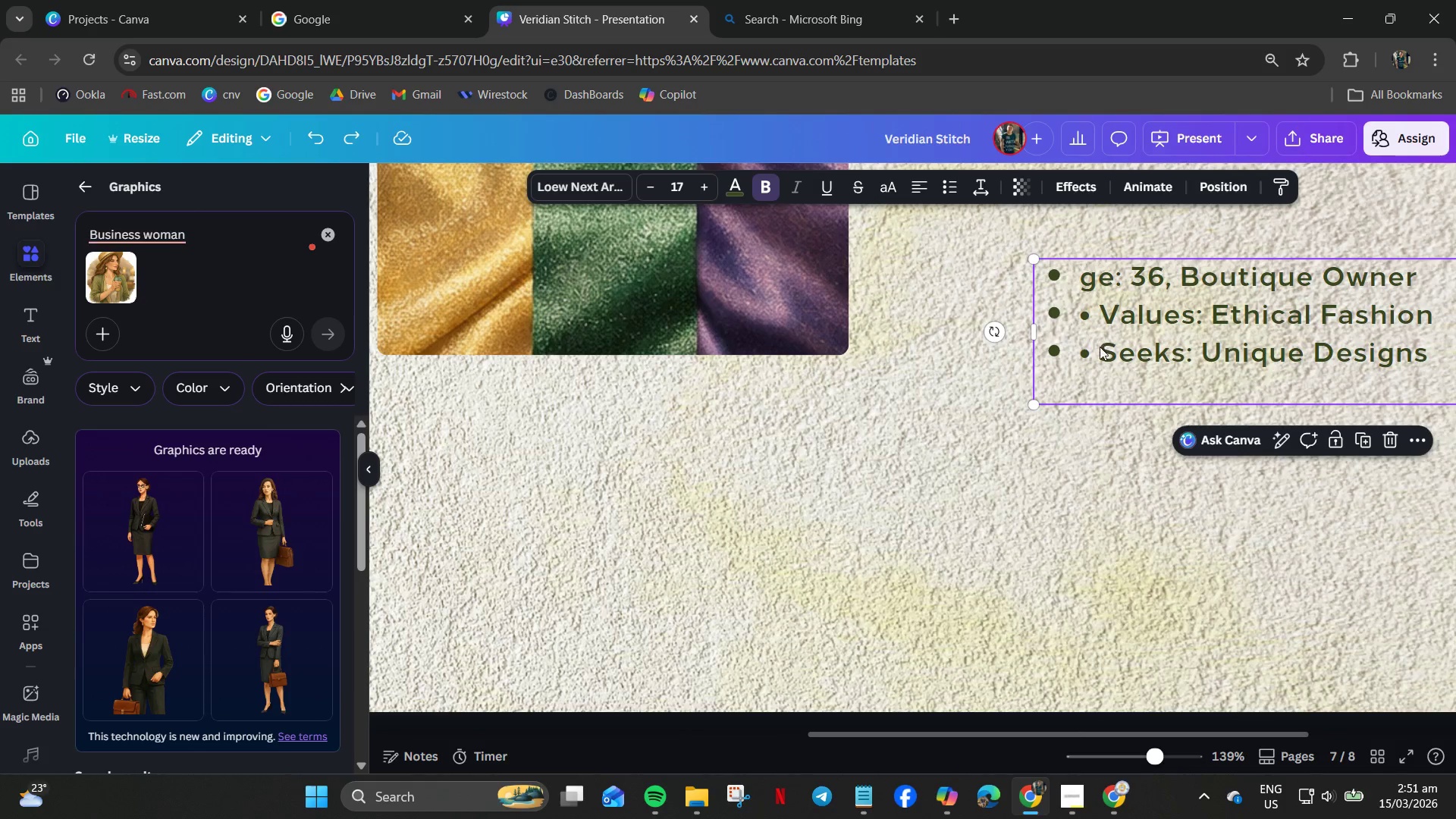 
double_click([1097, 356])
 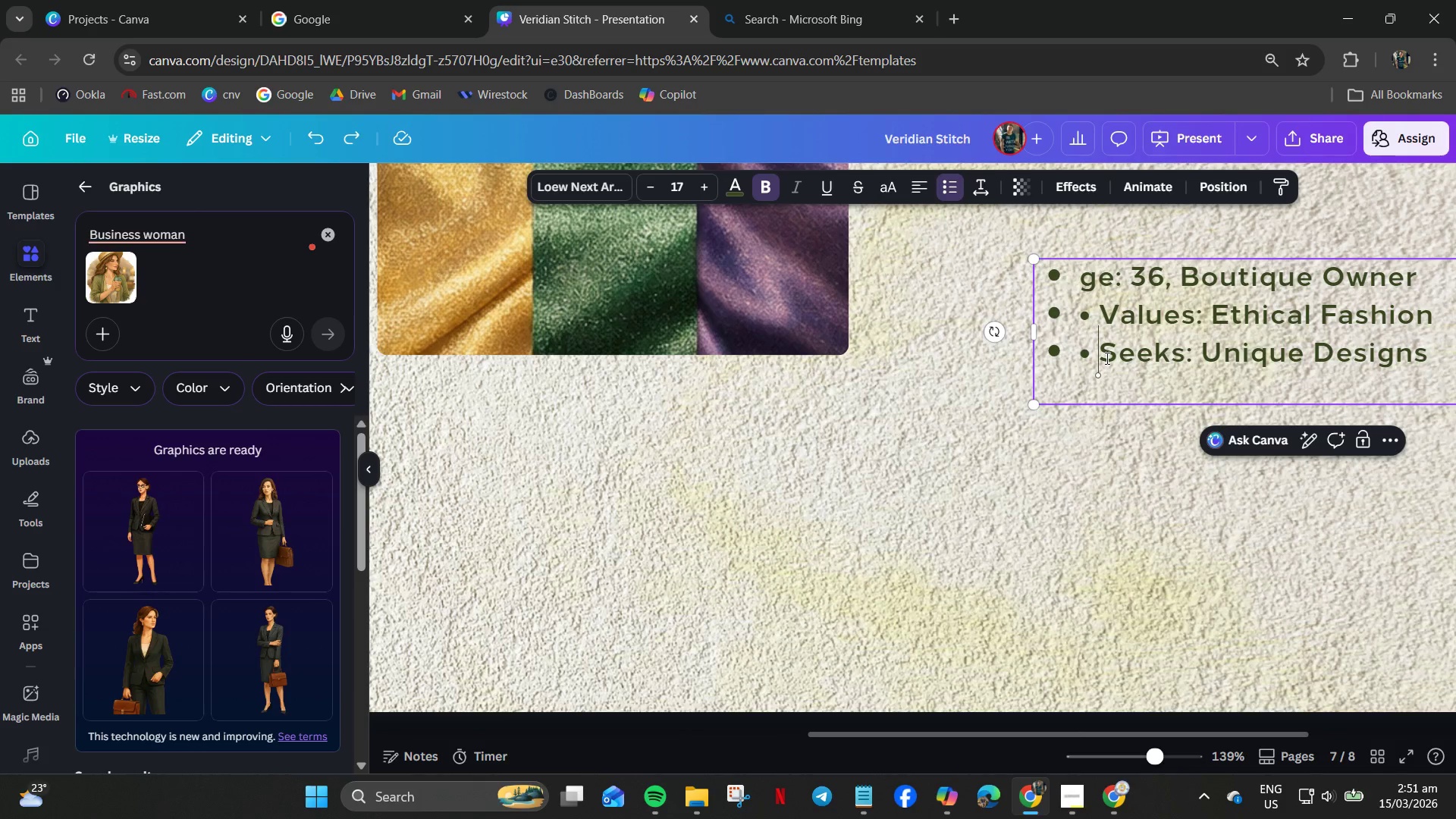 
key(Backspace)
 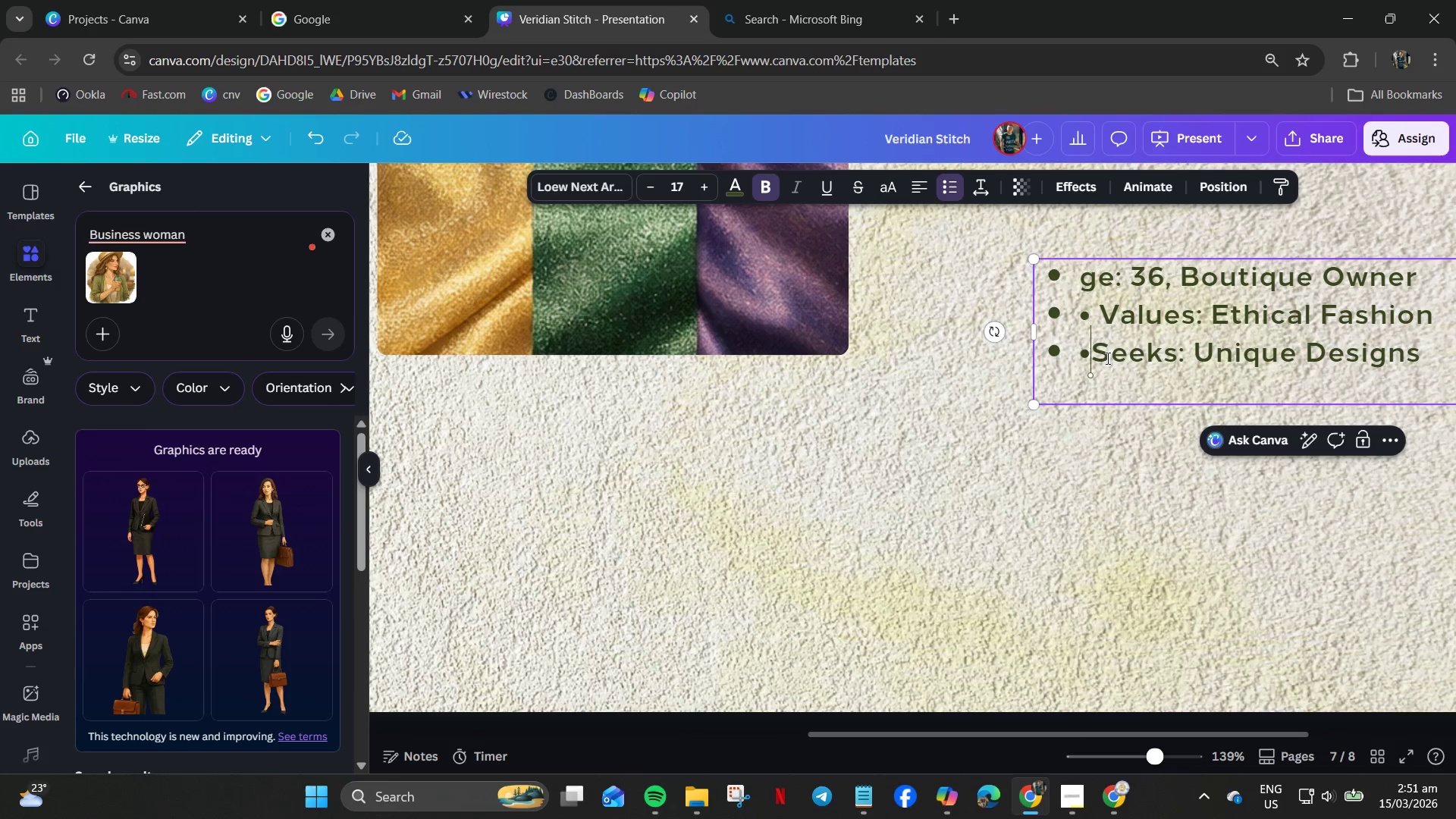 
key(Backspace)
 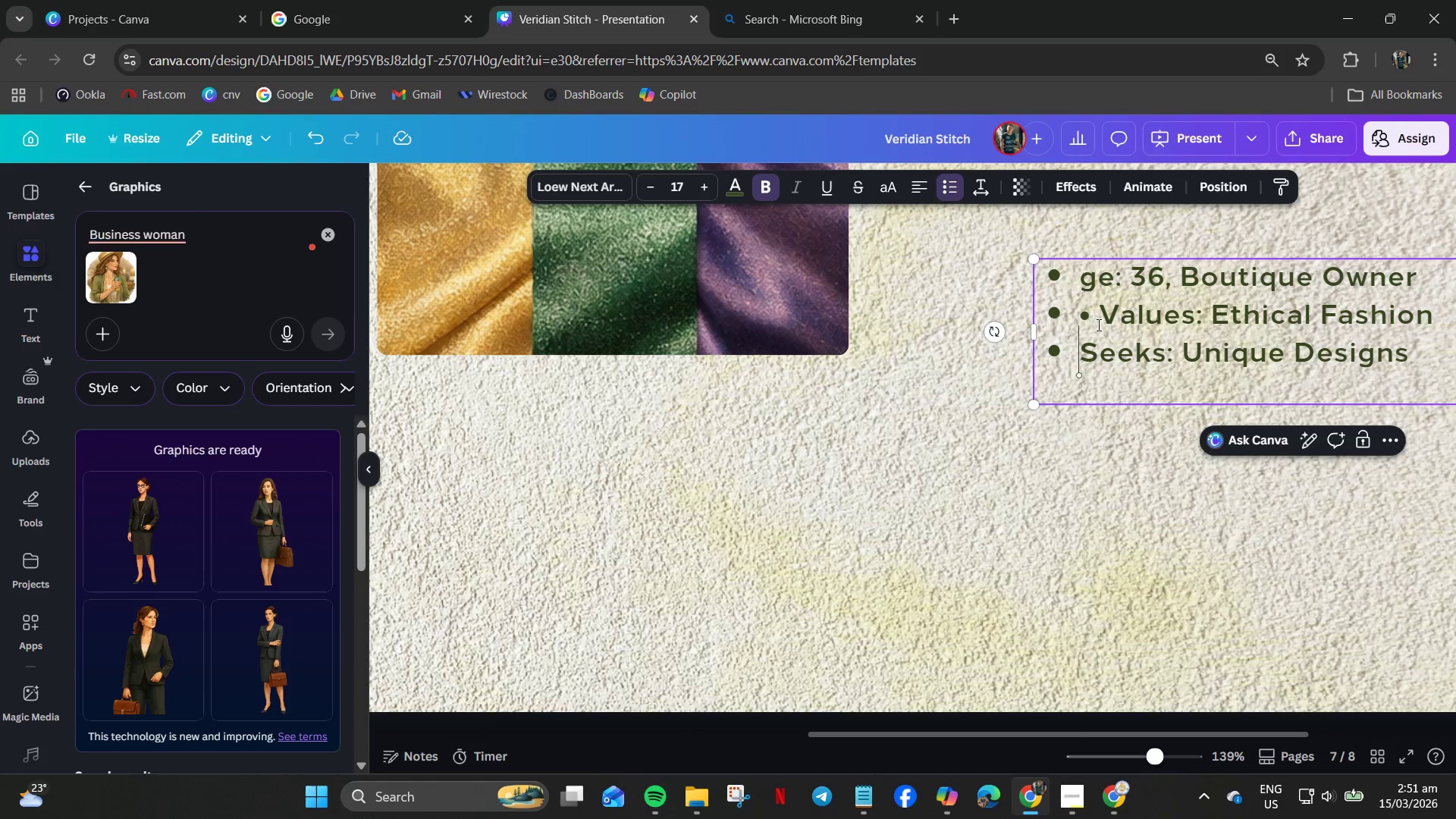 
key(Backspace)
 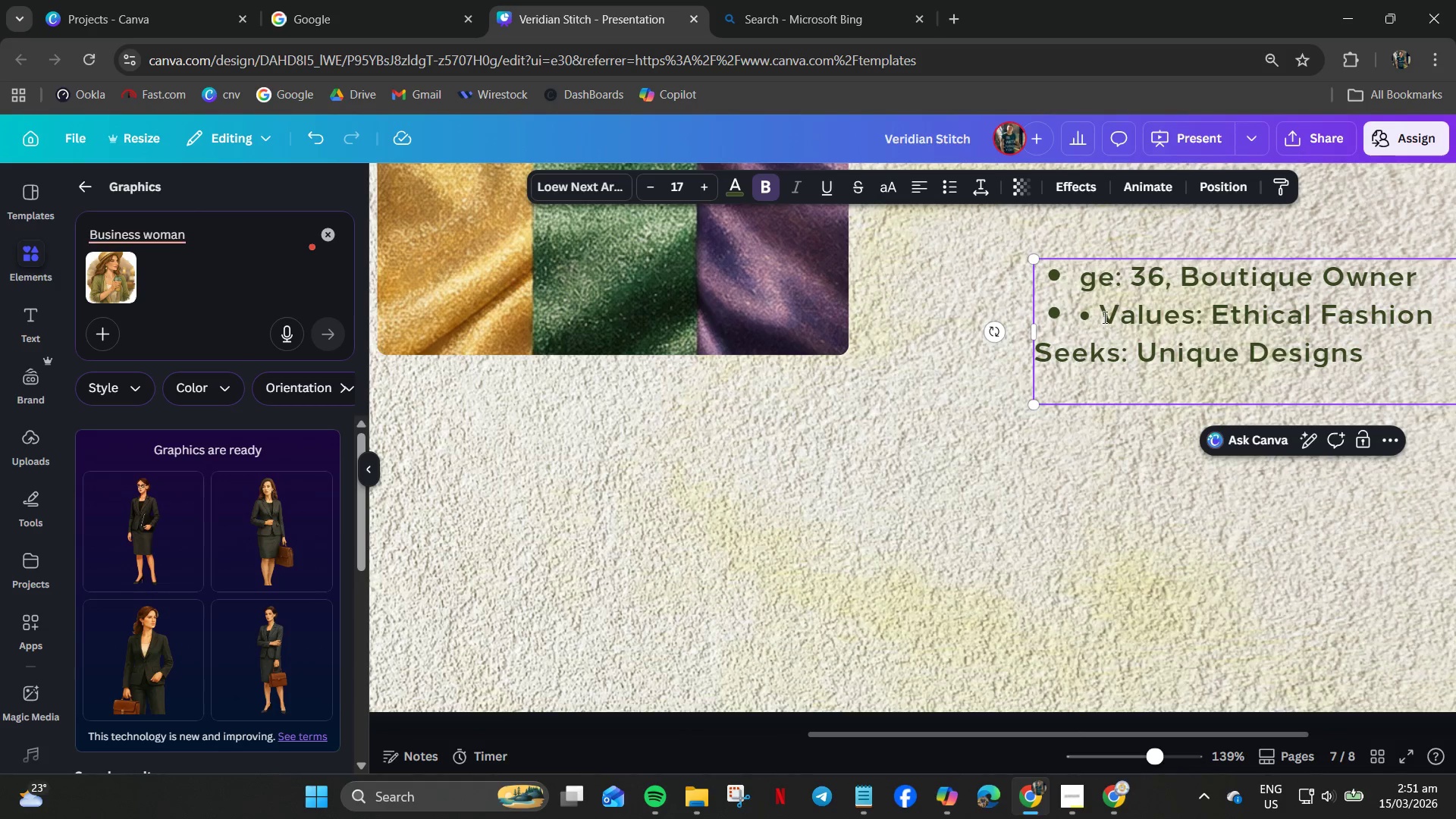 
key(Control+Z)
 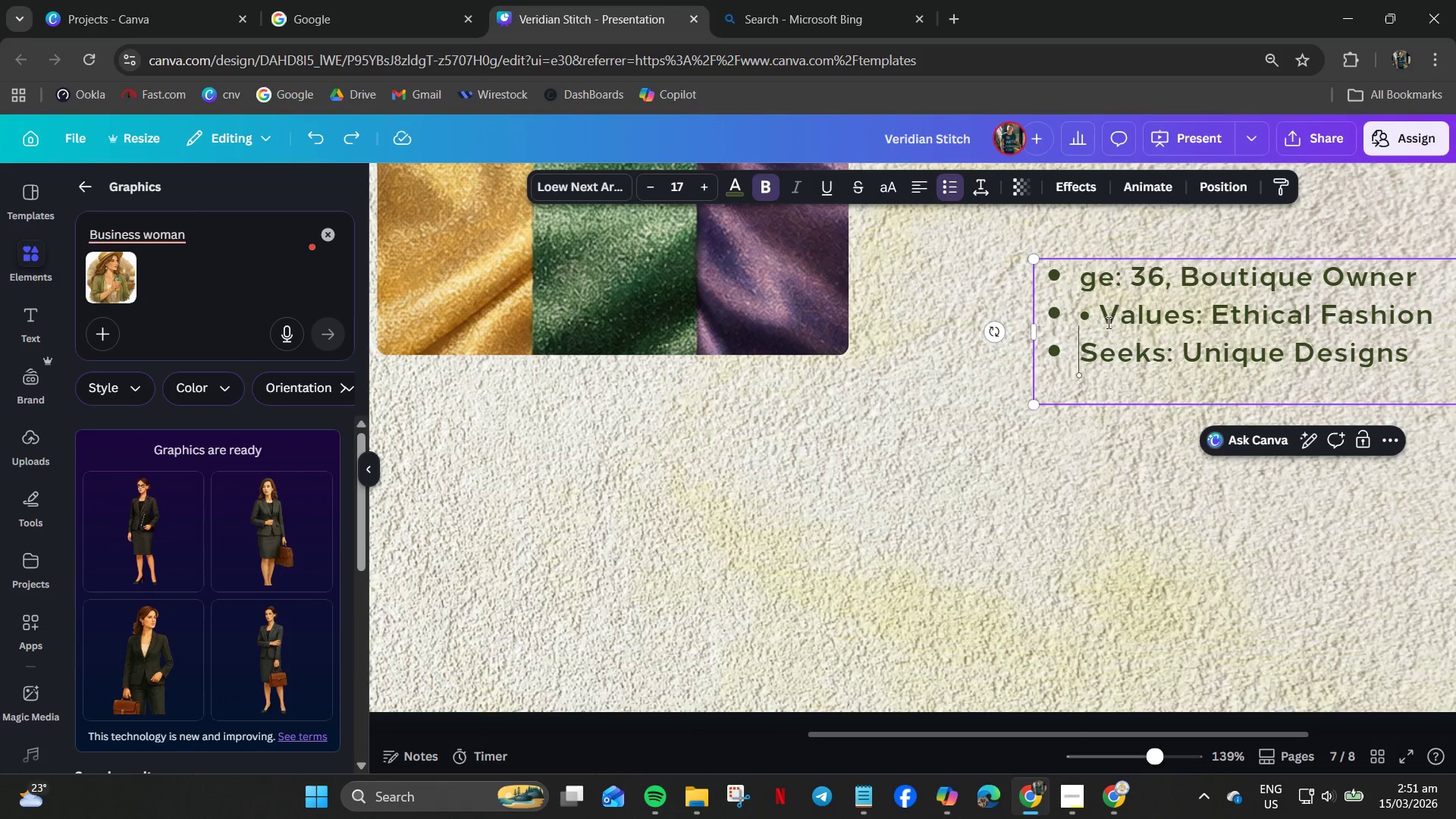 
left_click([1102, 317])
 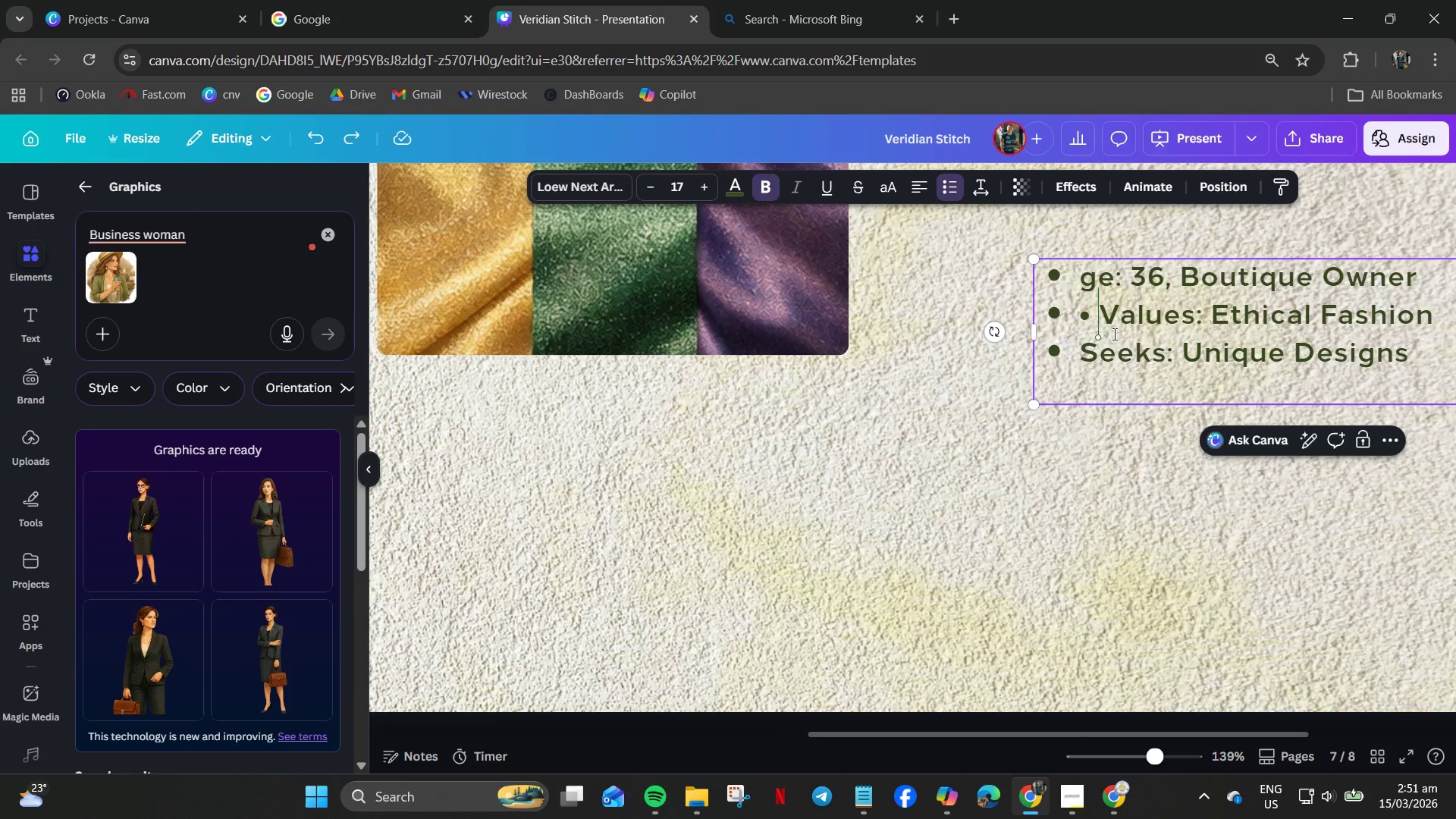 
key(Backspace)
 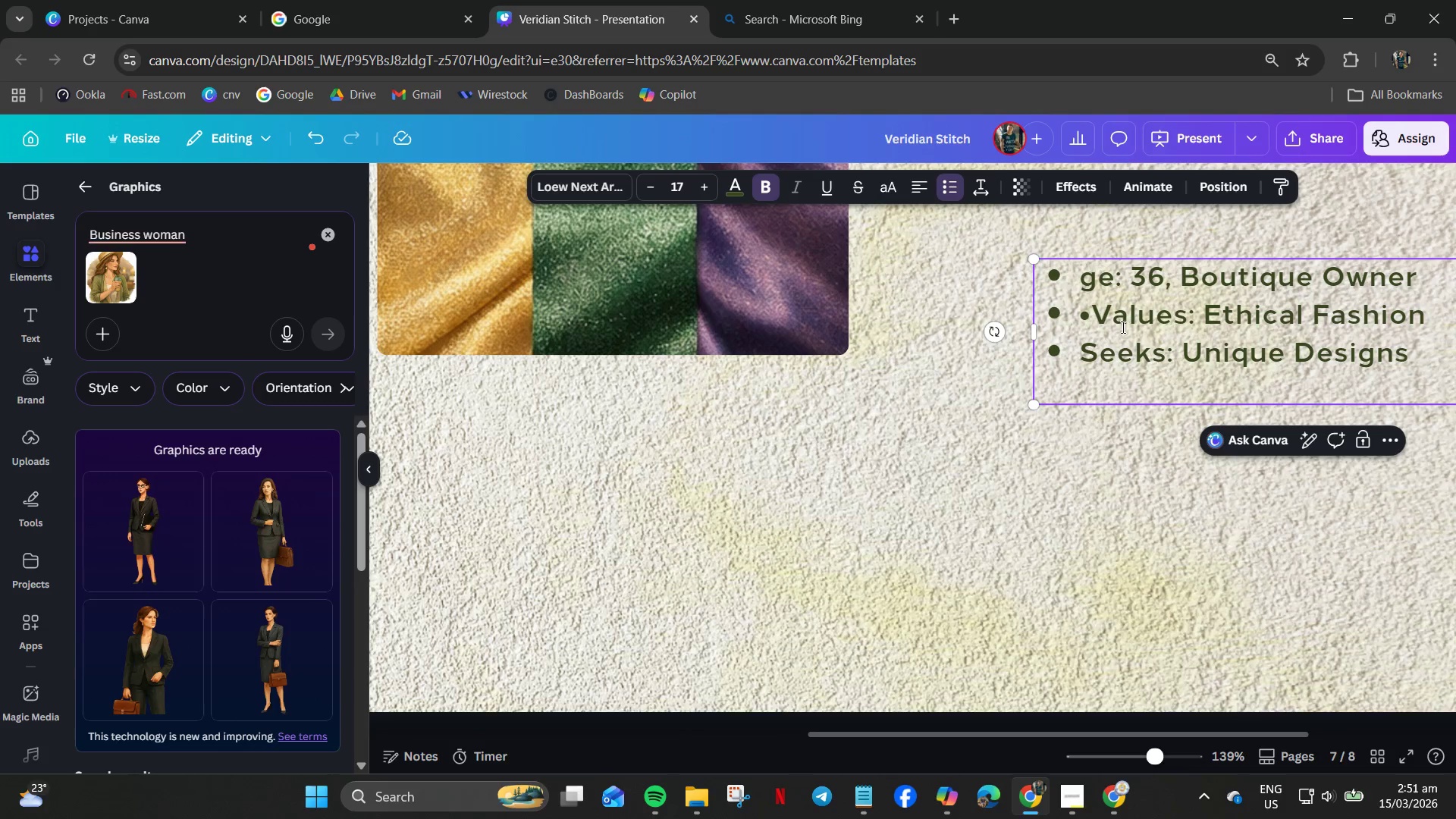 
key(Backspace)
 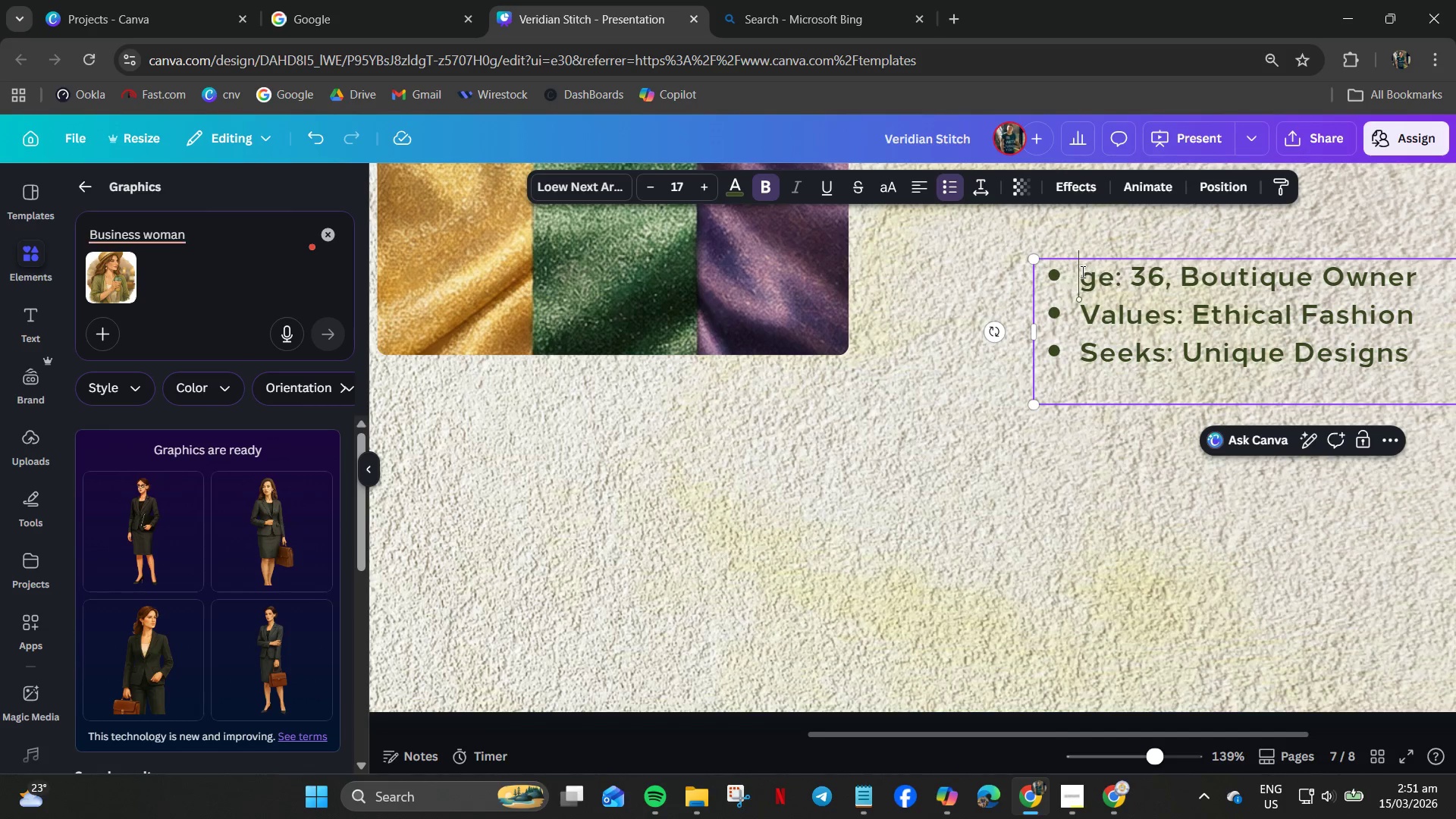 
key(A)
 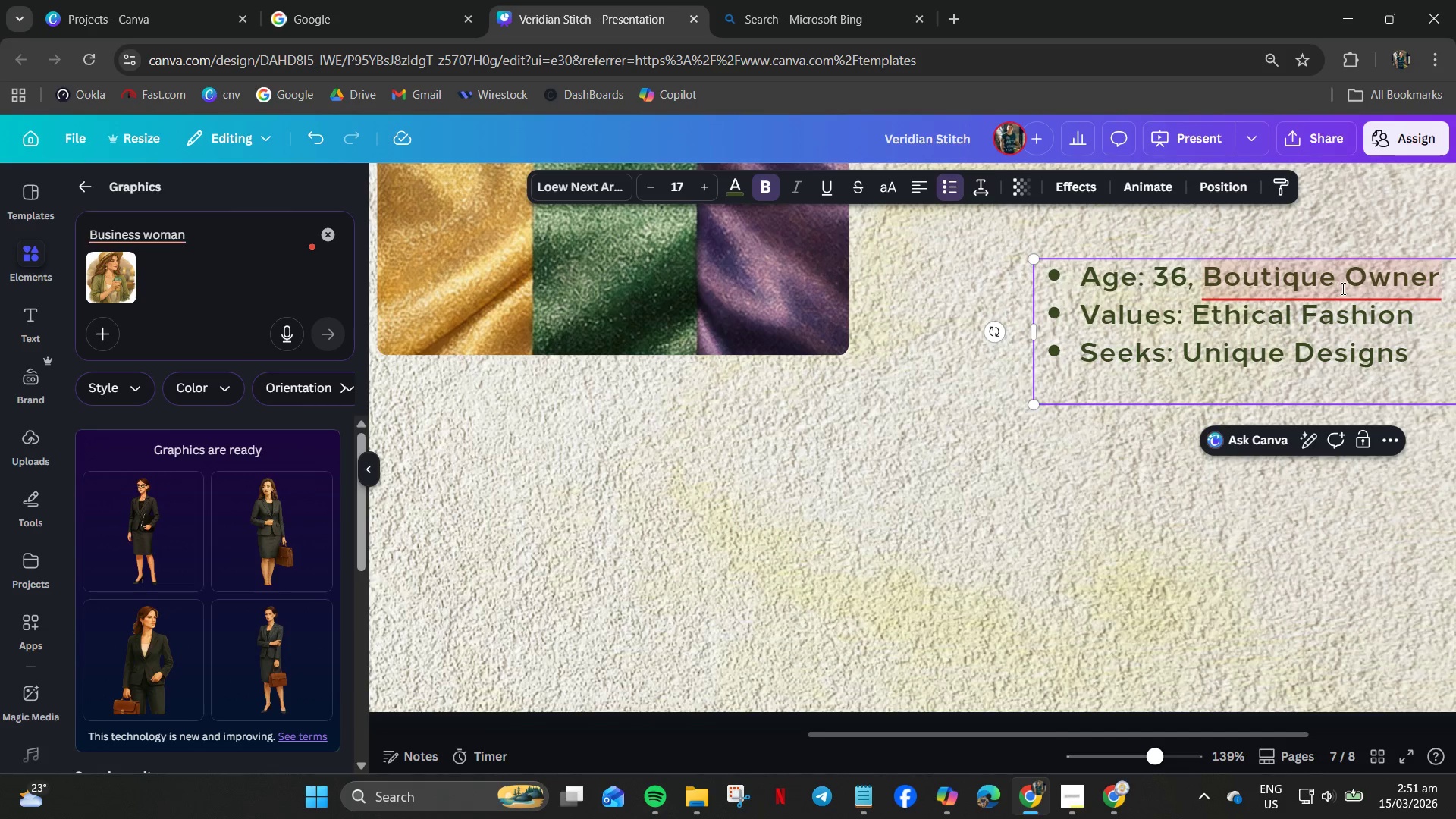 
left_click([1250, 338])
 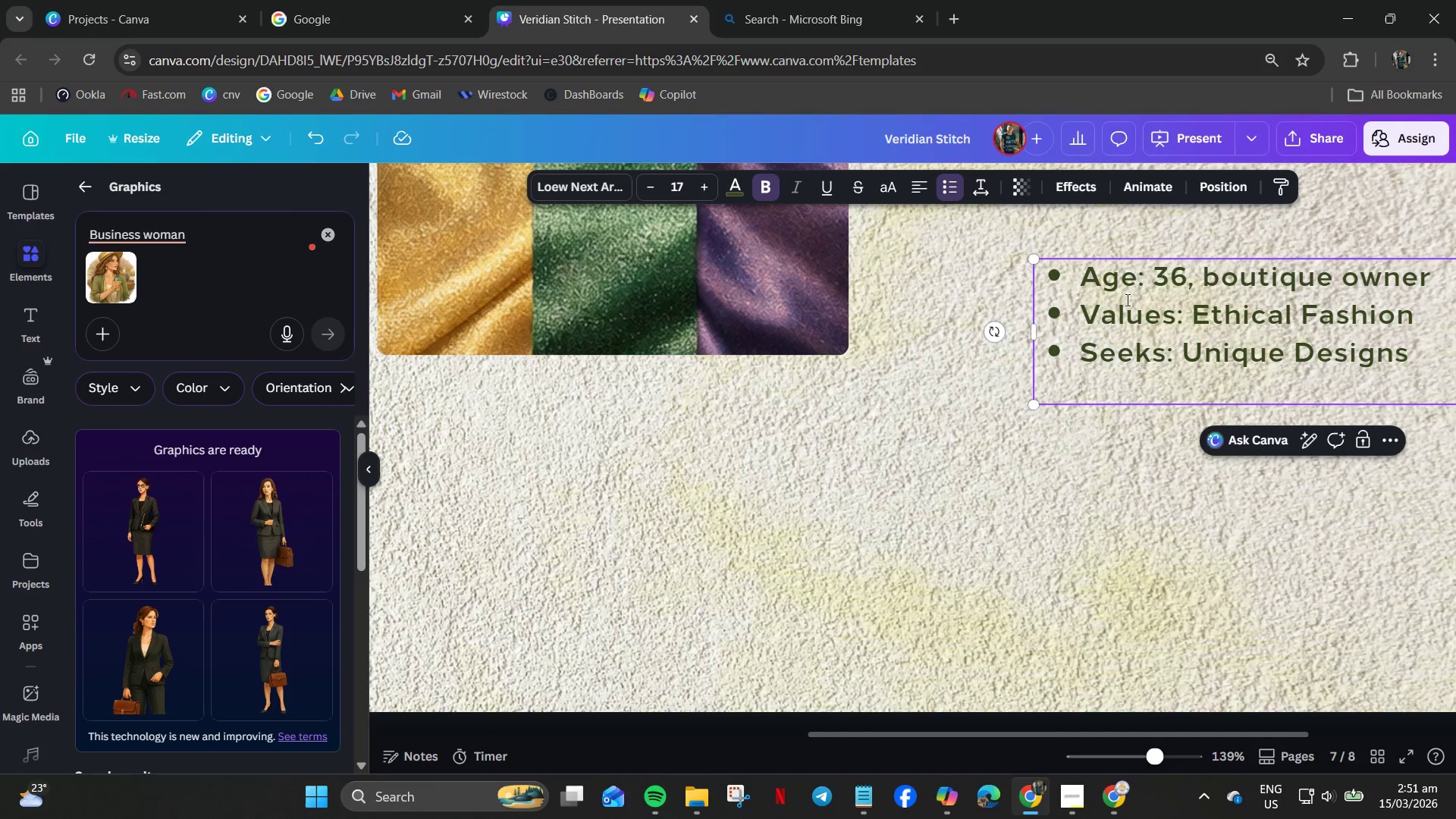 
wait(9.42)
 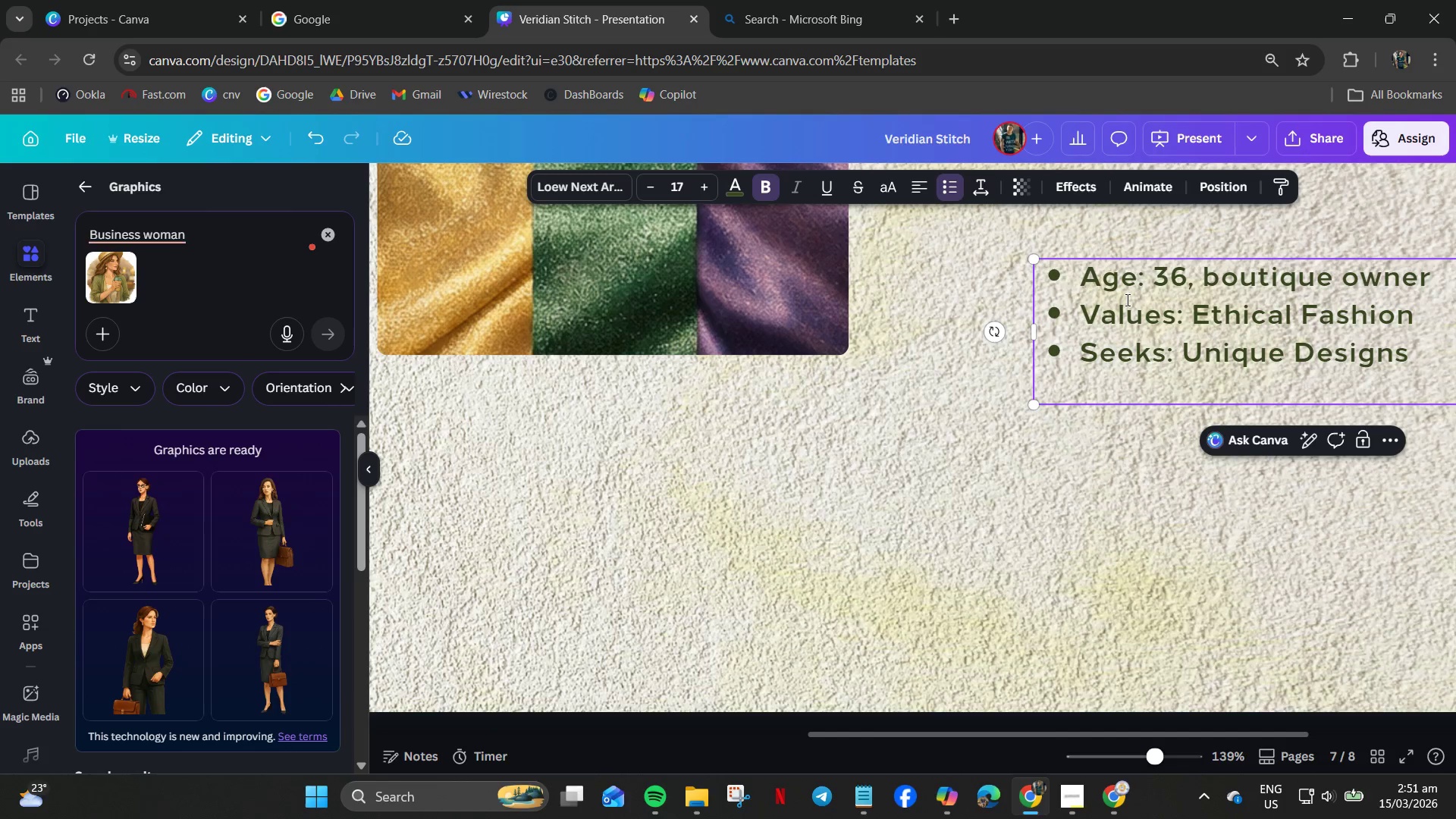 
left_click([1103, 354])
 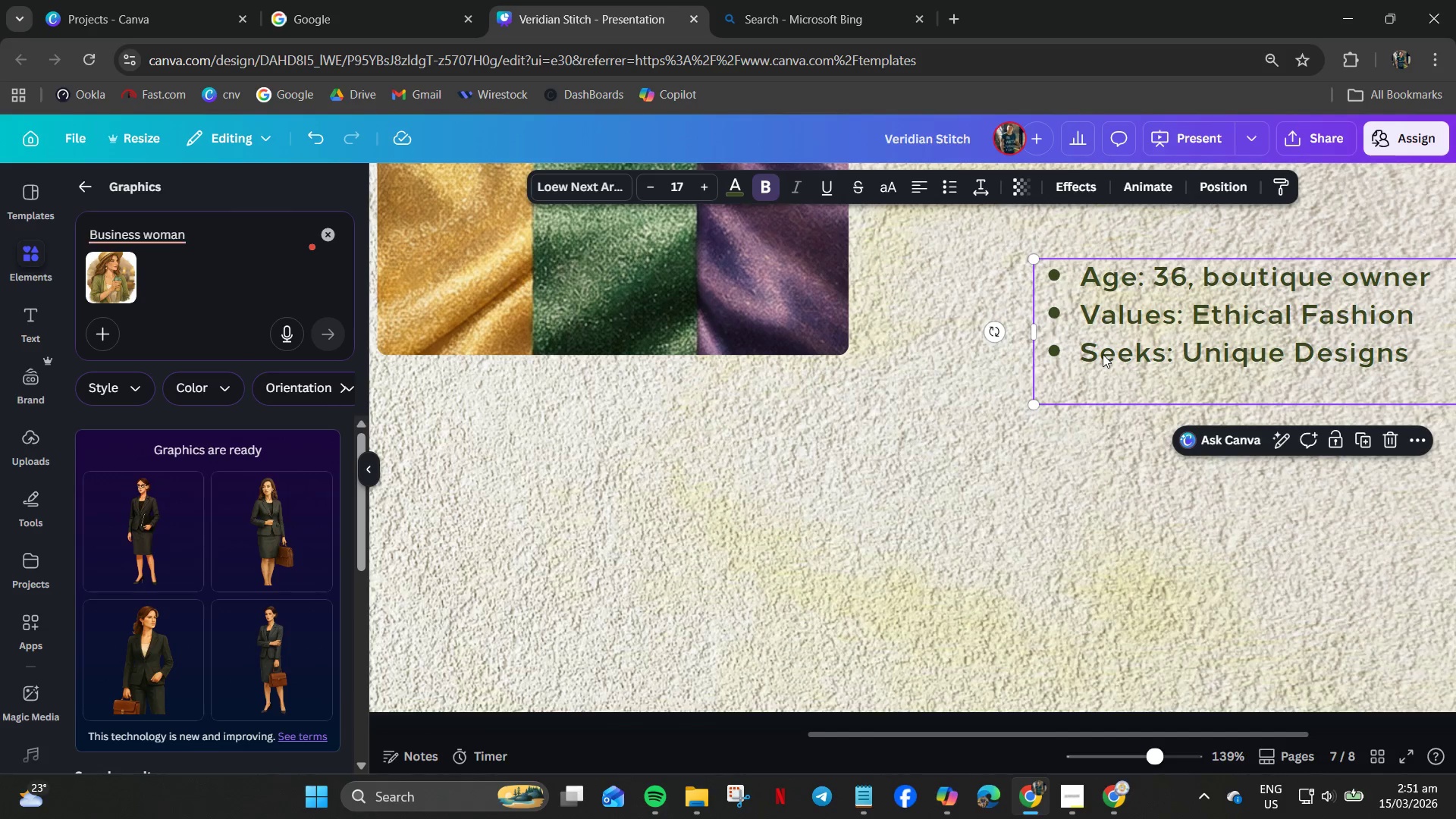 
key(Control+C)
 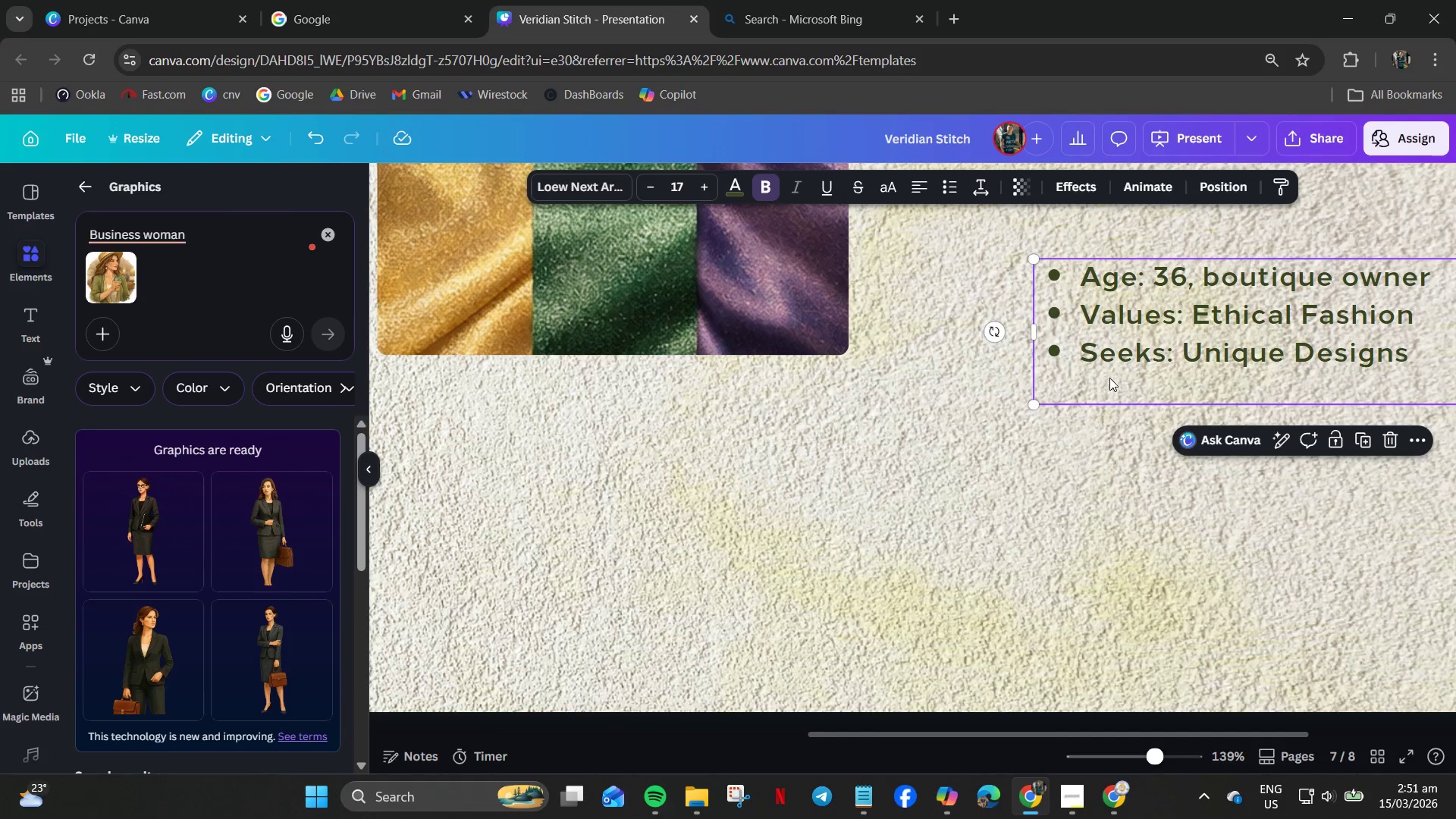 
key(Control+V)
 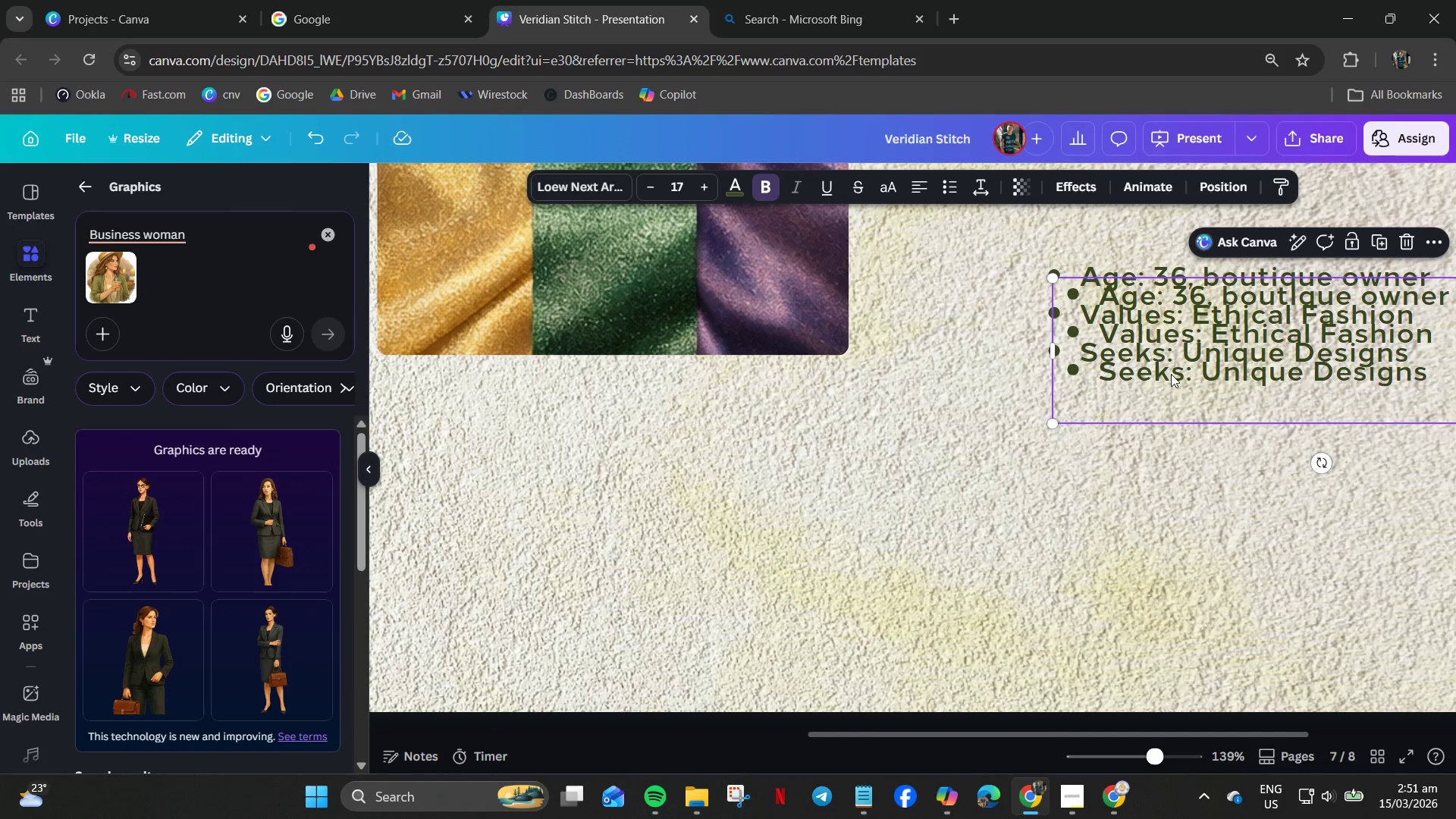 
left_click_drag(start_coordinate=[1172, 372], to_coordinate=[500, 478])
 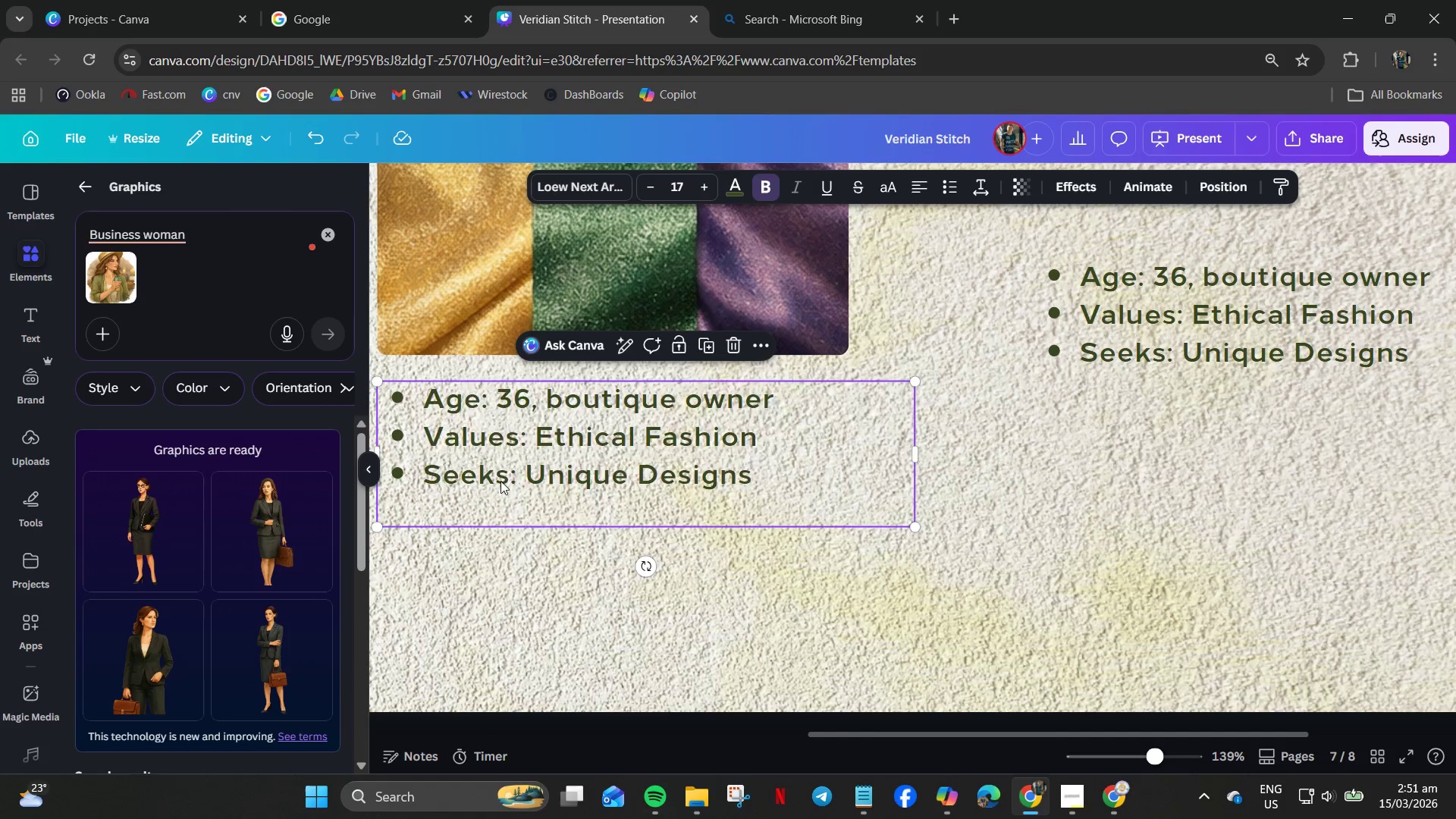 
double_click([500, 481])
 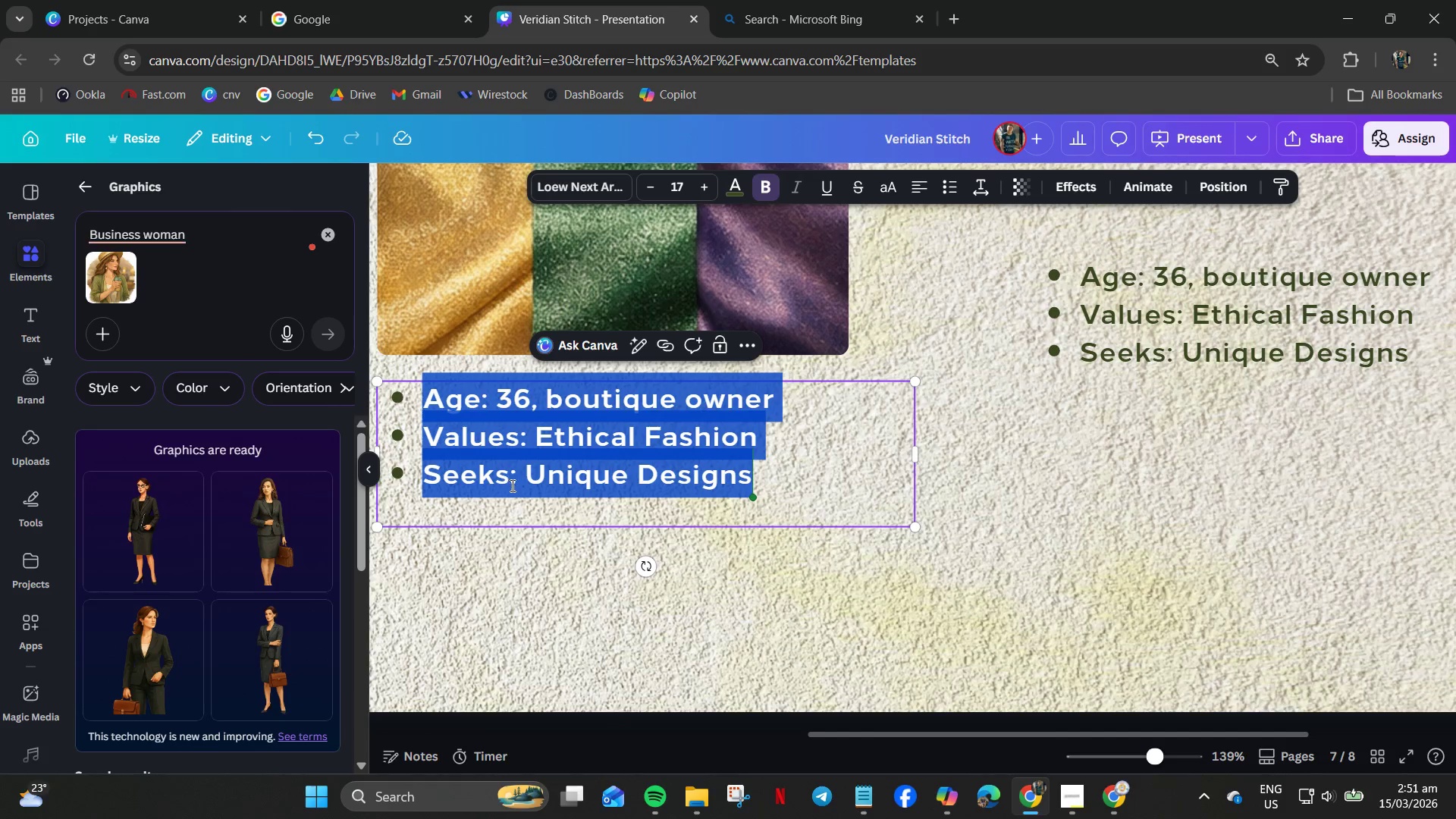 
key(Control+ControlLeft)
 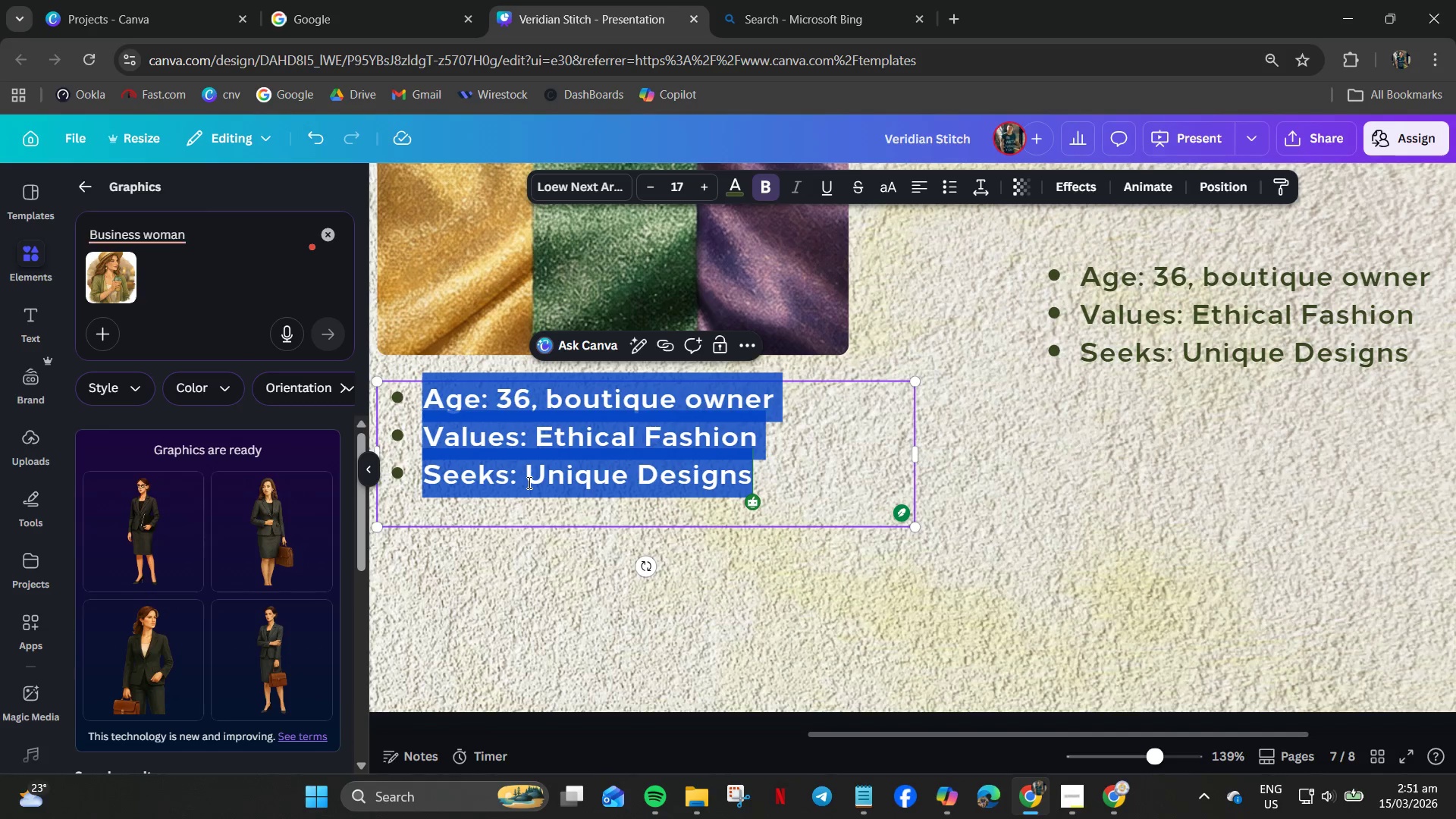 
key(Backspace)
type(SUMTUOS)
 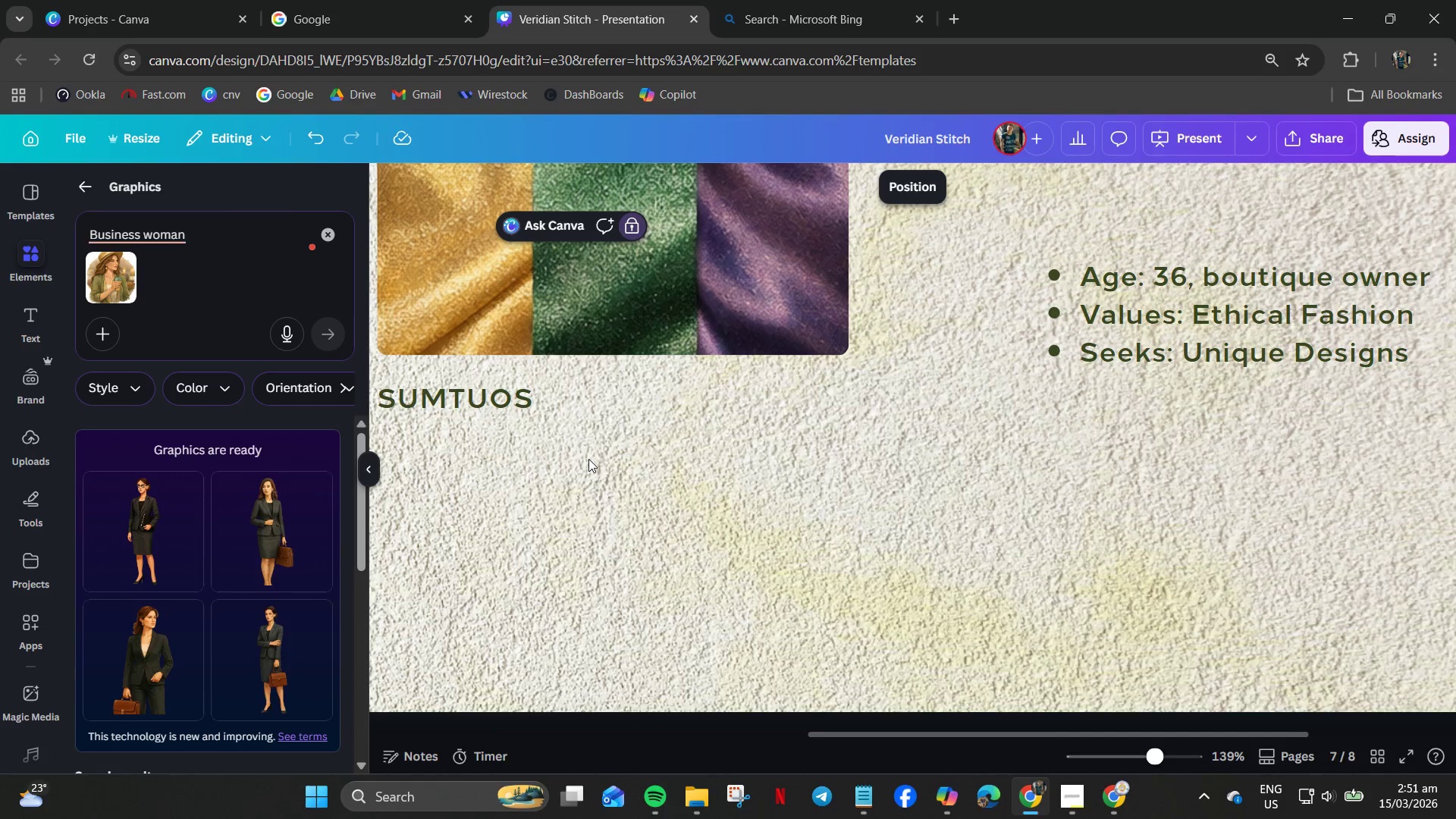 
left_click([868, 795])
 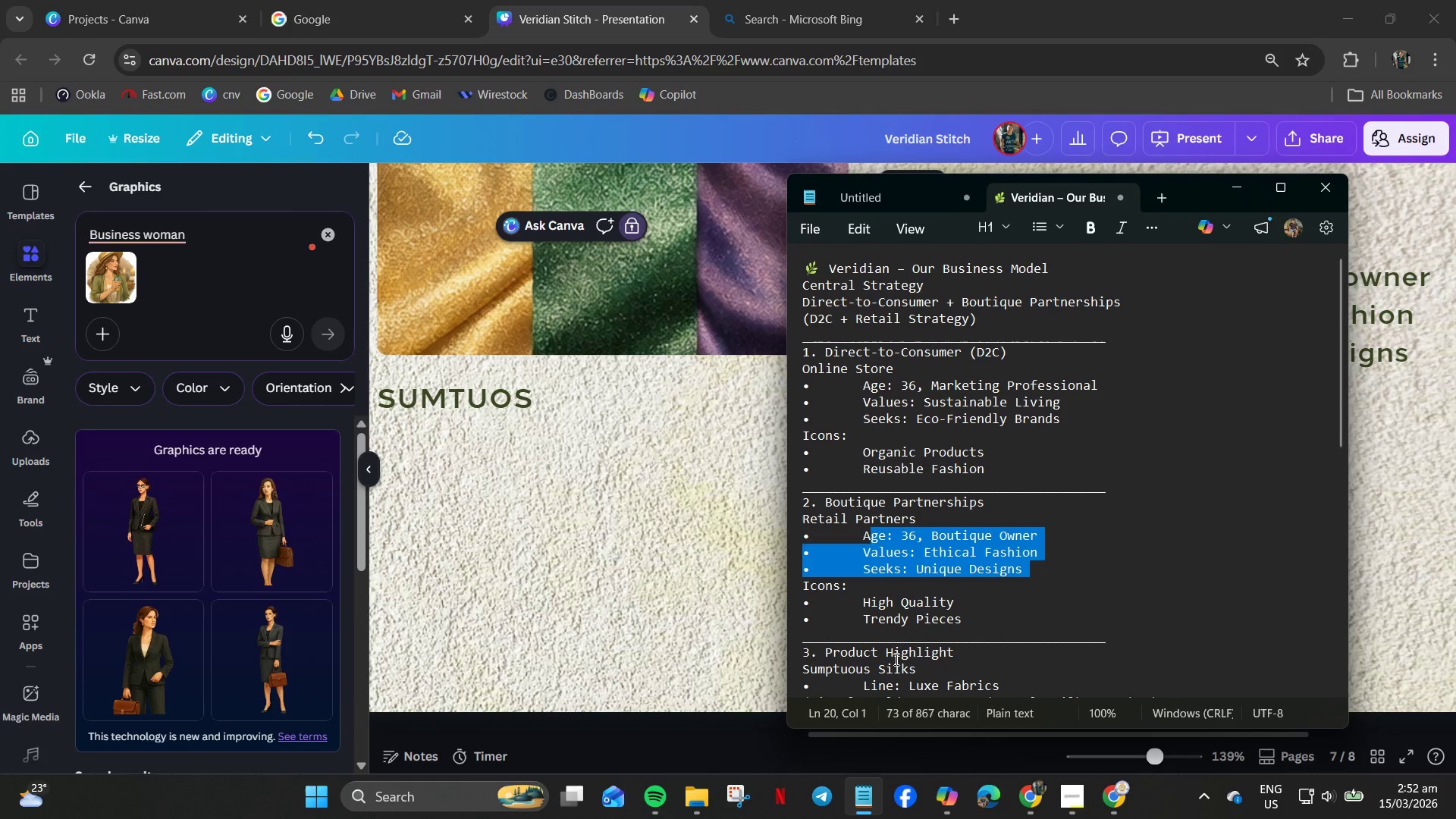 
scroll: coordinate [895, 647], scroll_direction: down, amount: 2.0
 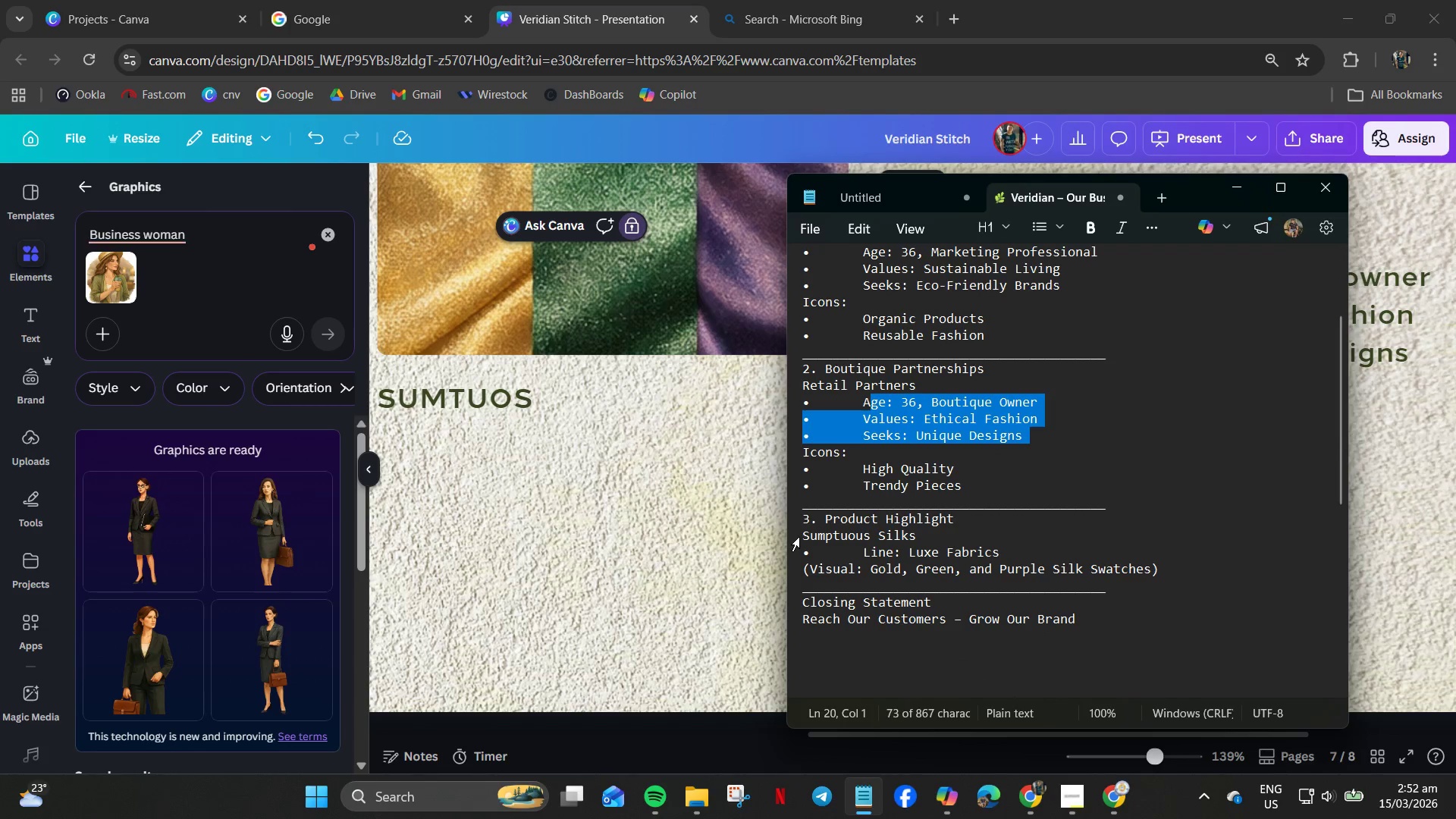 
left_click_drag(start_coordinate=[803, 537], to_coordinate=[1008, 547])
 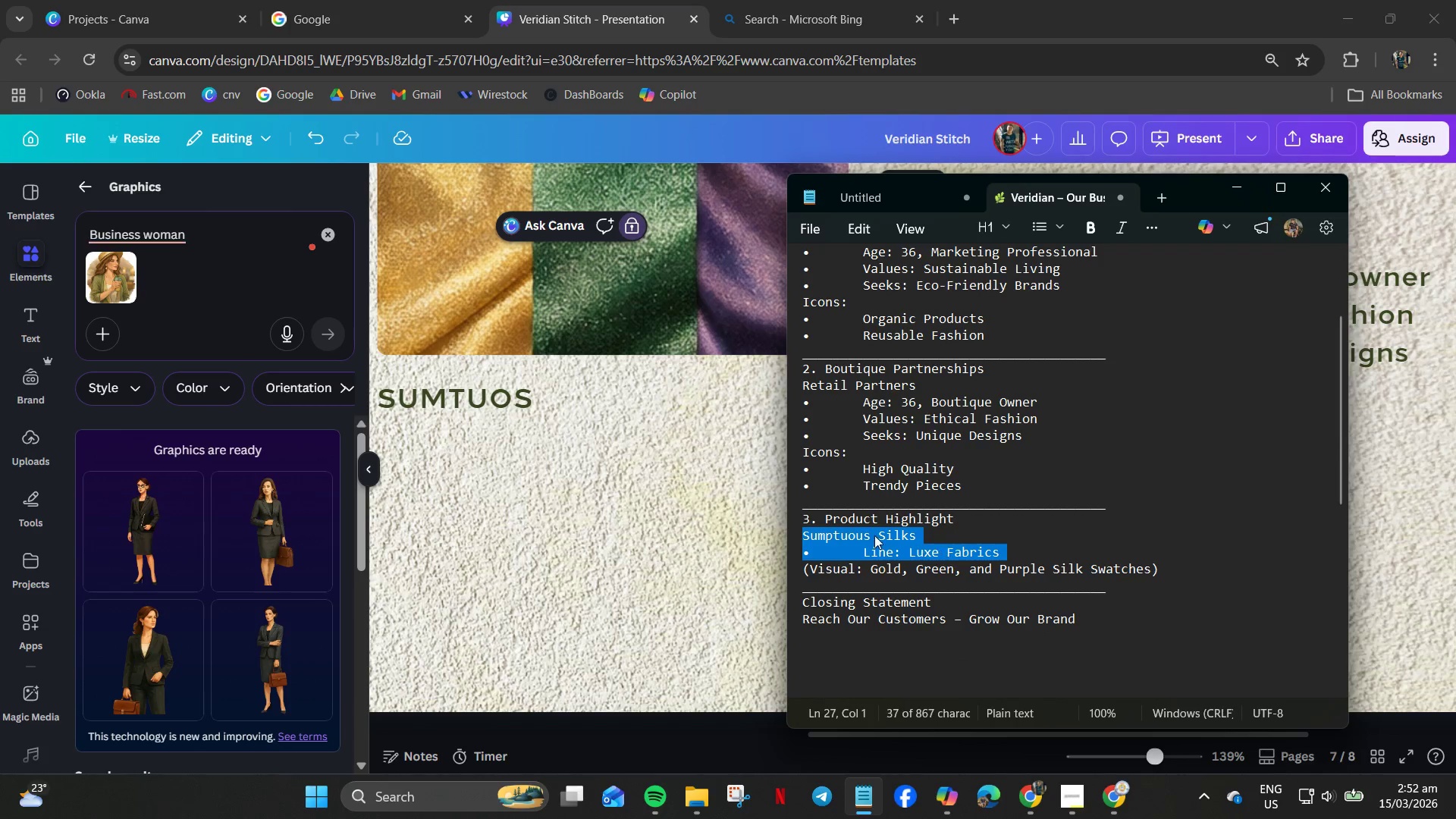 
key(Control+C)
 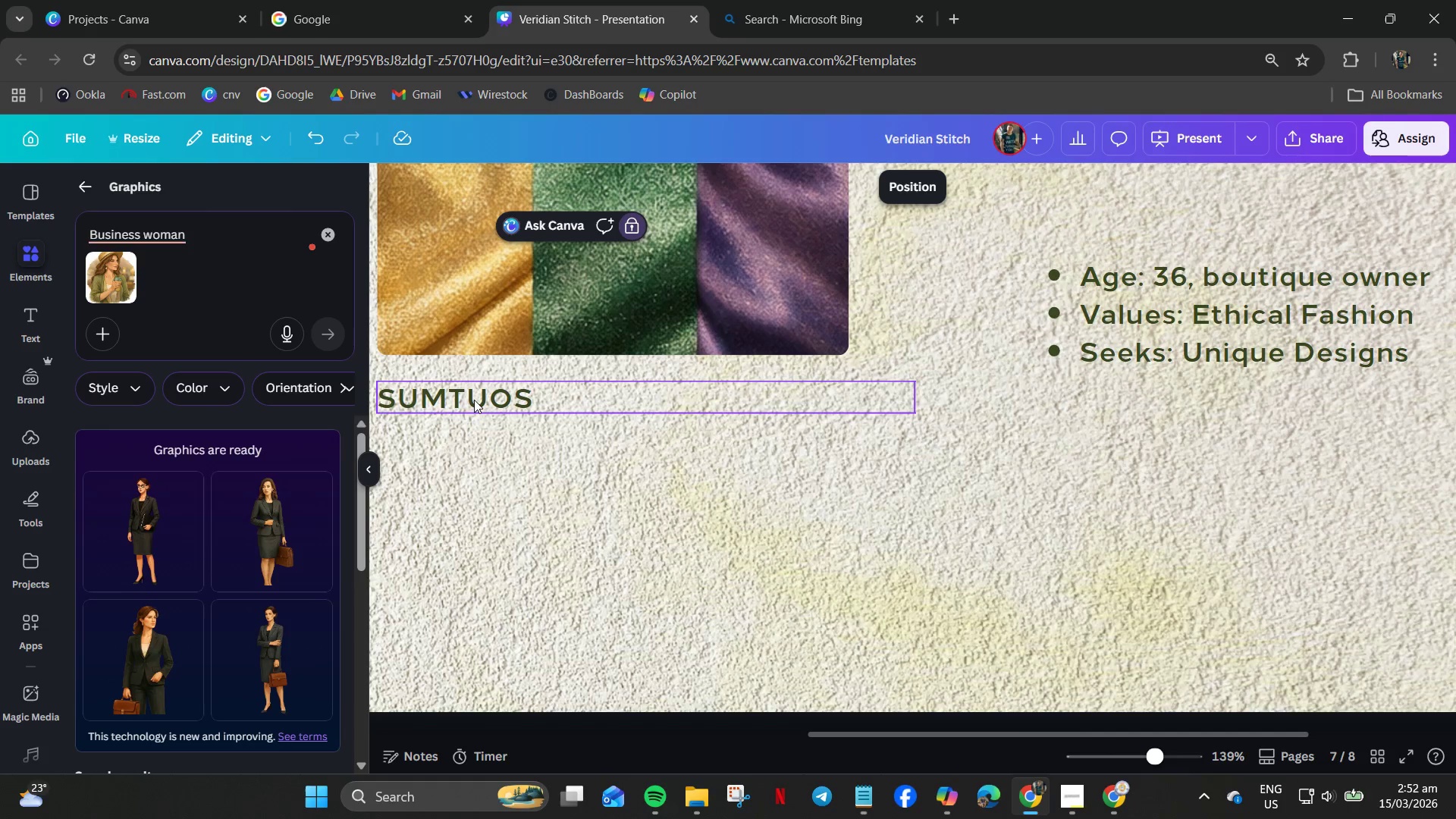 
double_click([465, 395])
 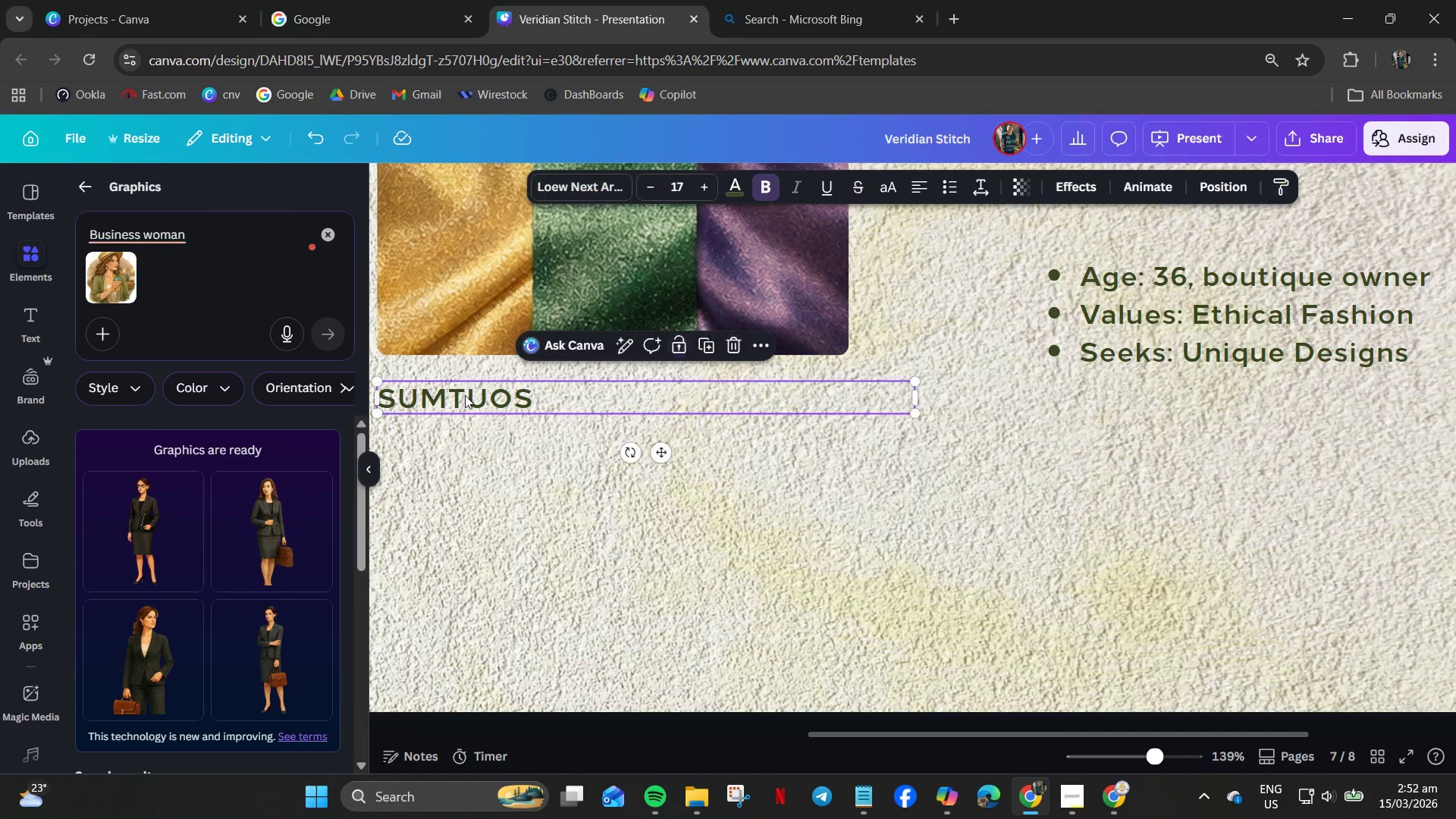 
triple_click([465, 395])
 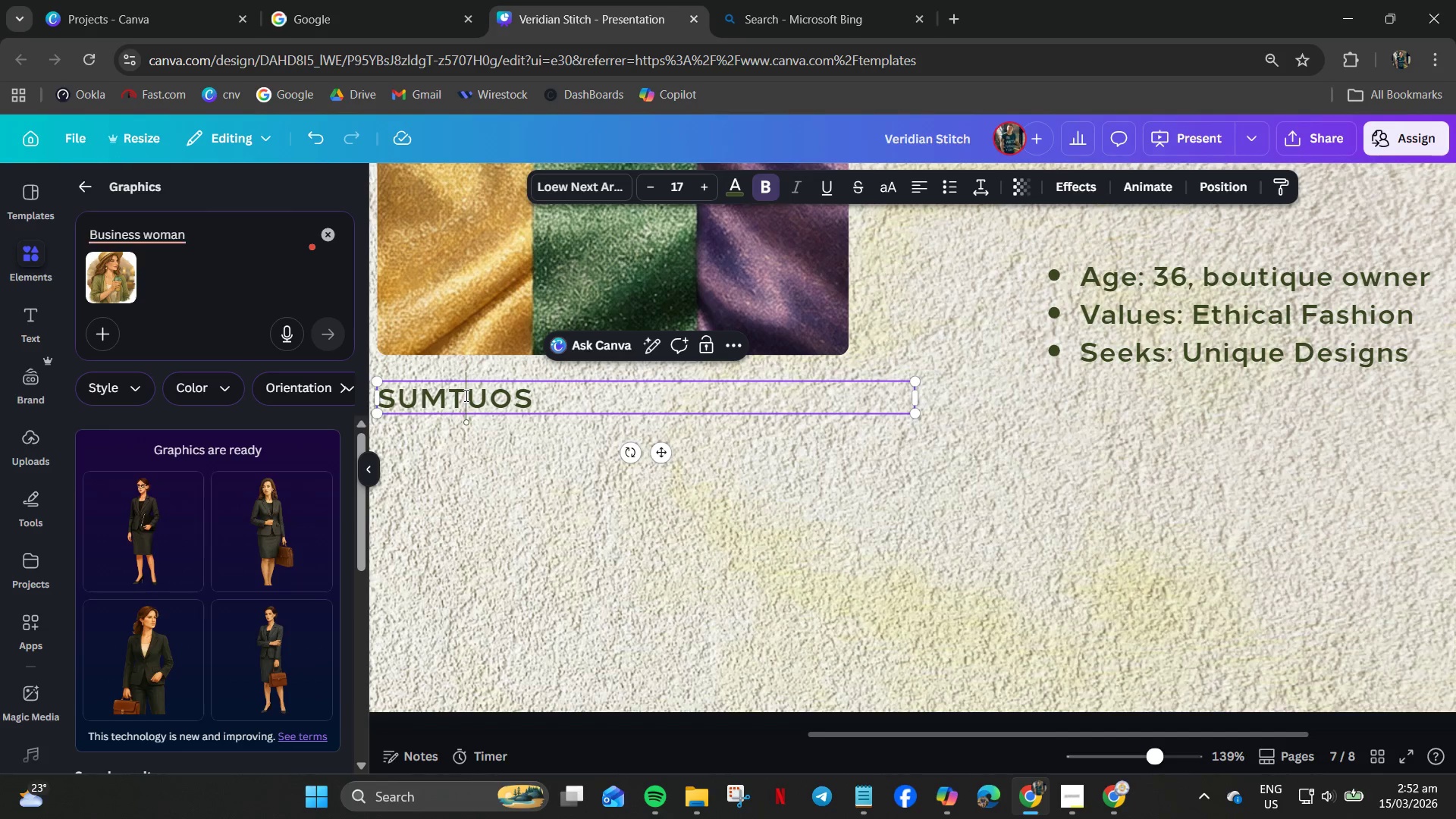 
key(Control+A)
 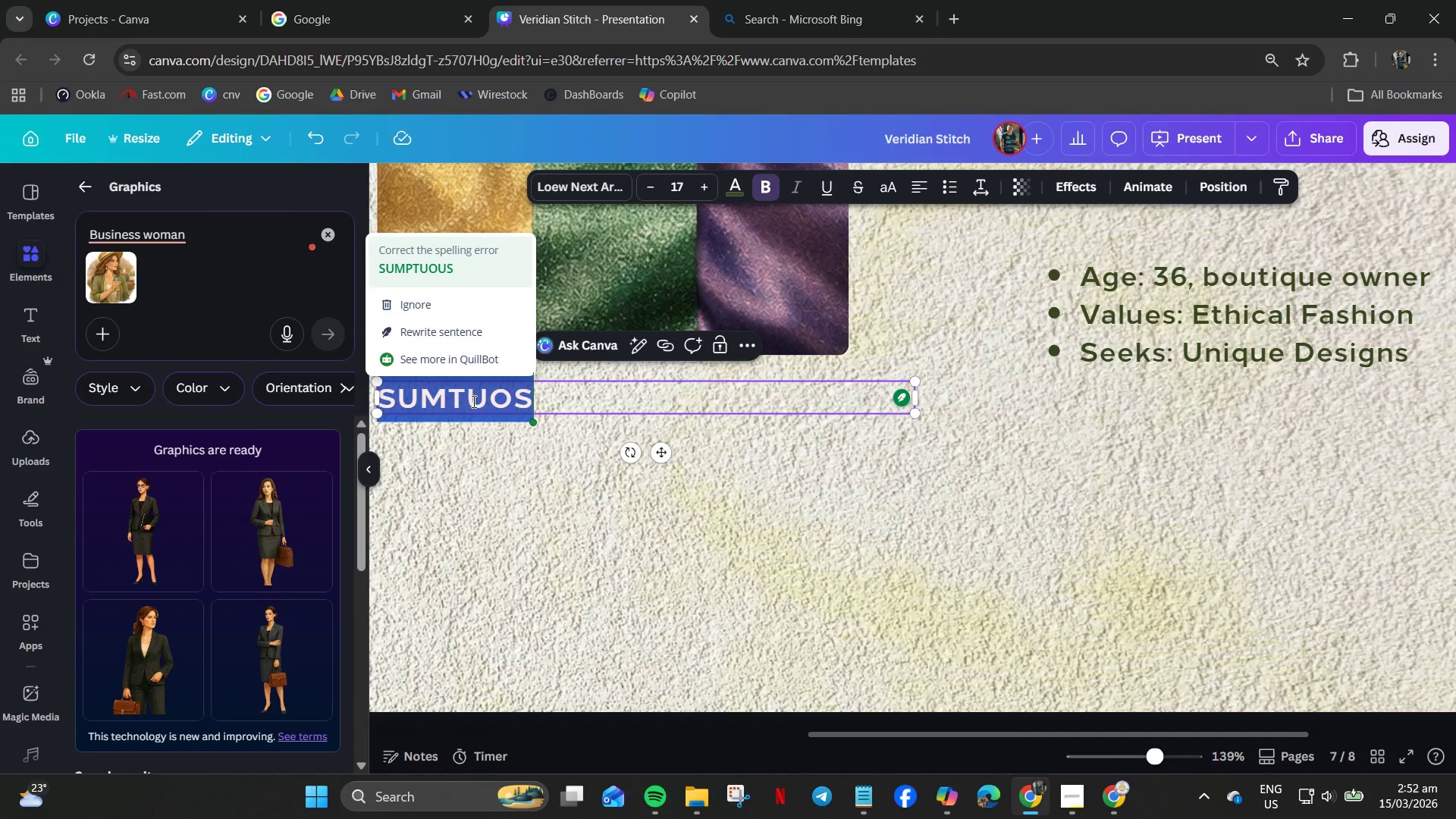 
key(Control+V)
 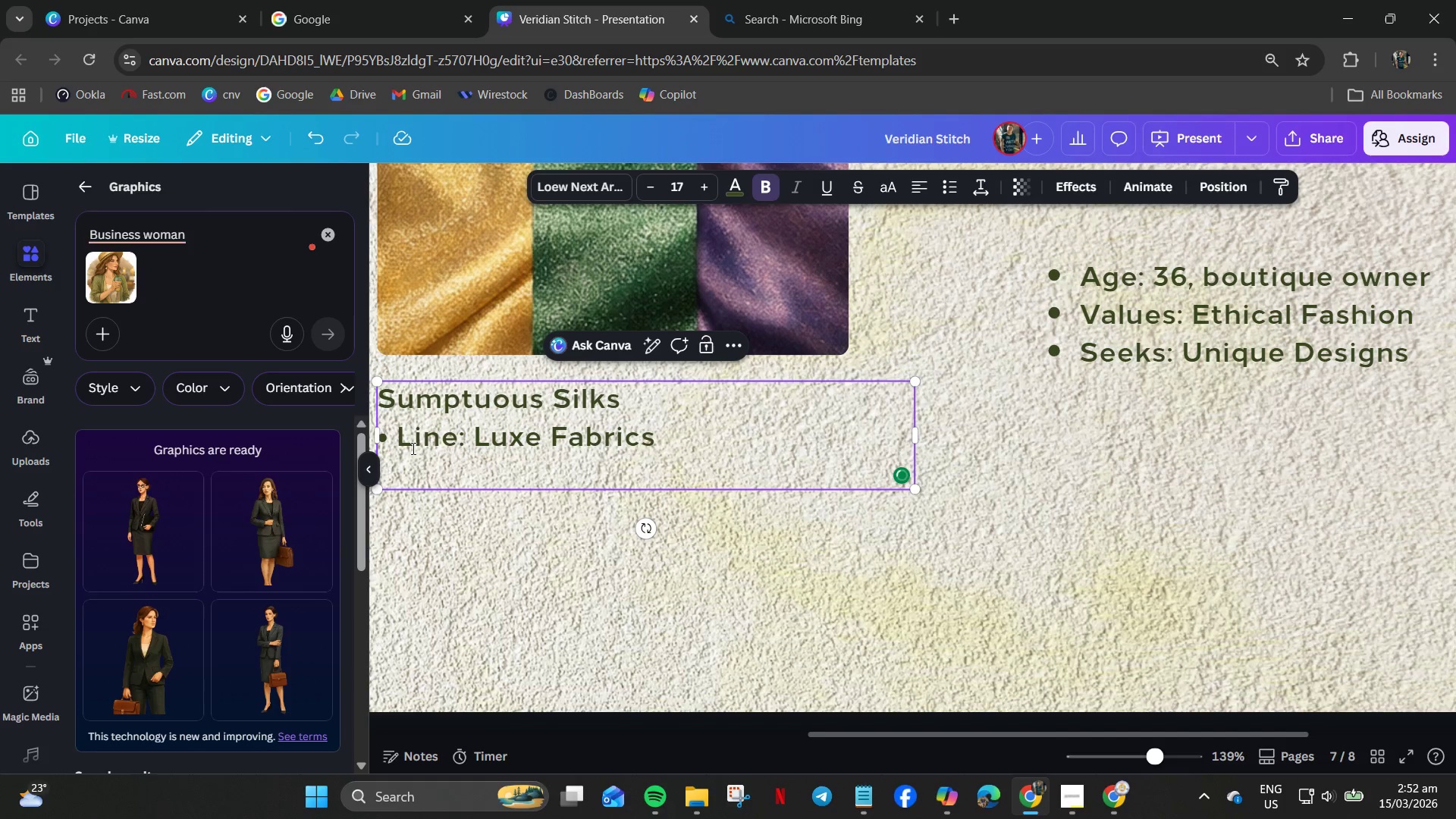 
left_click([397, 438])
 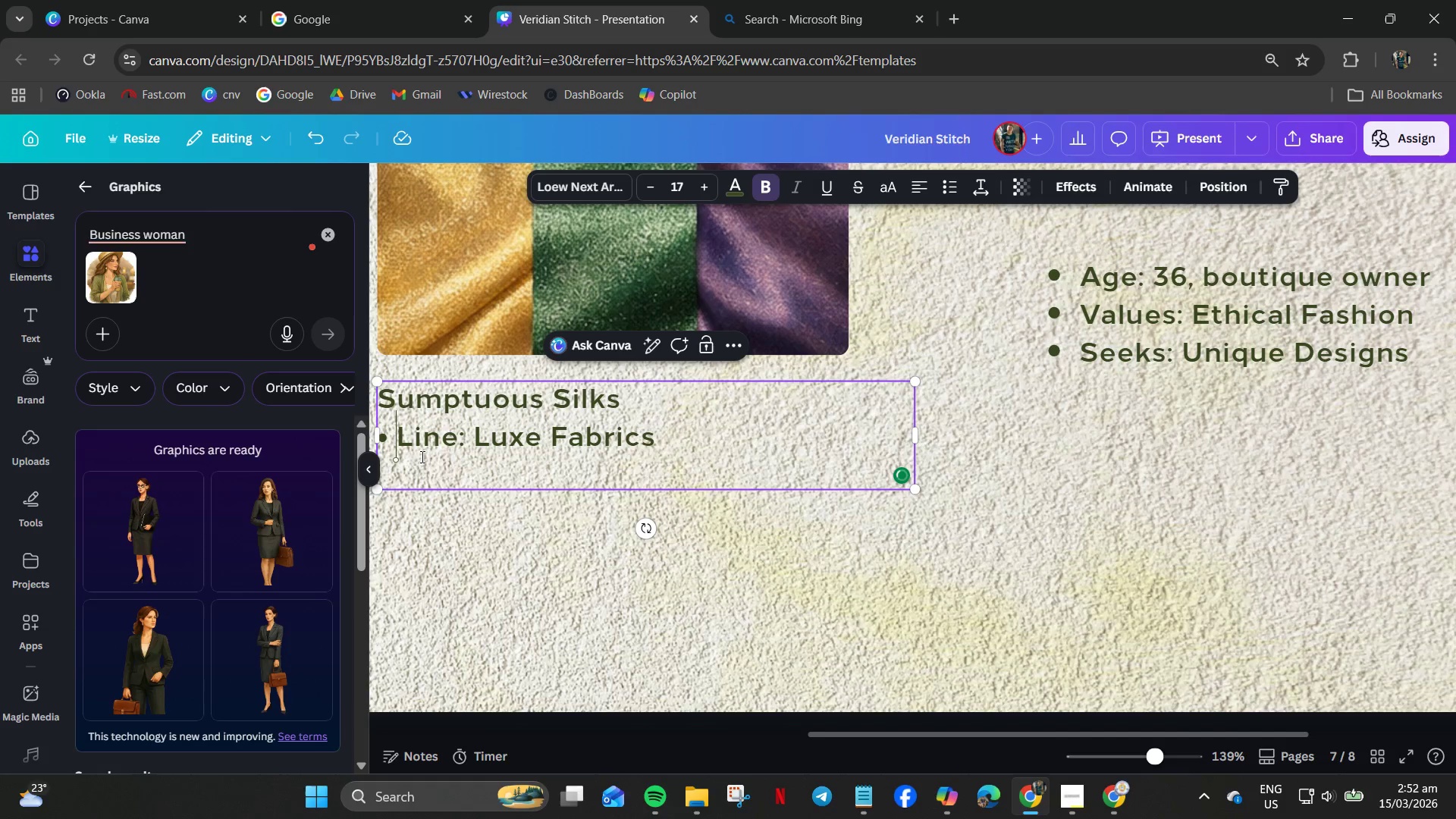 
key(Backspace)
 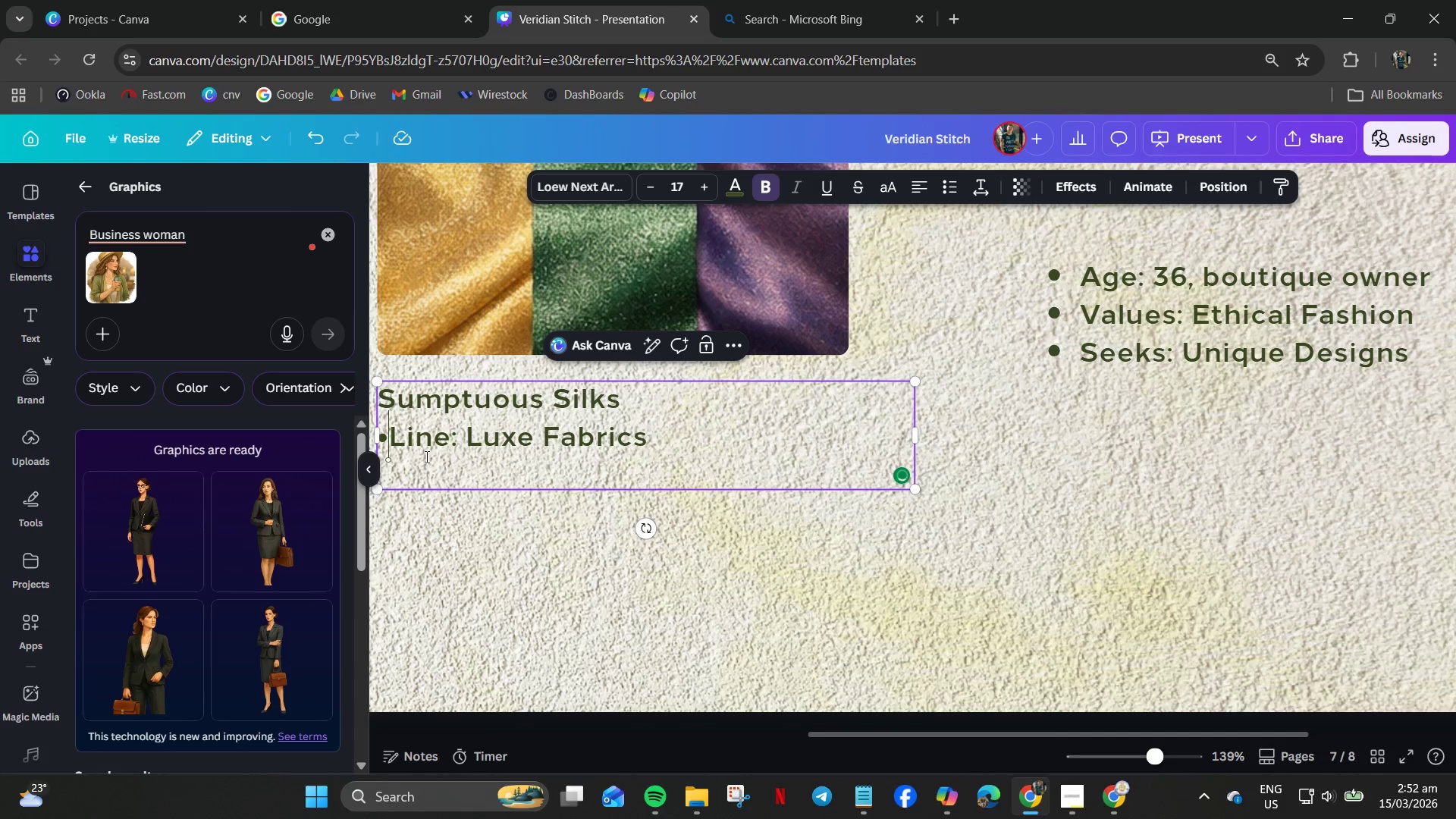 
key(Backspace)
 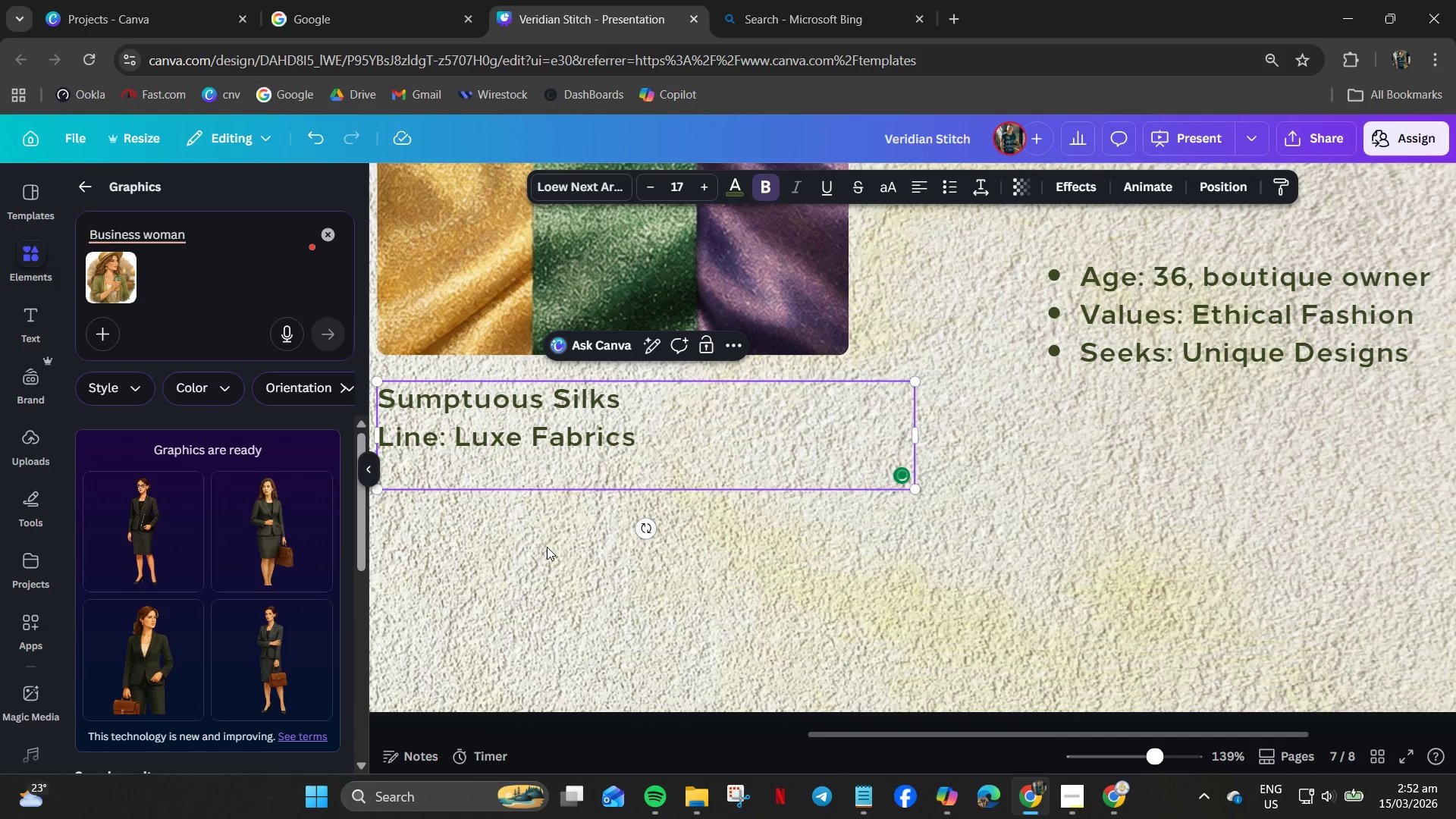 
left_click([544, 538])
 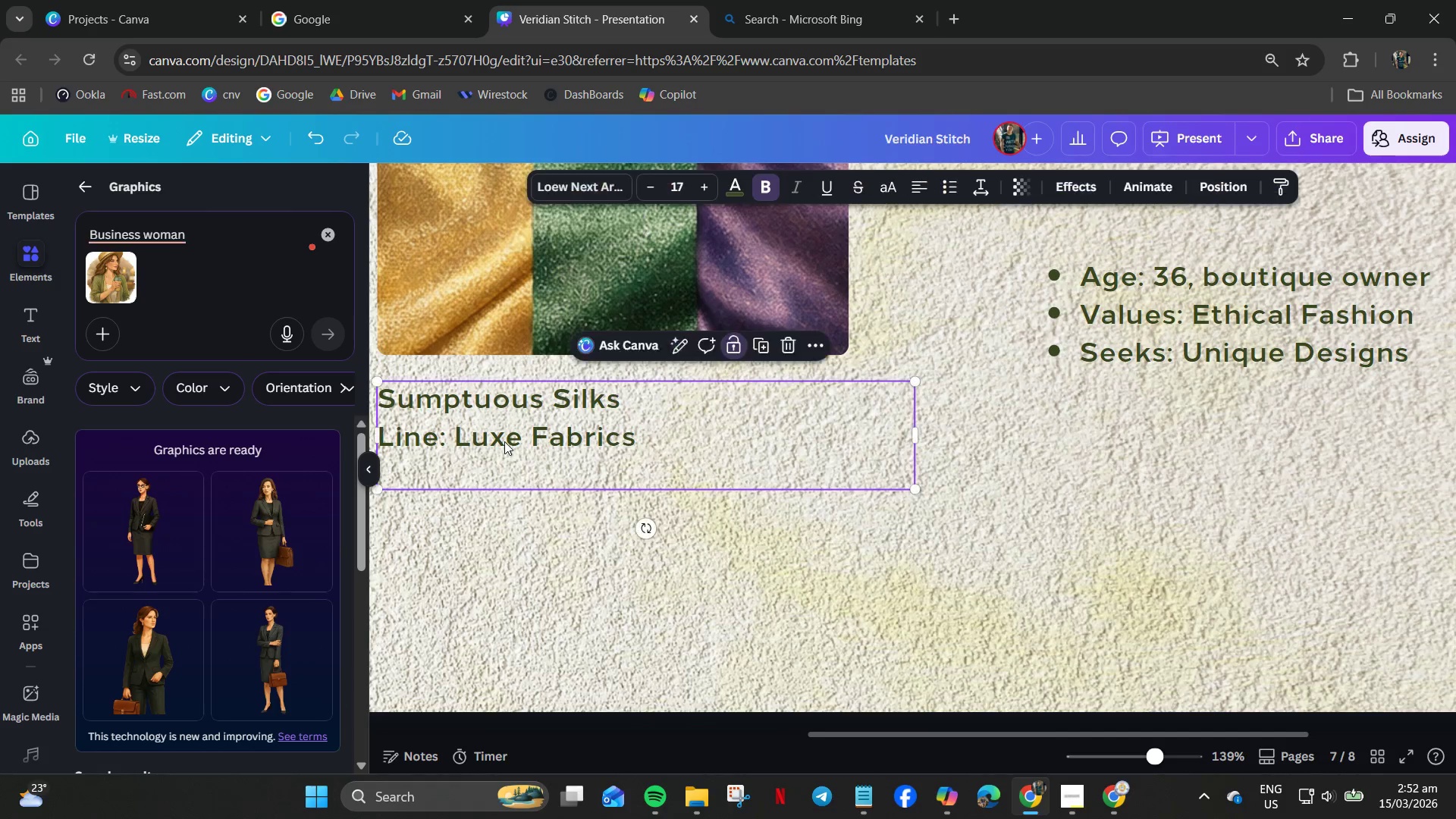 
key(Control+V)
 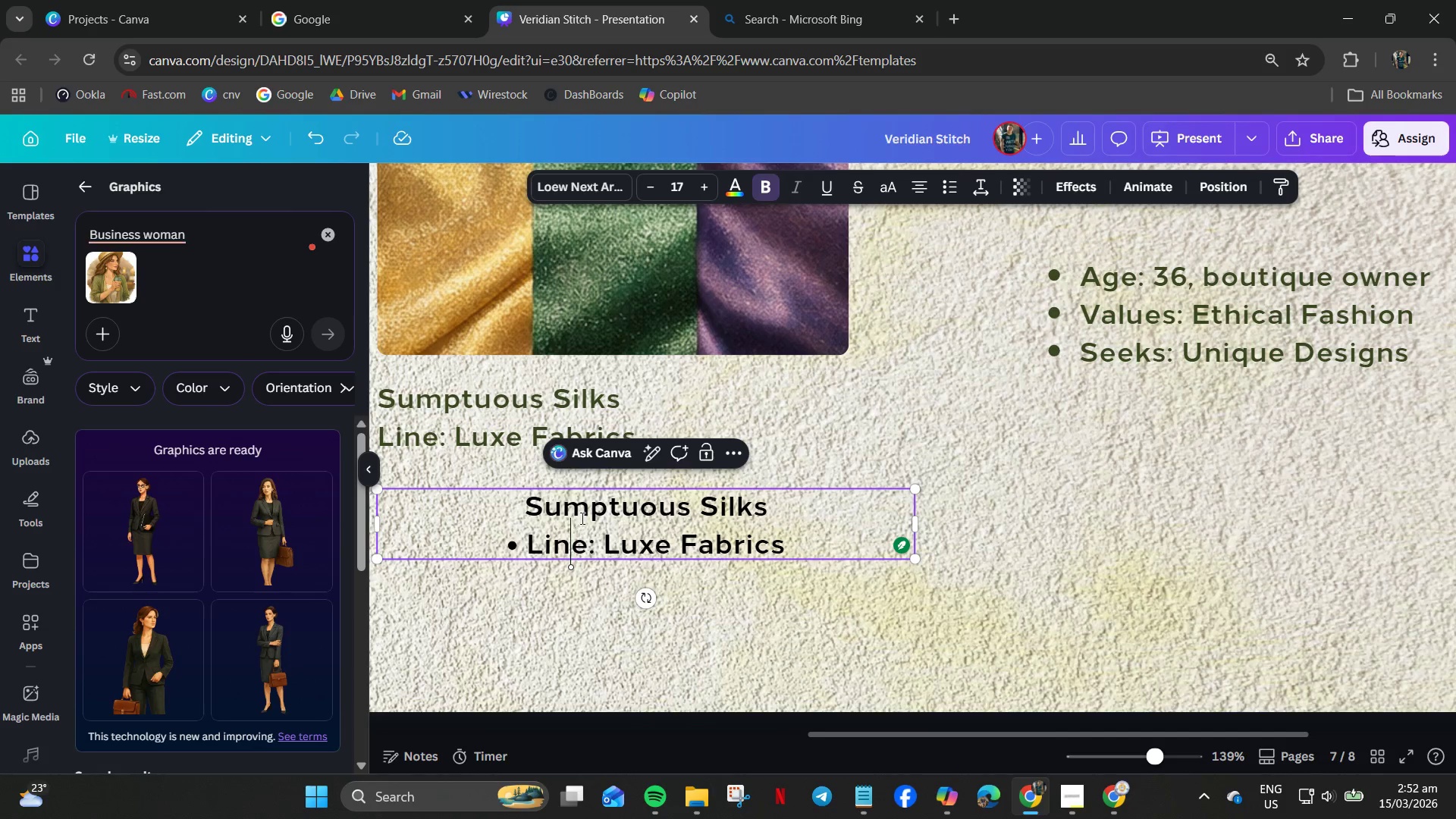 
double_click([583, 514])
 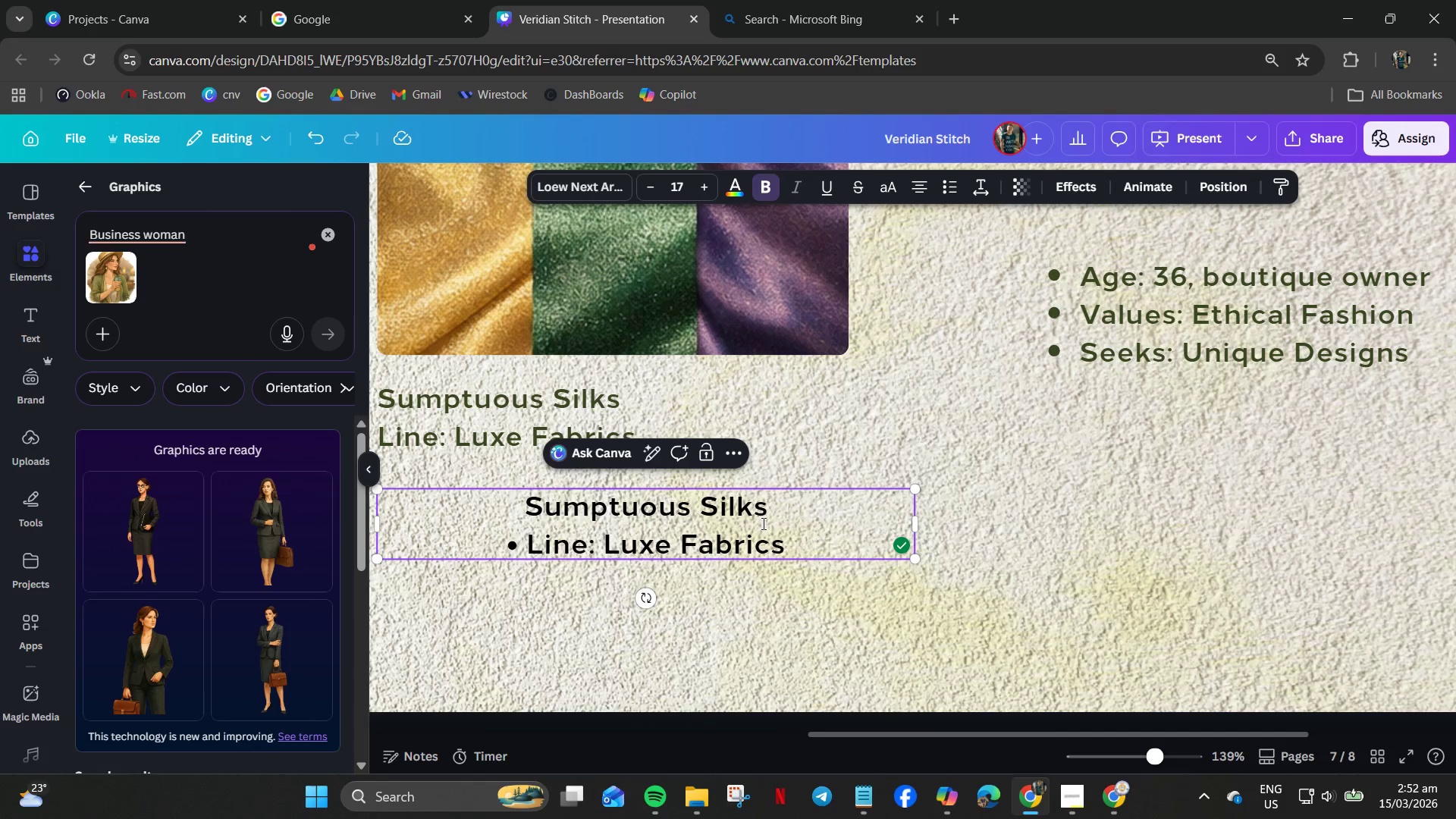 
left_click_drag(start_coordinate=[768, 516], to_coordinate=[474, 496])
 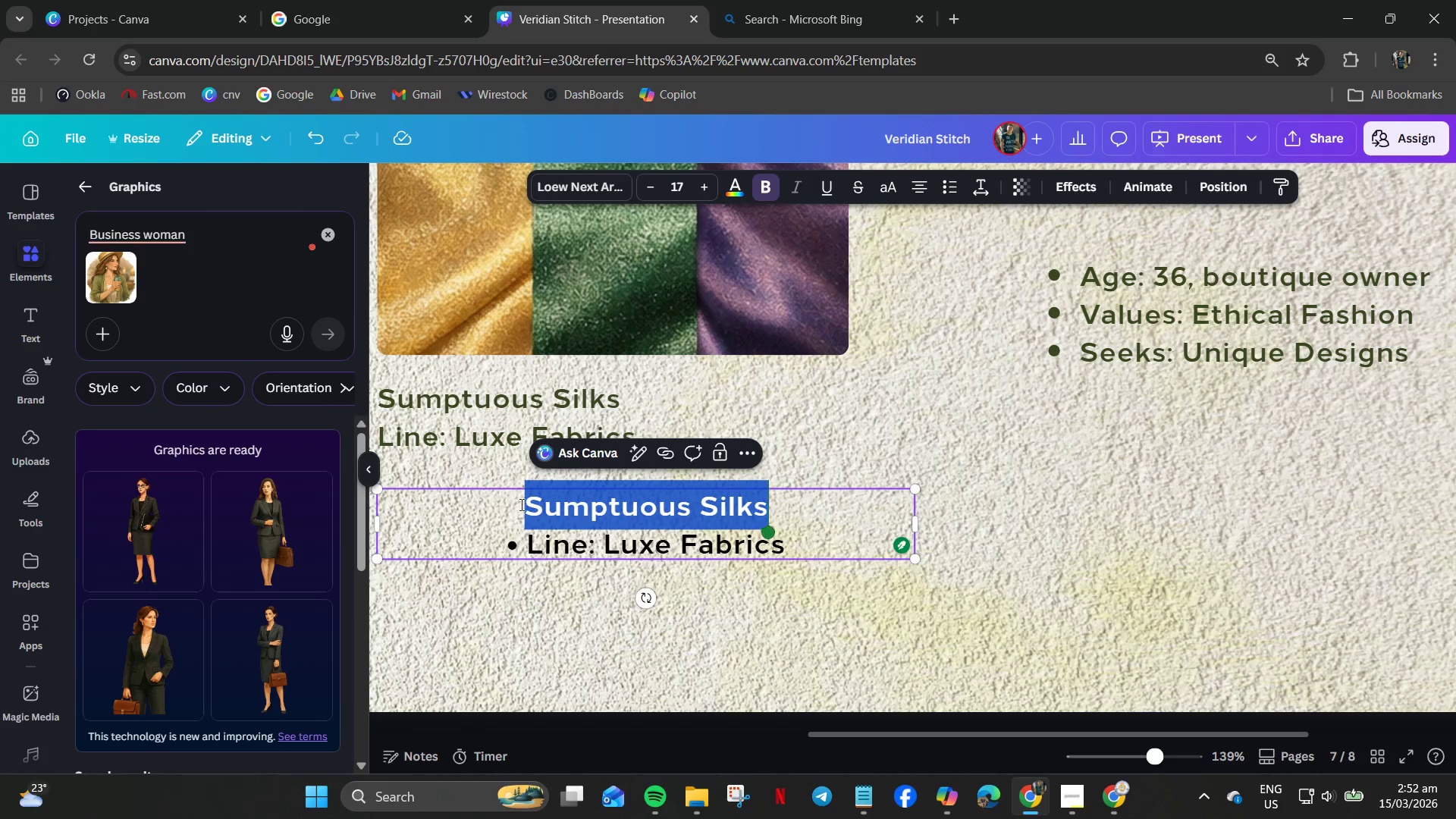 
key(Backspace)
 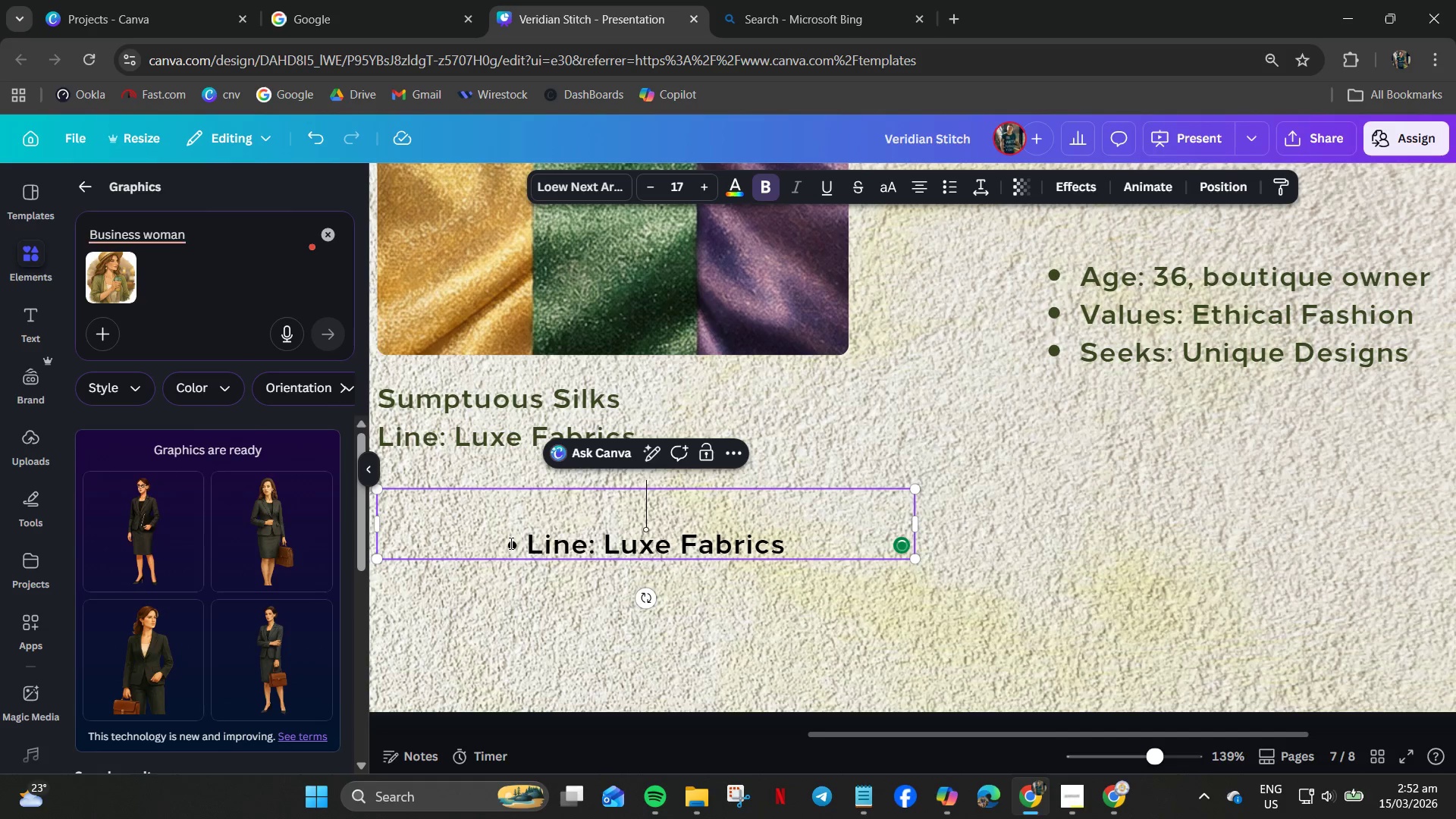 
left_click([525, 545])
 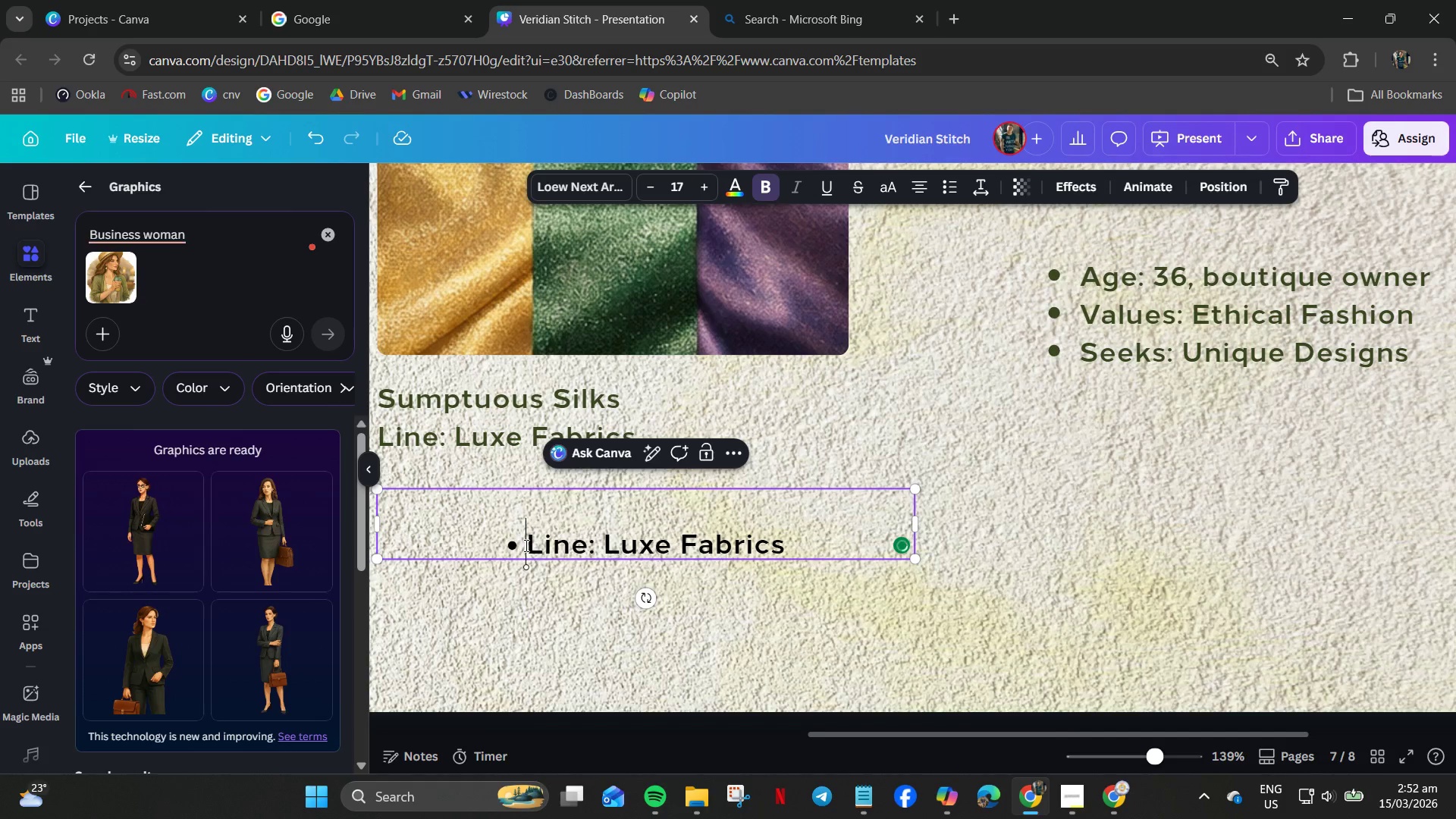 
key(Backspace)
 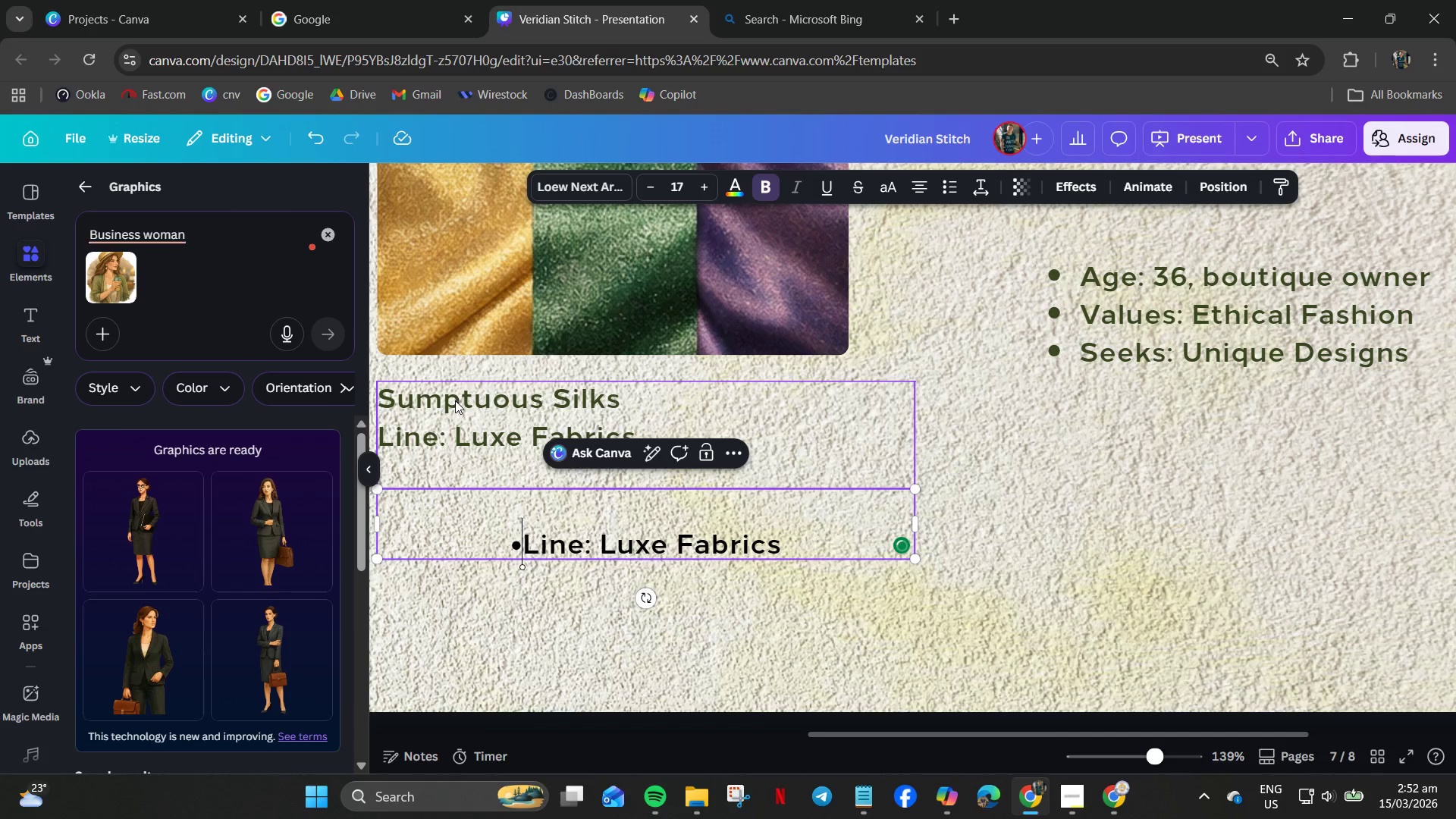 
key(Backspace)
 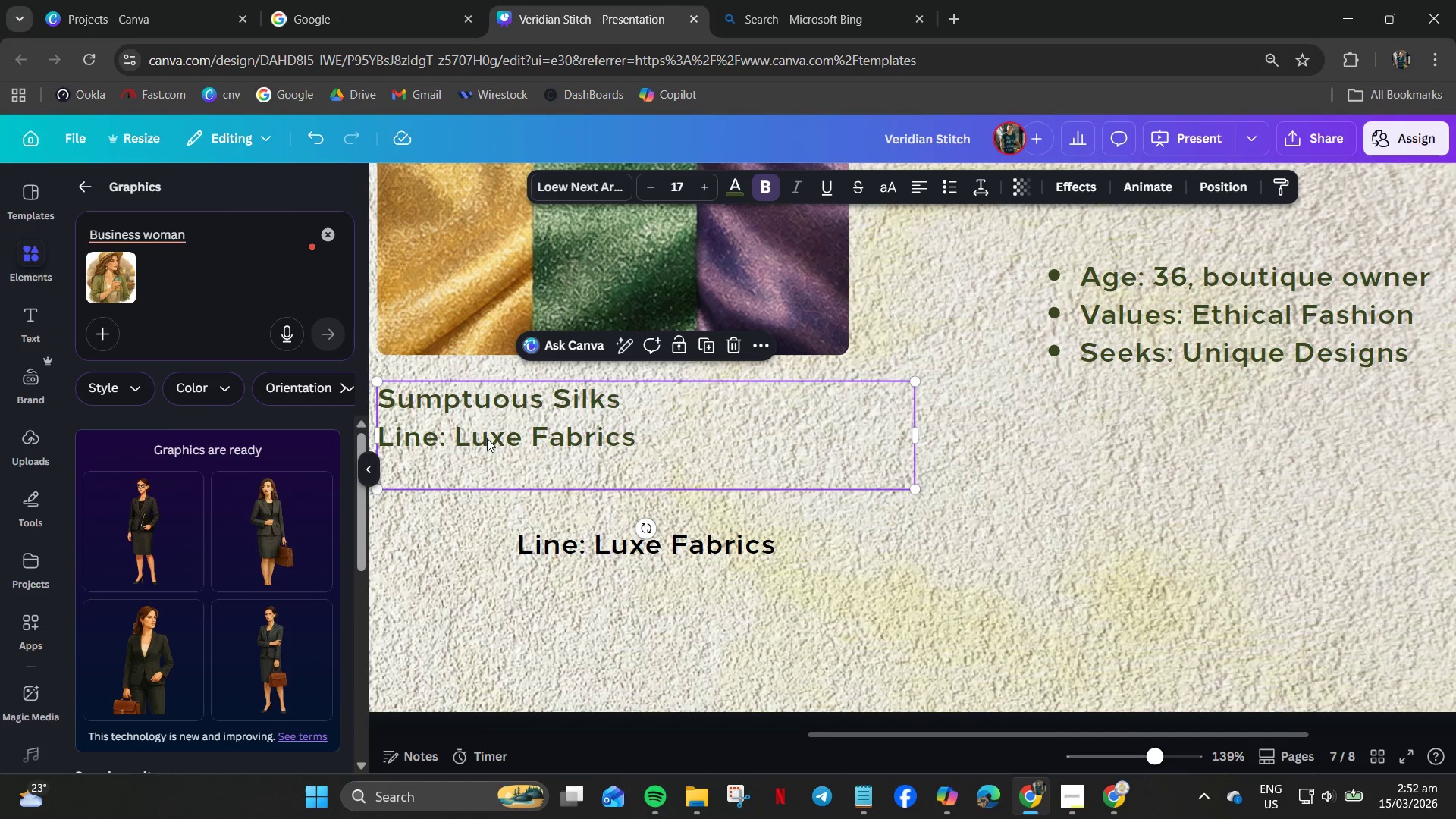 
left_click([590, 435])
 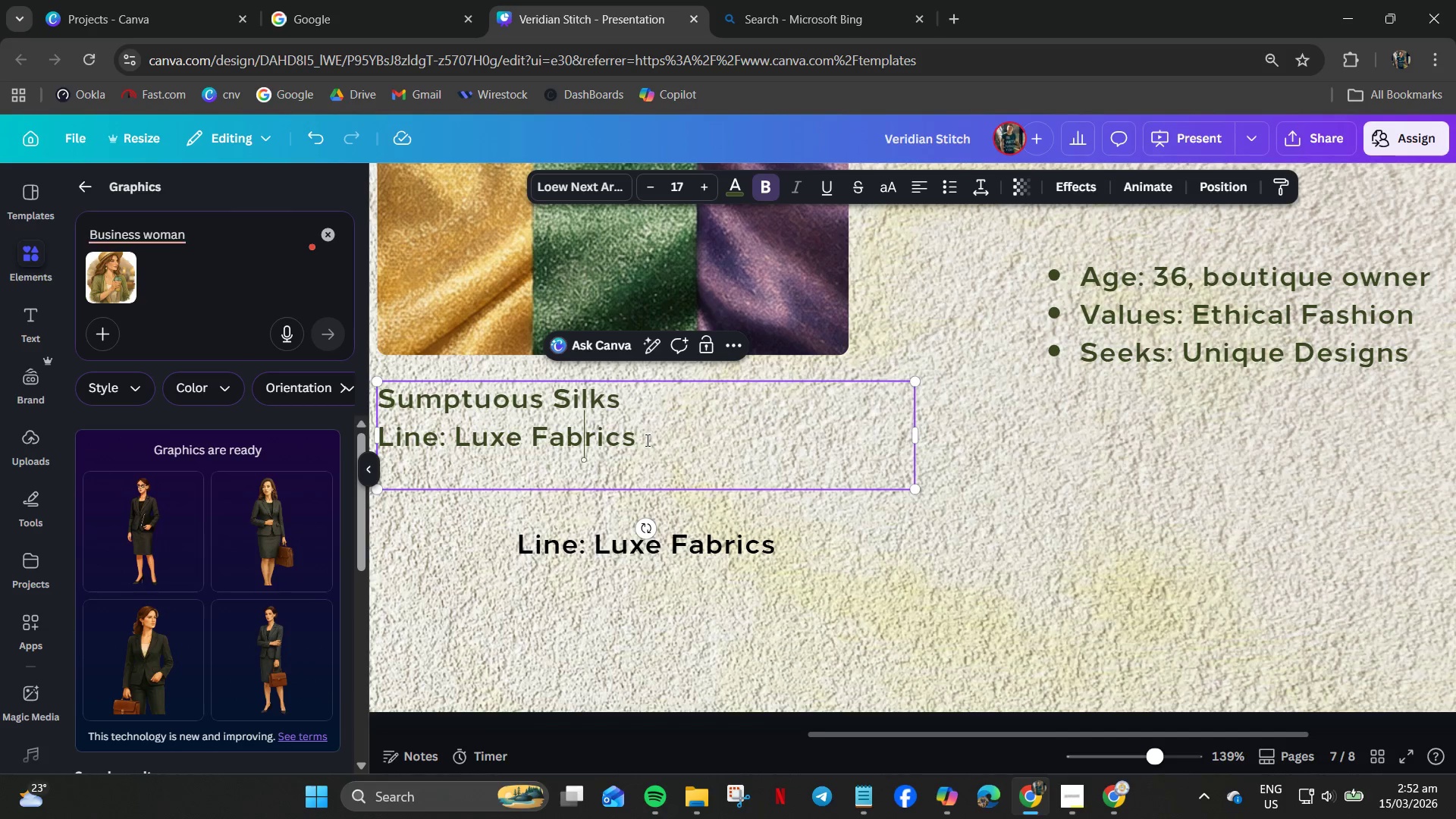 
left_click_drag(start_coordinate=[646, 440], to_coordinate=[975, 444])
 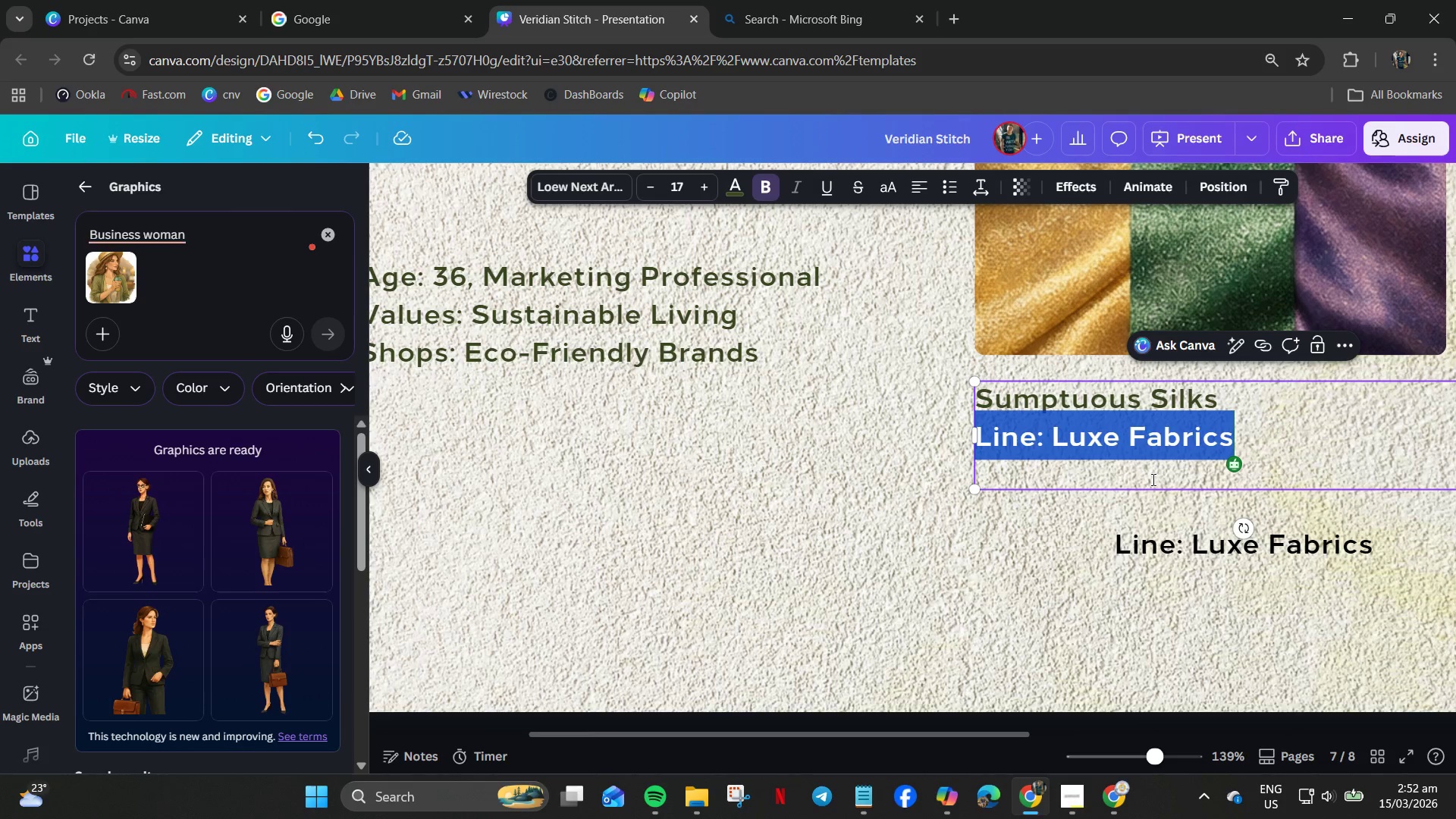 
key(Backspace)
 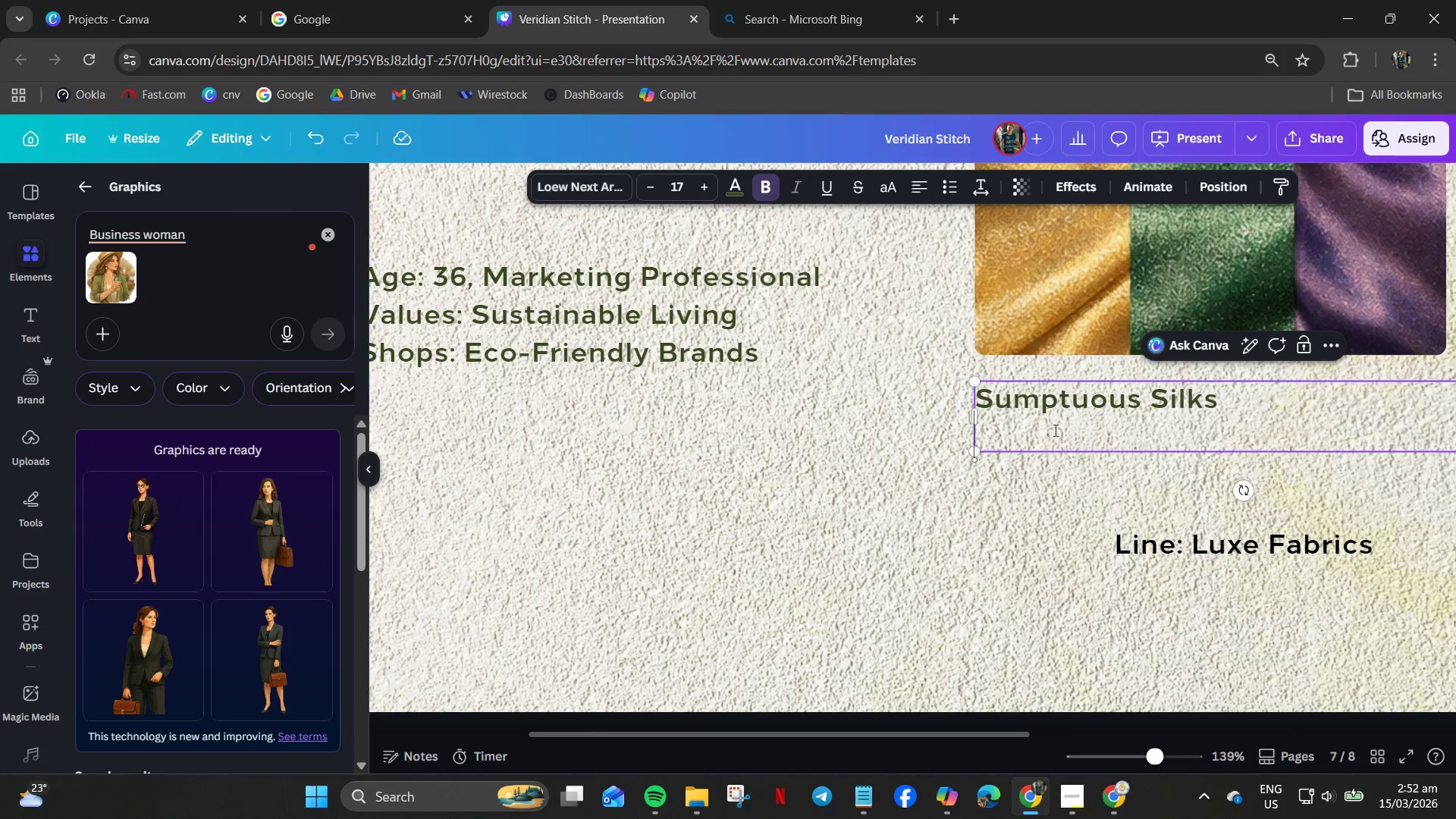 
key(Backspace)
 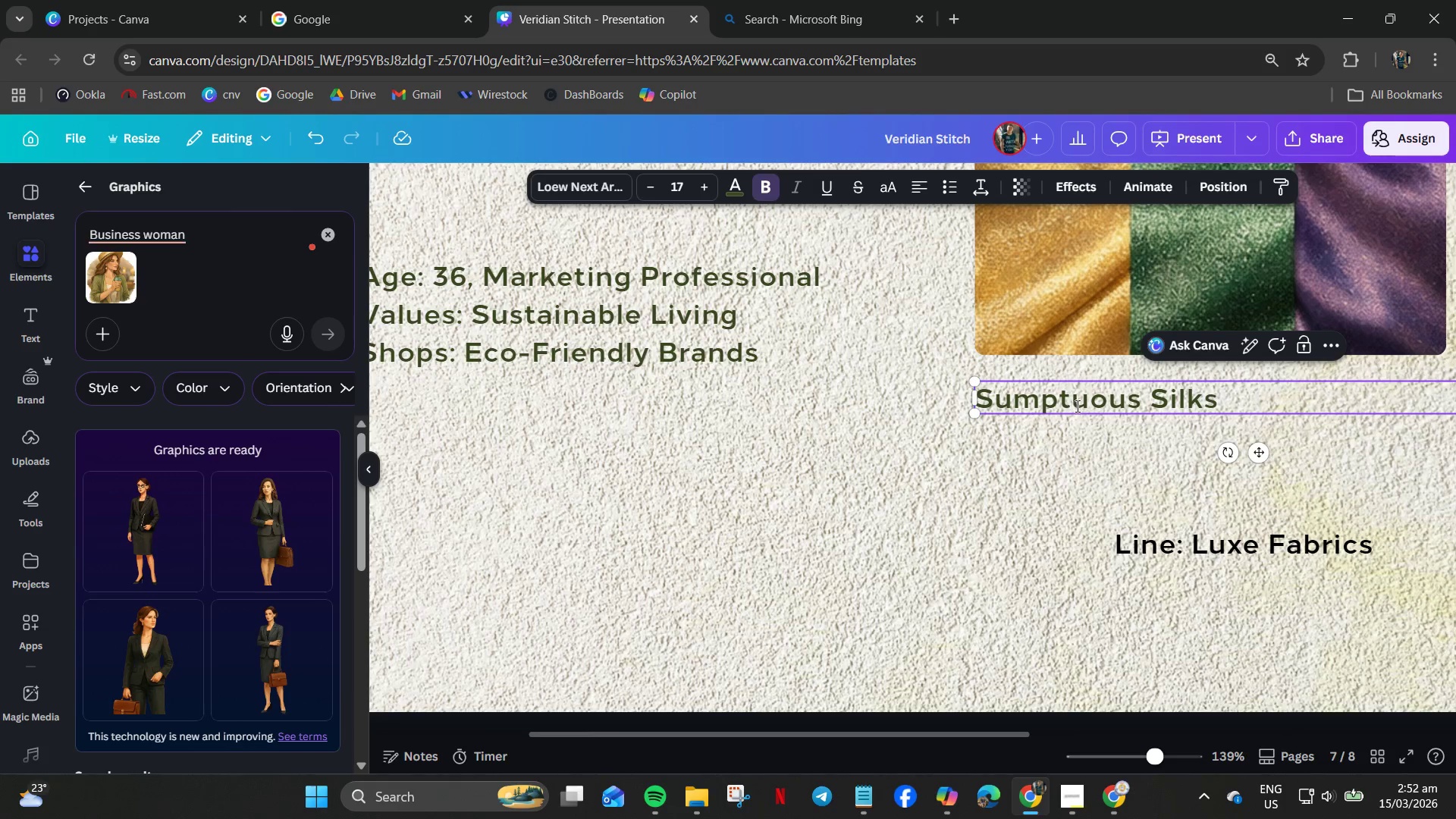 
key(Control+A)
 